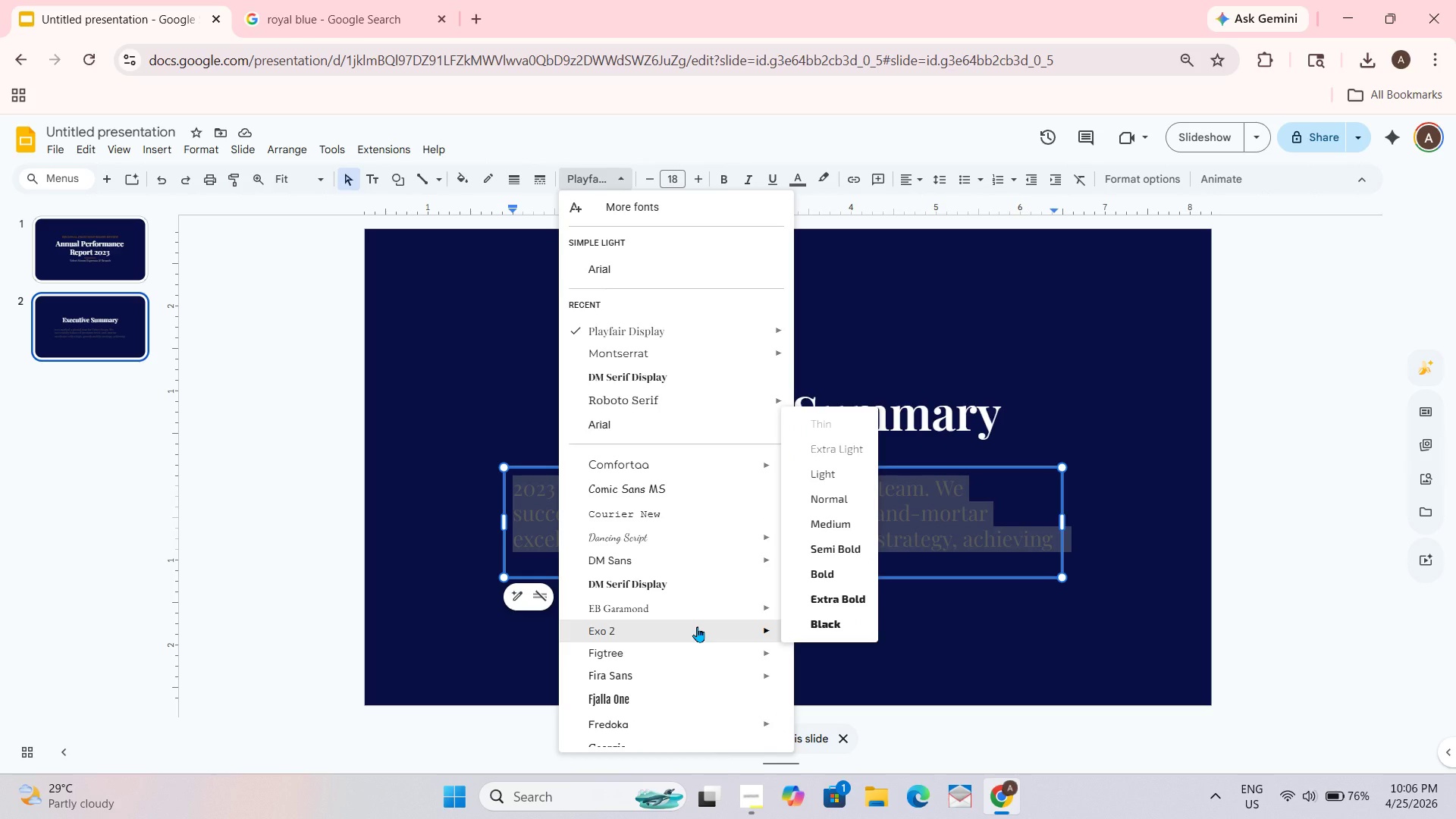 
scroll: coordinate [697, 629], scroll_direction: none, amount: 0.0
 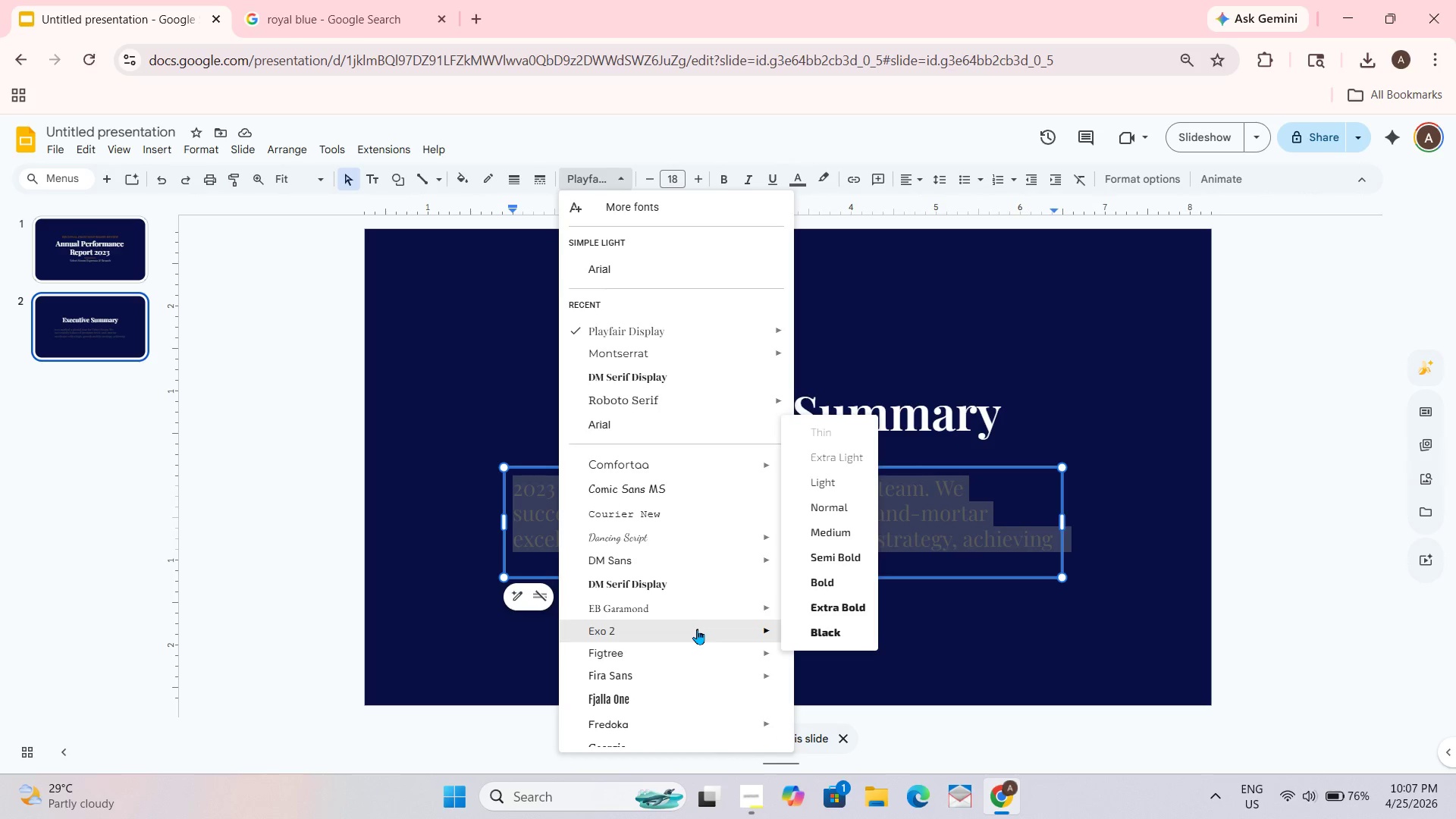 
scroll: coordinate [697, 629], scroll_direction: up, amount: 1.0
 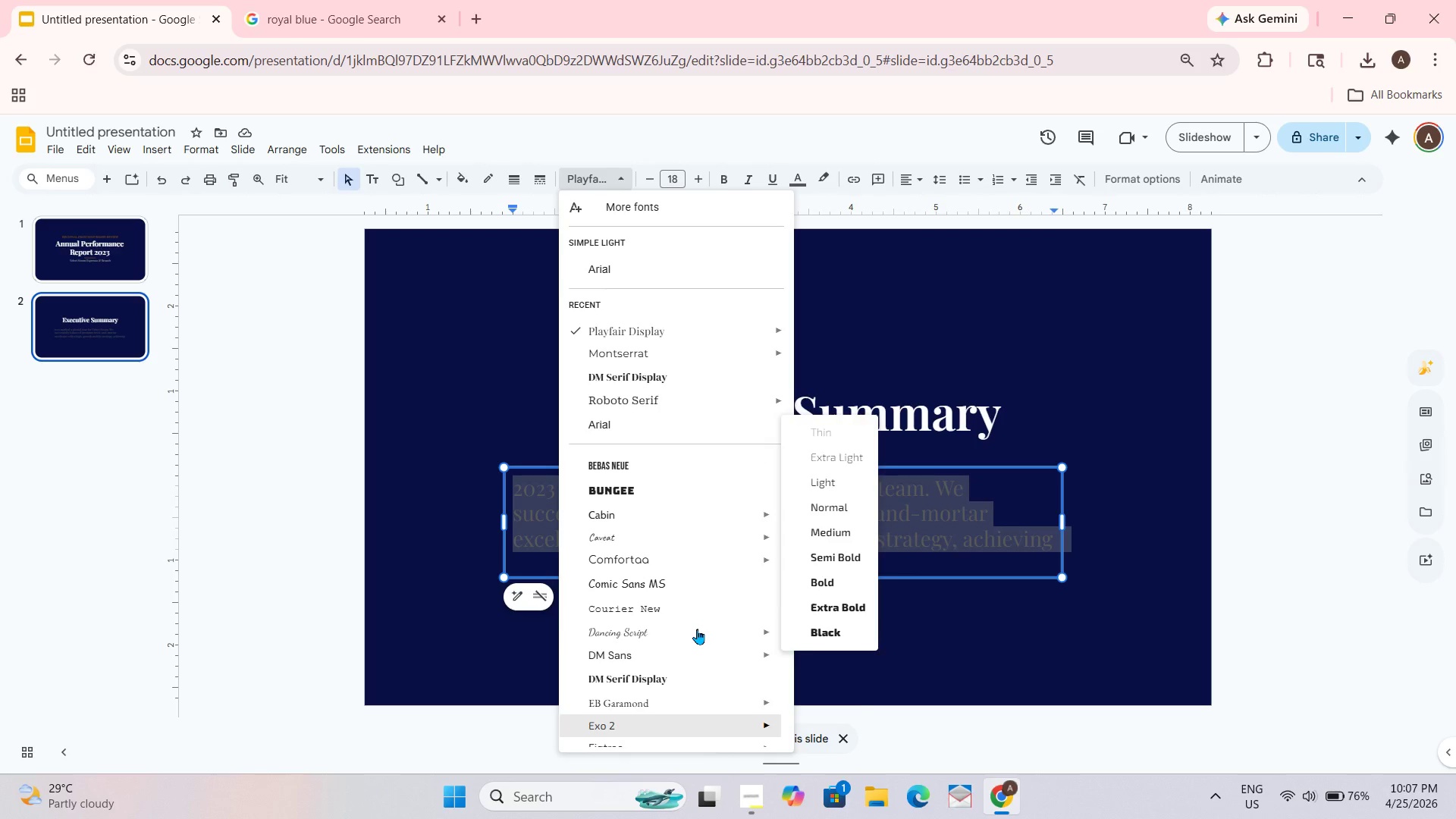 
scroll: coordinate [697, 629], scroll_direction: down, amount: 1.0
 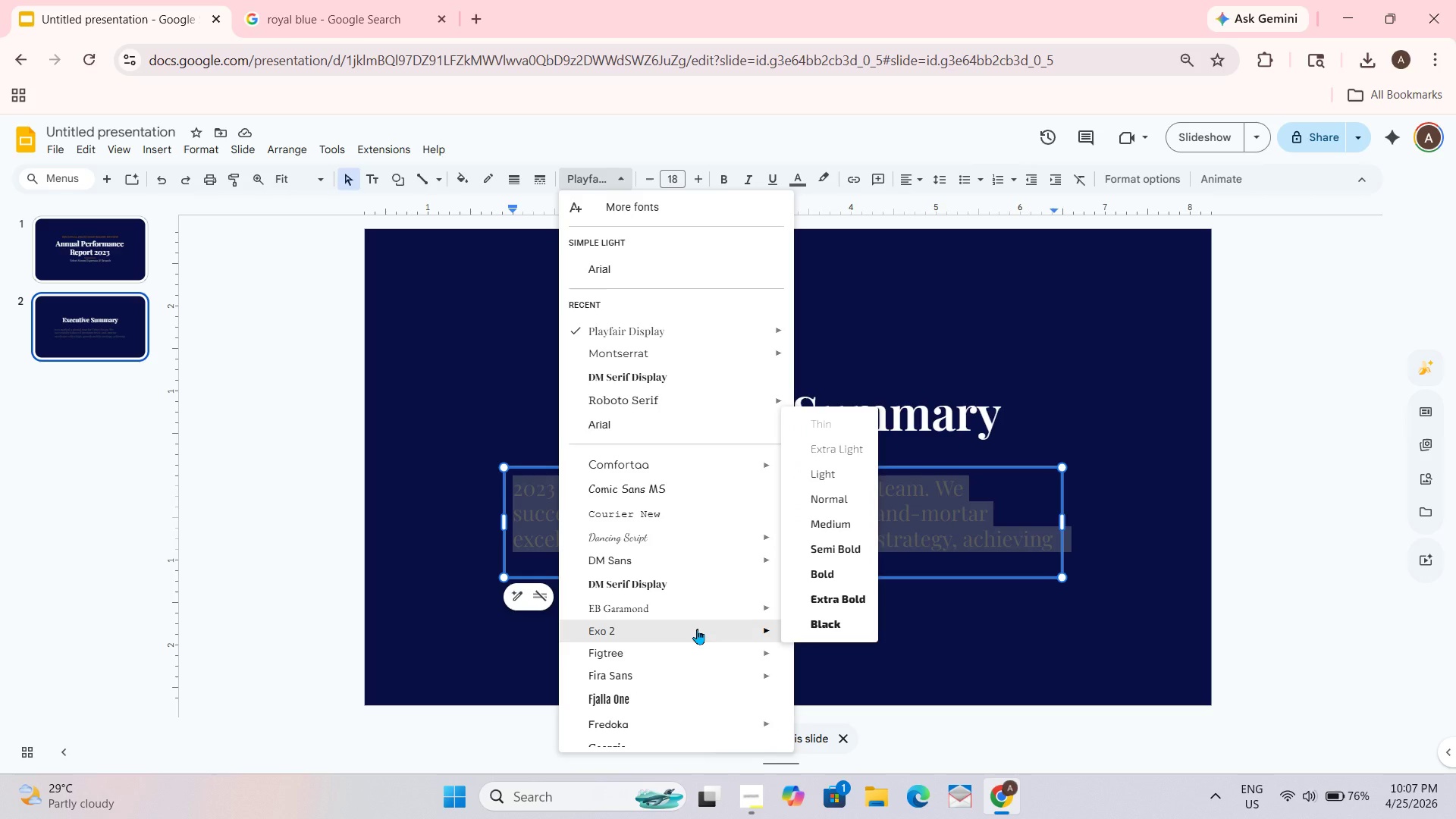 
scroll: coordinate [697, 629], scroll_direction: none, amount: 0.0
 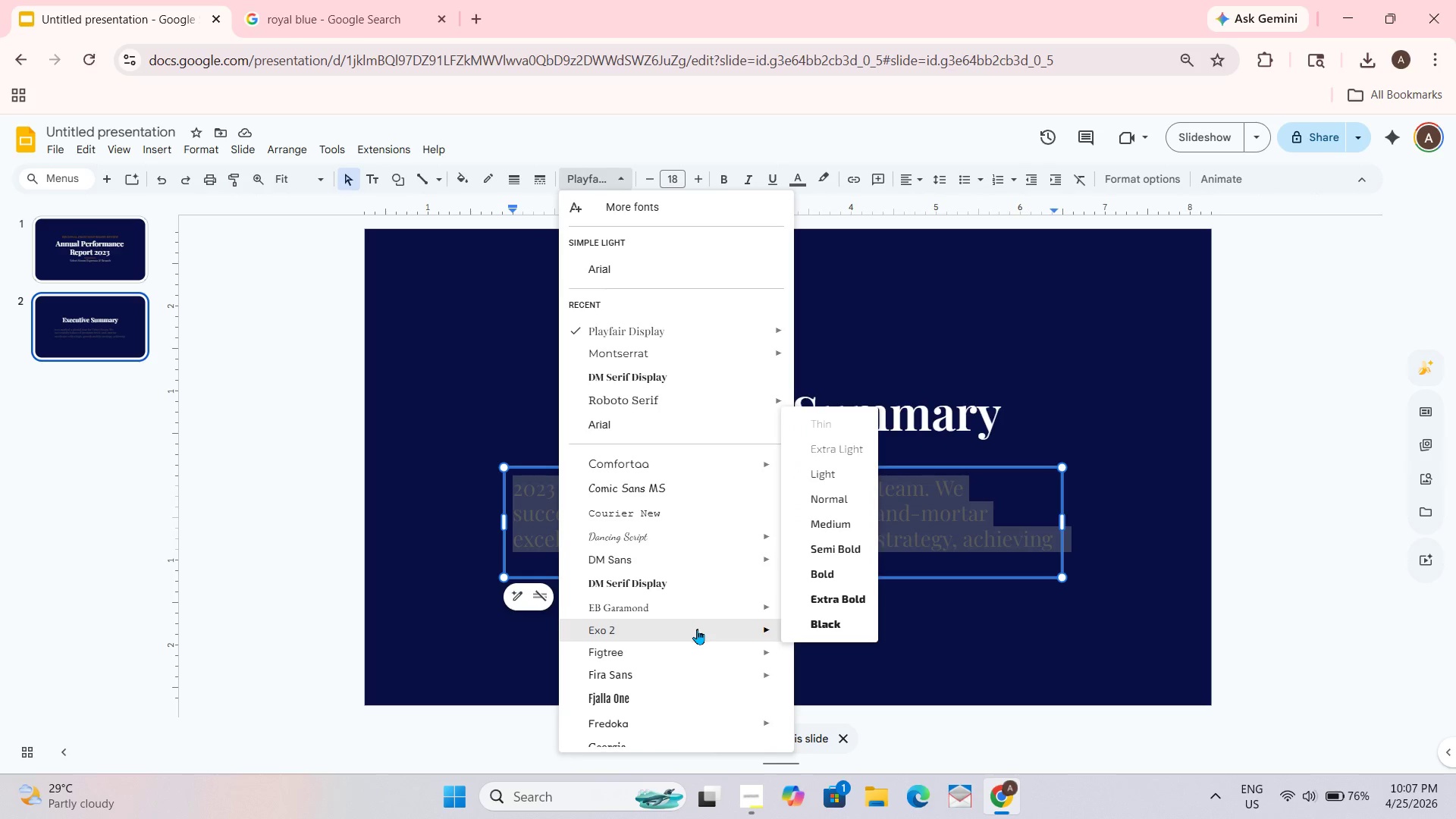 
scroll: coordinate [697, 629], scroll_direction: down, amount: 2.0
 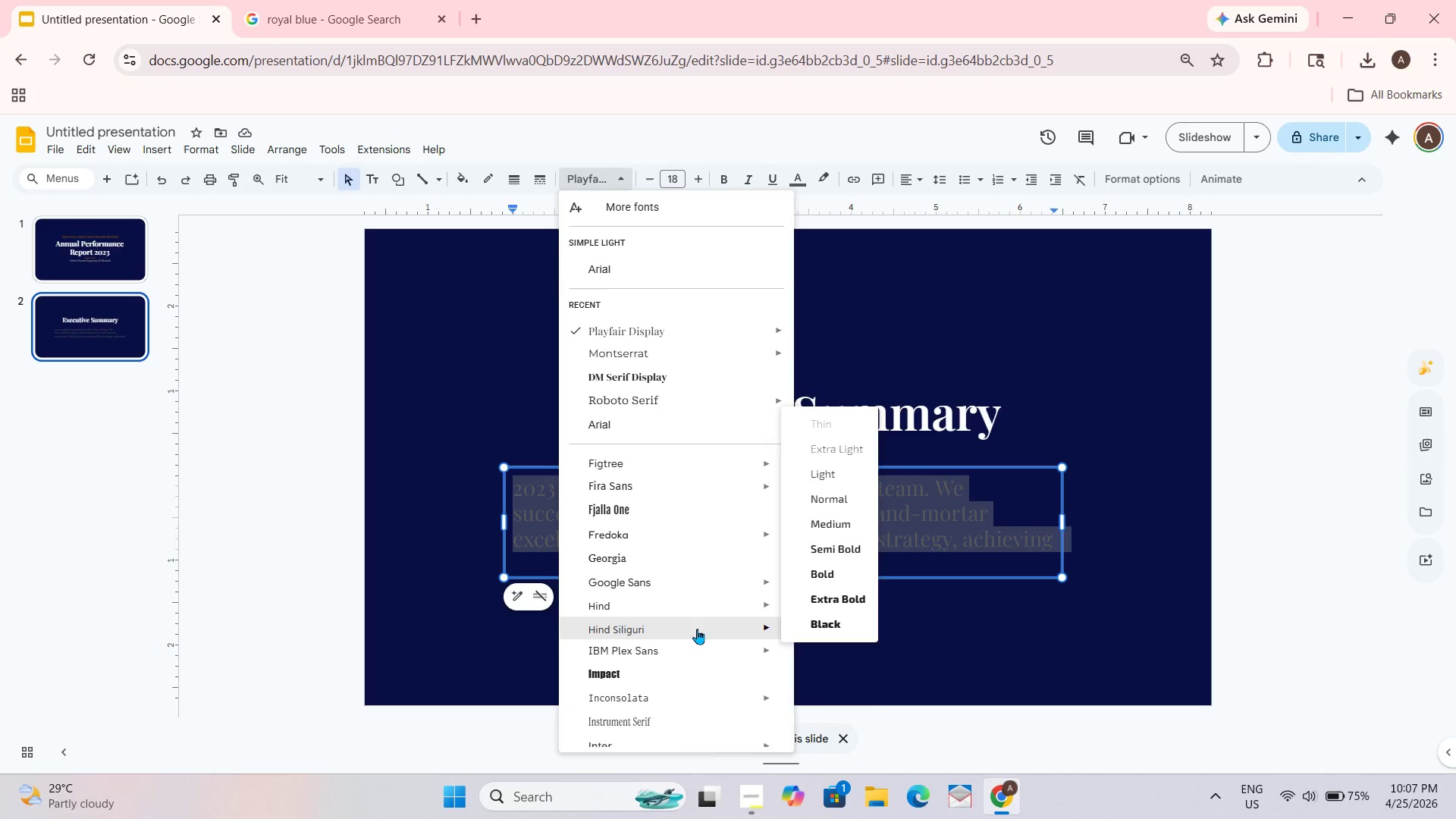 
scroll: coordinate [697, 632], scroll_direction: none, amount: 0.0
 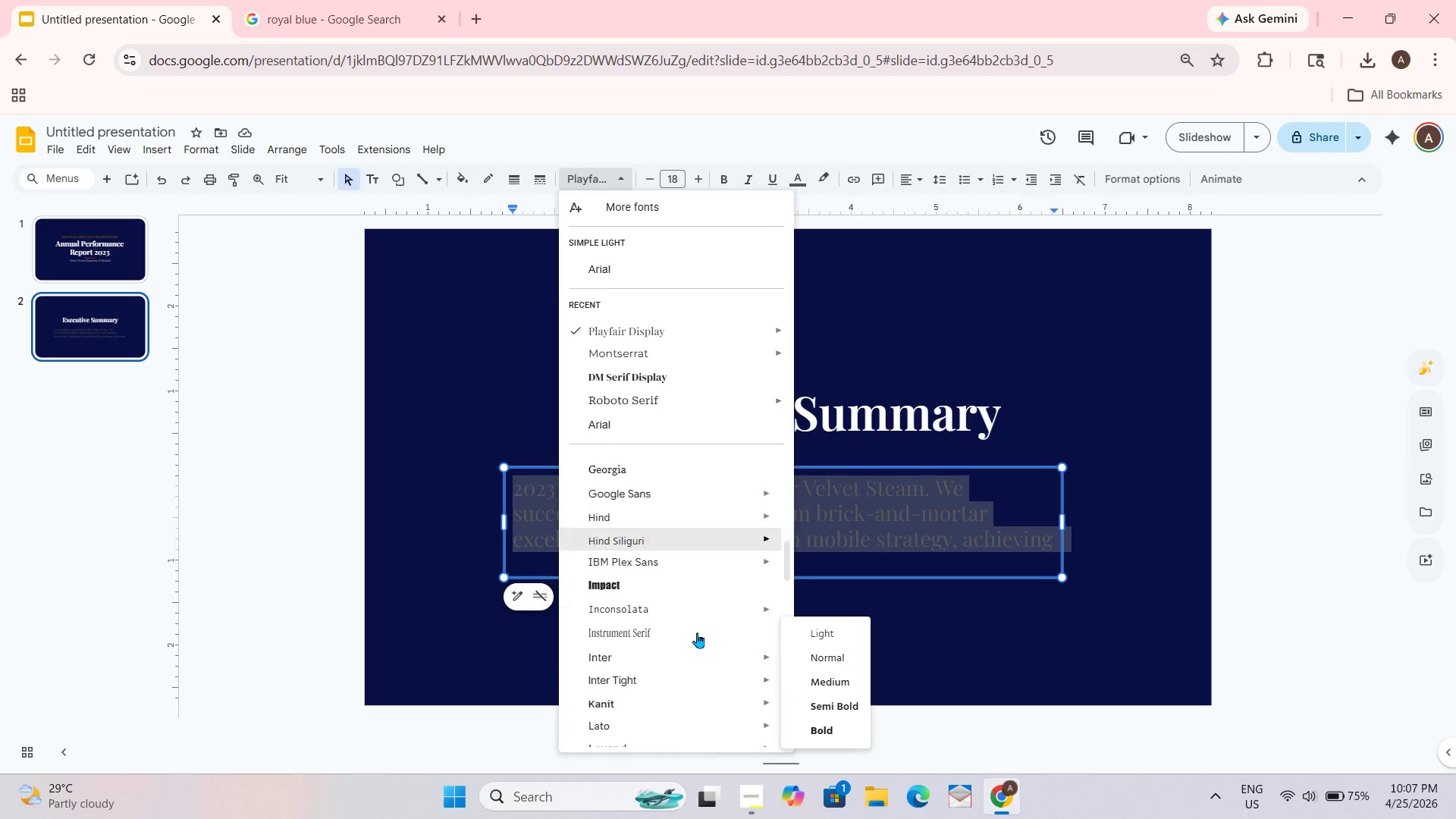 
scroll: coordinate [697, 632], scroll_direction: down, amount: 1.0
 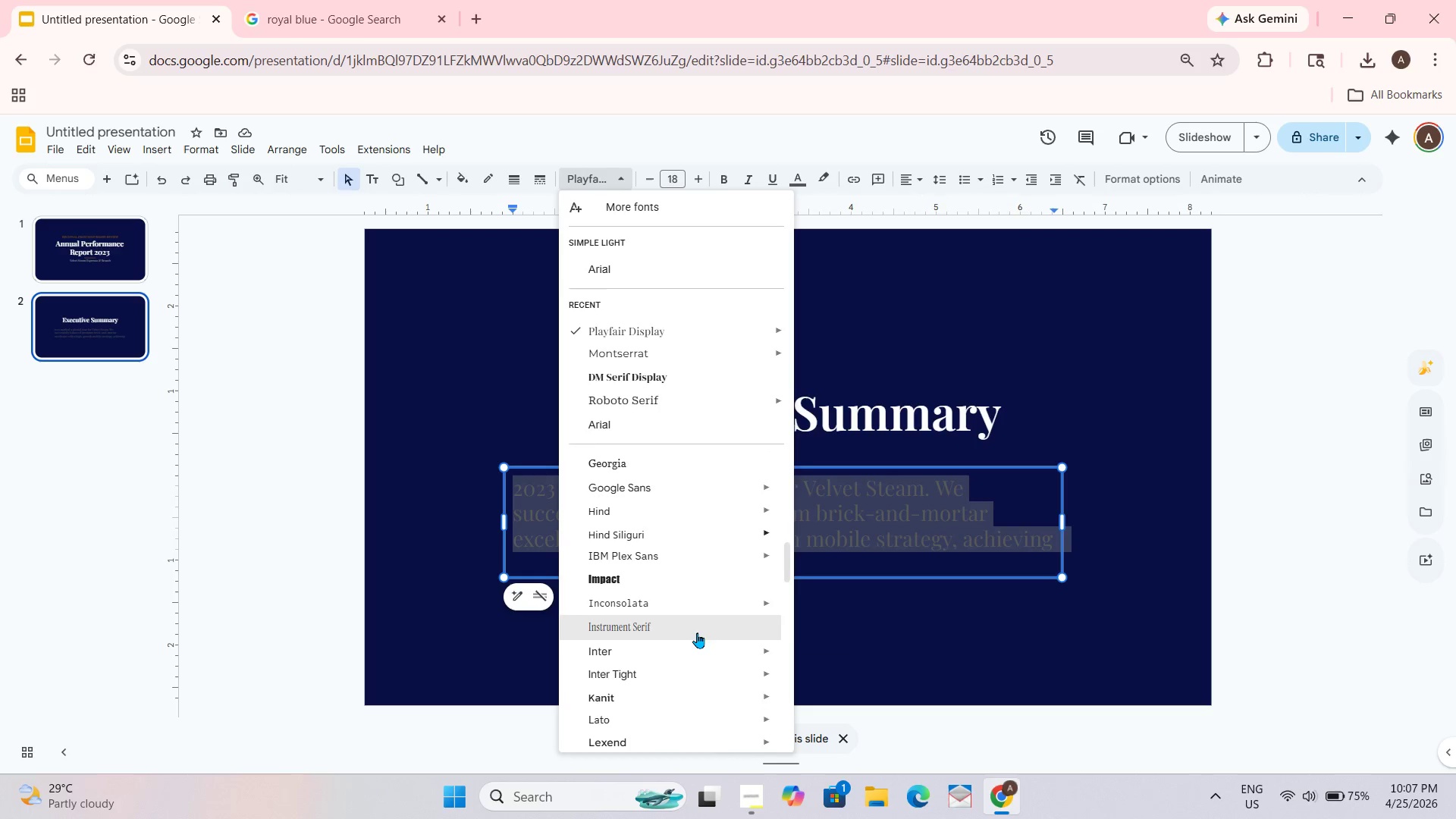 
scroll: coordinate [697, 632], scroll_direction: up, amount: 1.0
 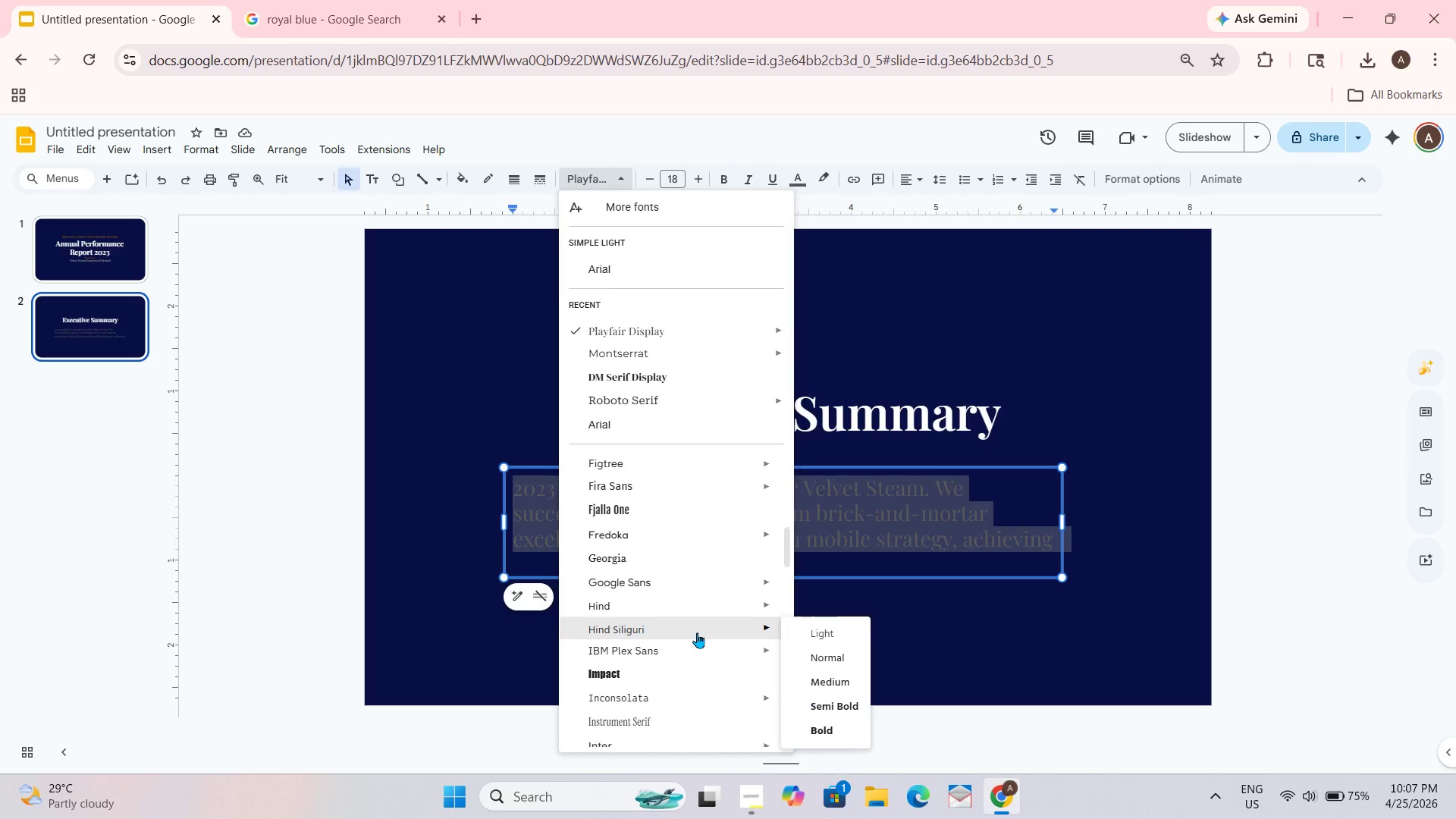 
scroll: coordinate [697, 632], scroll_direction: down, amount: 1.0
 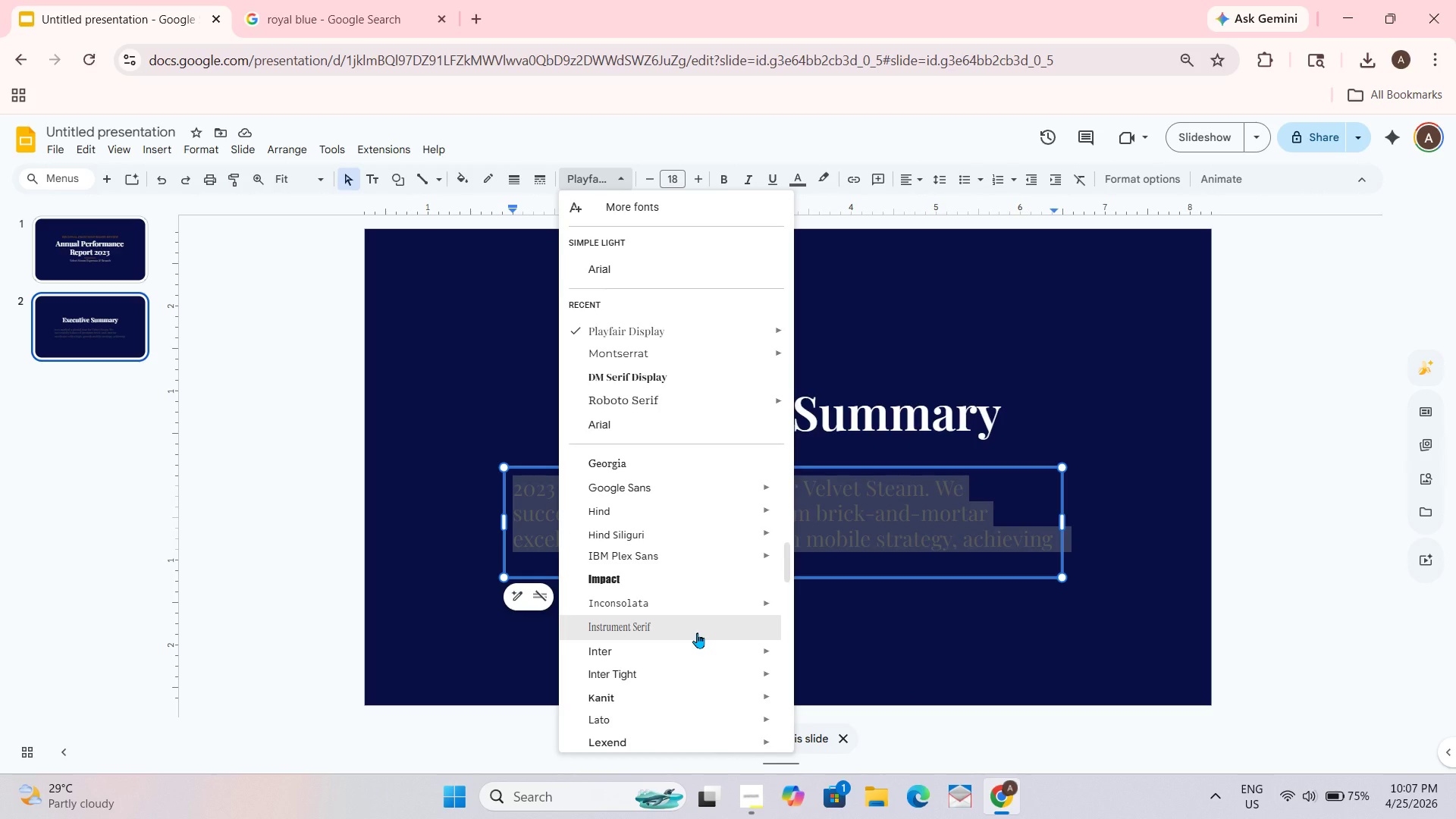 
scroll: coordinate [697, 632], scroll_direction: up, amount: 1.0
 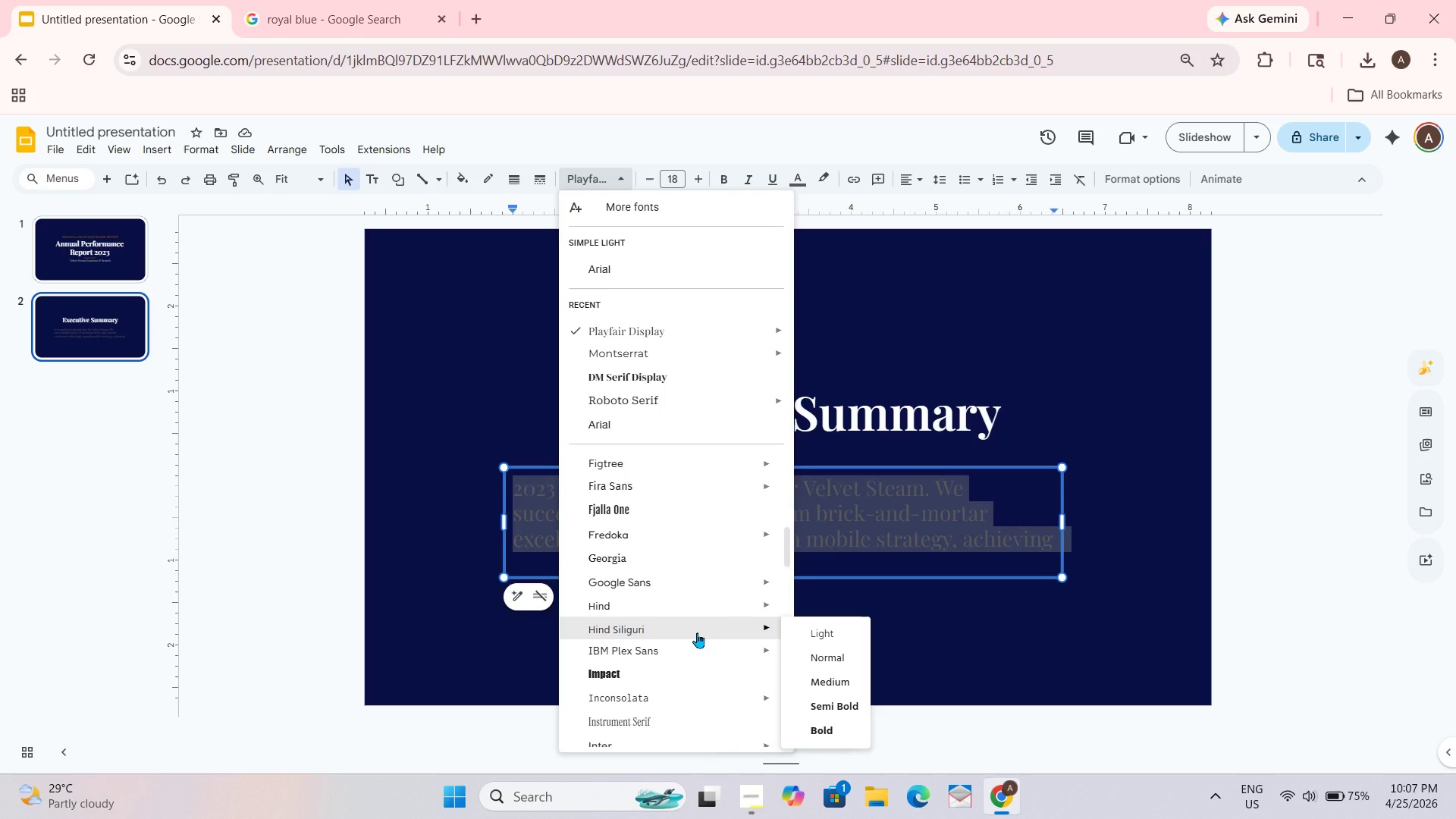 
scroll: coordinate [697, 632], scroll_direction: down, amount: 1.0
 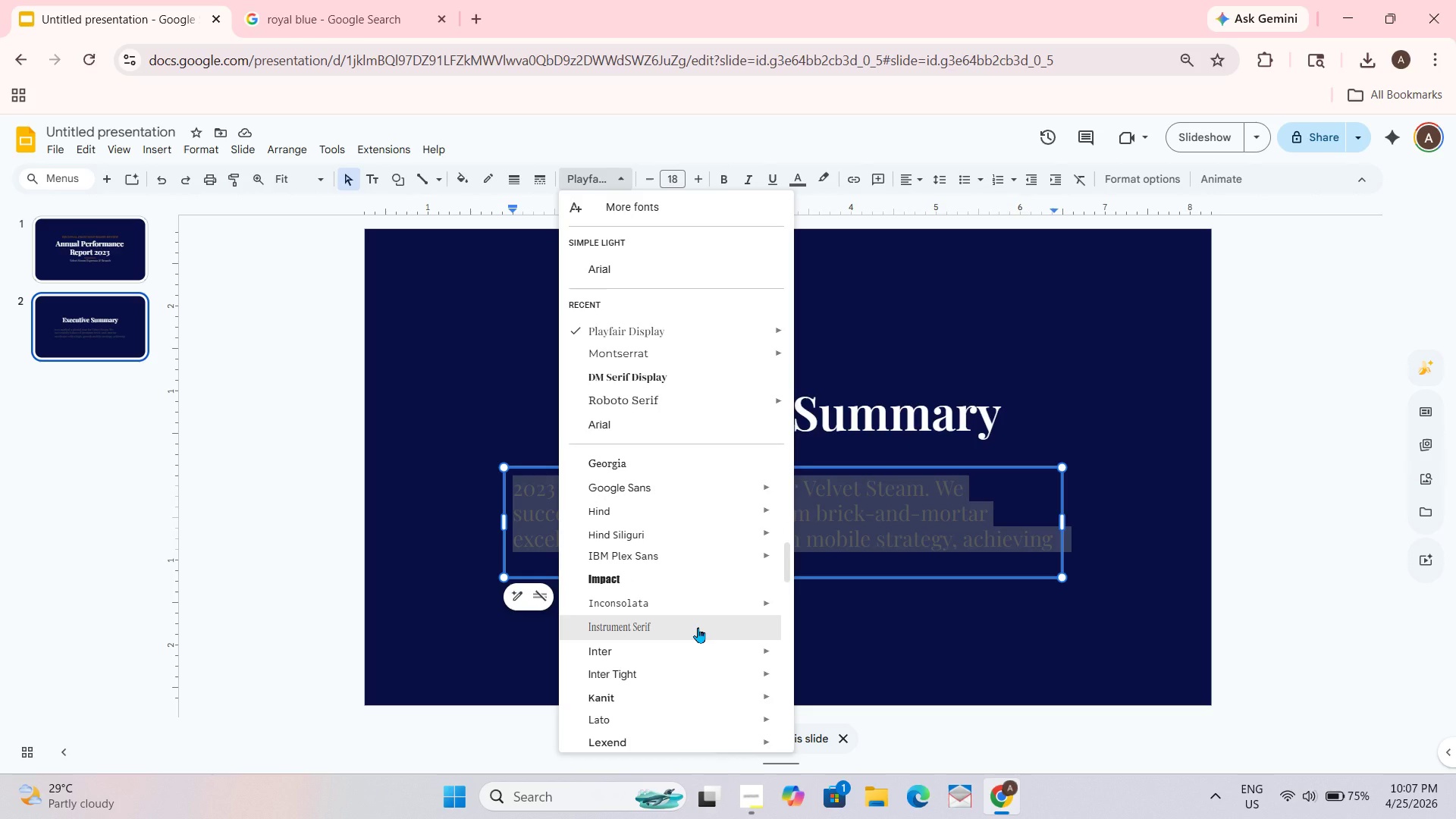 
scroll: coordinate [698, 627], scroll_direction: none, amount: 0.0
 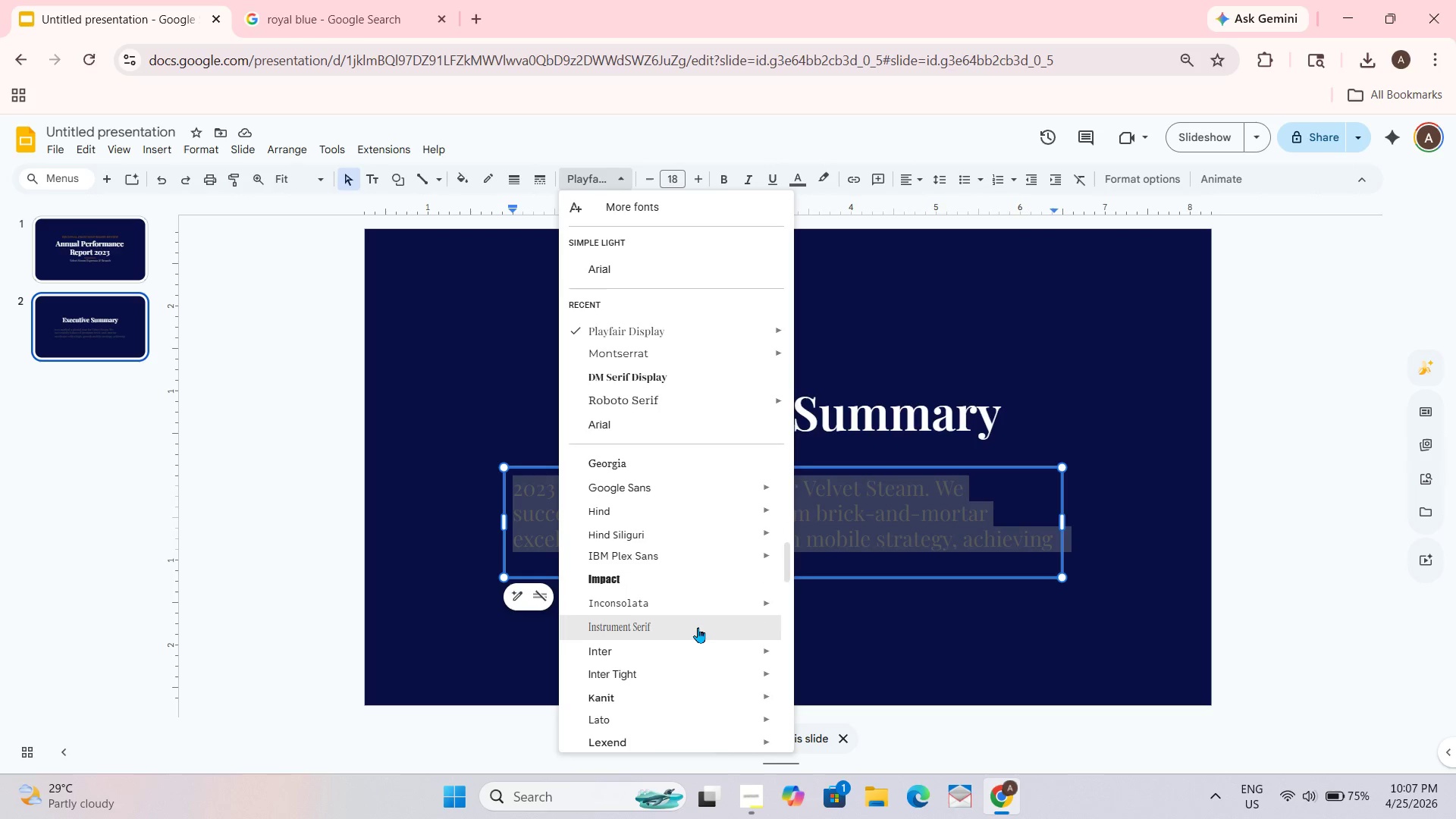 
scroll: coordinate [698, 627], scroll_direction: down, amount: 1.0
 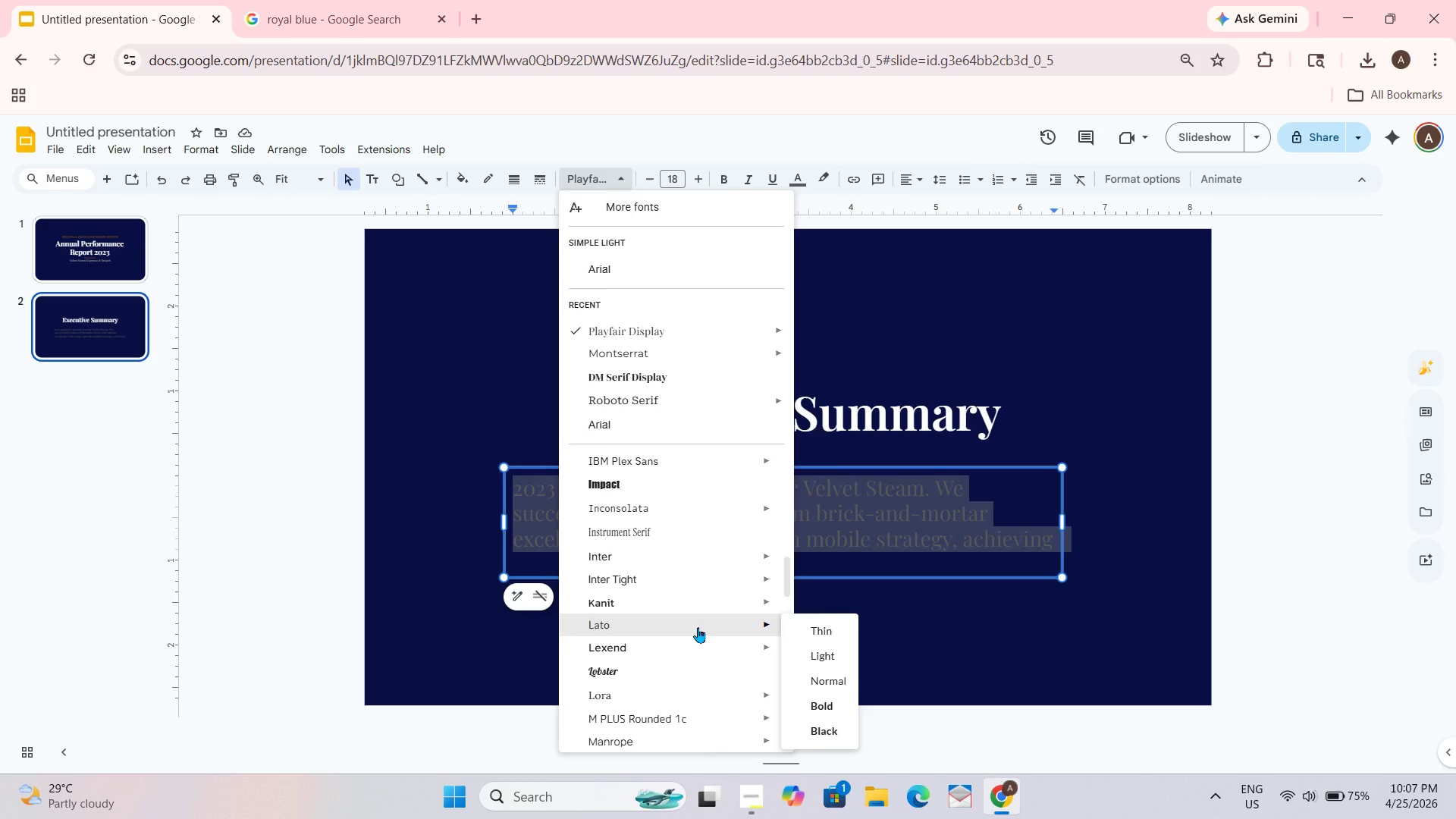 
scroll: coordinate [698, 627], scroll_direction: up, amount: 1.0
 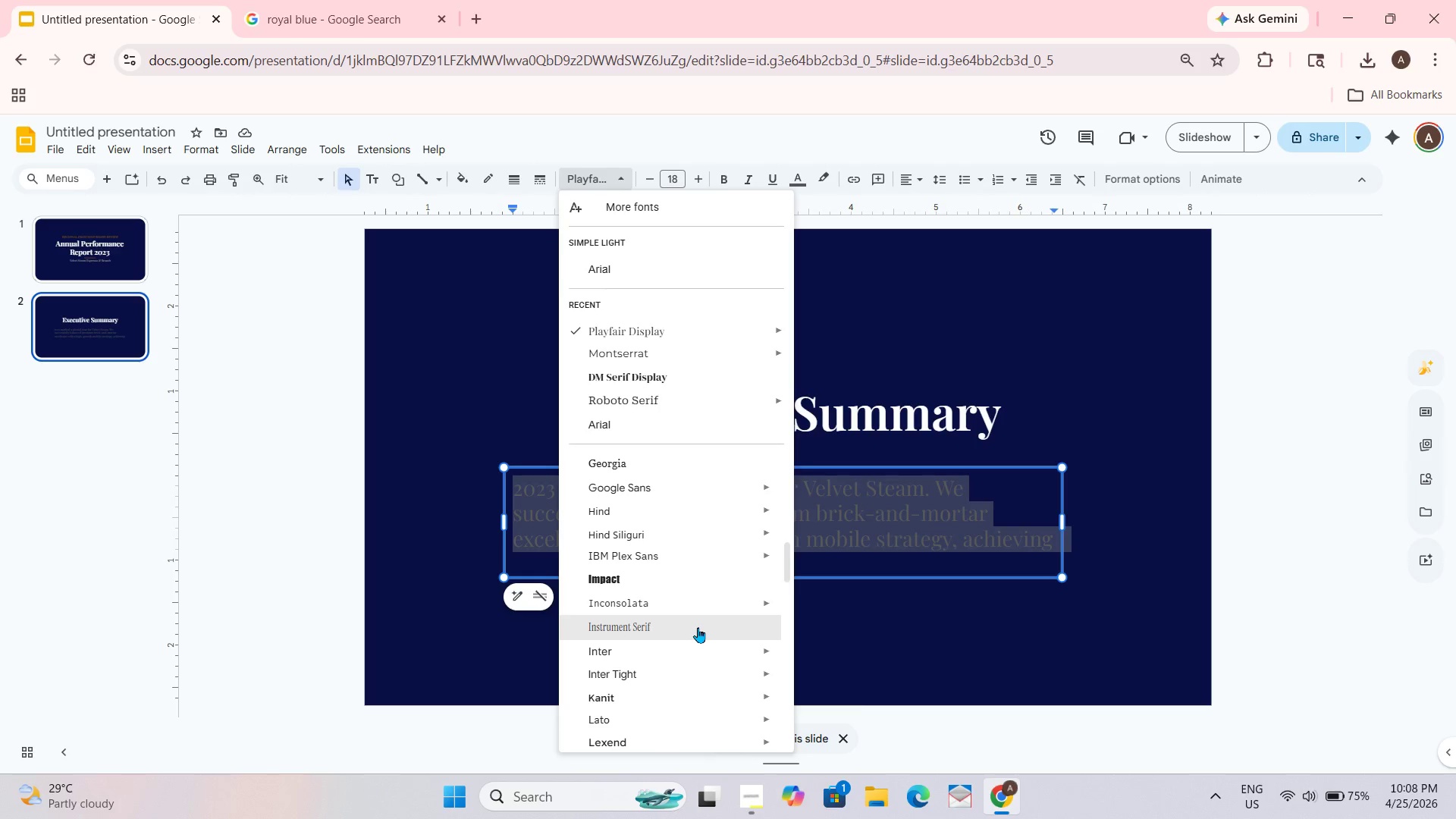 
scroll: coordinate [698, 627], scroll_direction: none, amount: 0.0
 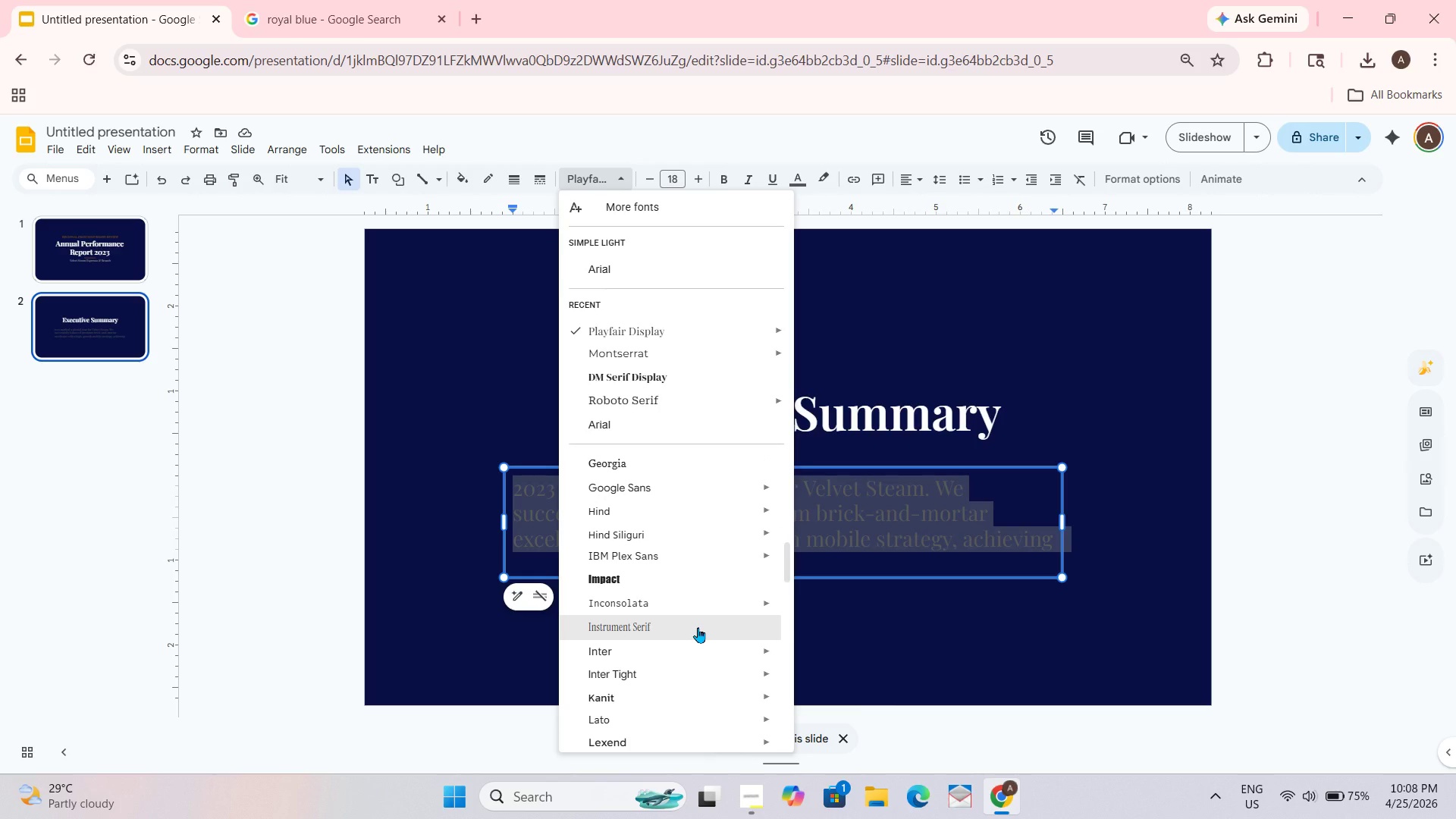 
scroll: coordinate [698, 627], scroll_direction: down, amount: 1.0
 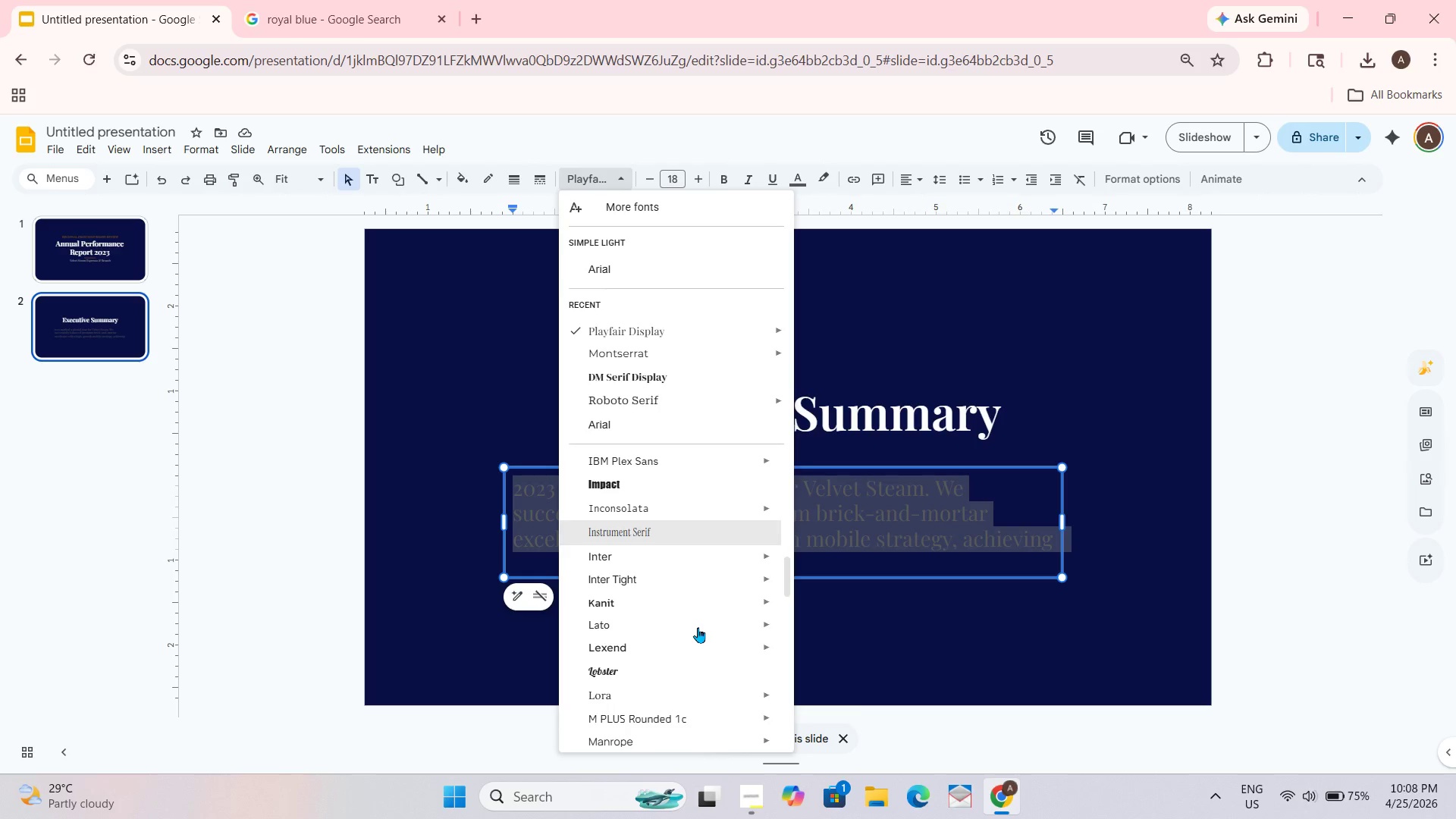 
scroll: coordinate [698, 627], scroll_direction: none, amount: 0.0
 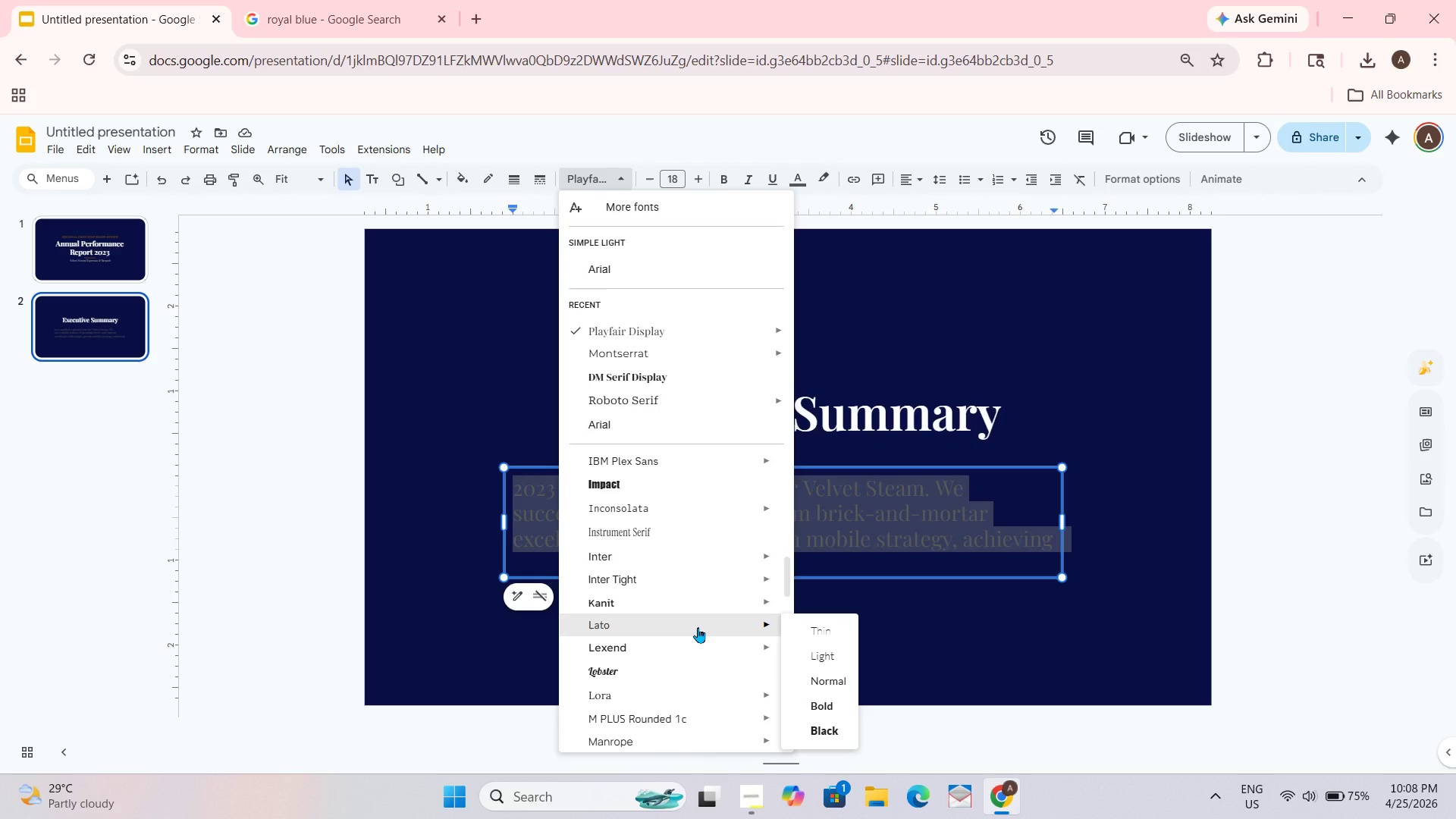 
scroll: coordinate [698, 627], scroll_direction: up, amount: 1.0
 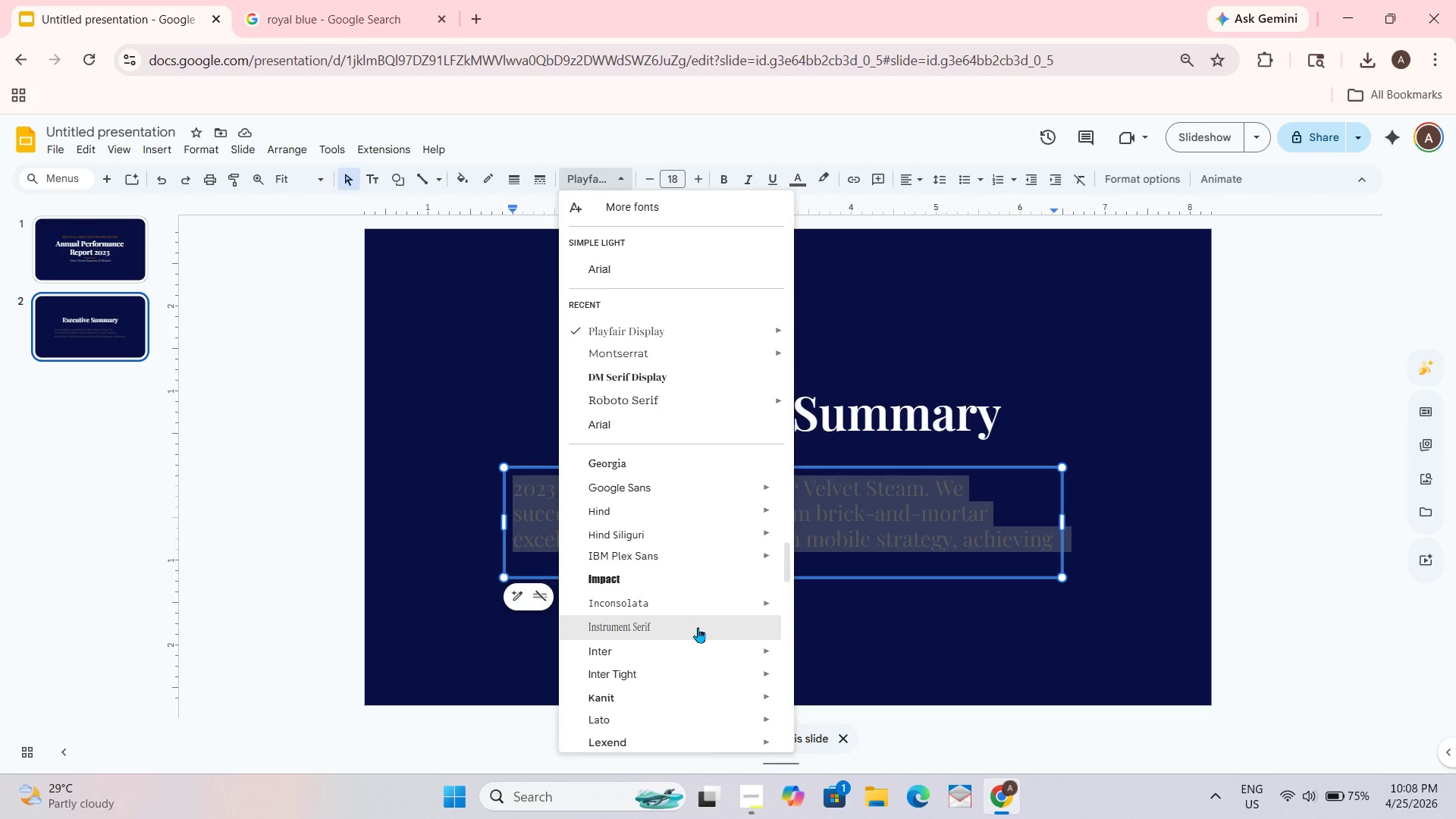 
scroll: coordinate [698, 627], scroll_direction: none, amount: 0.0
 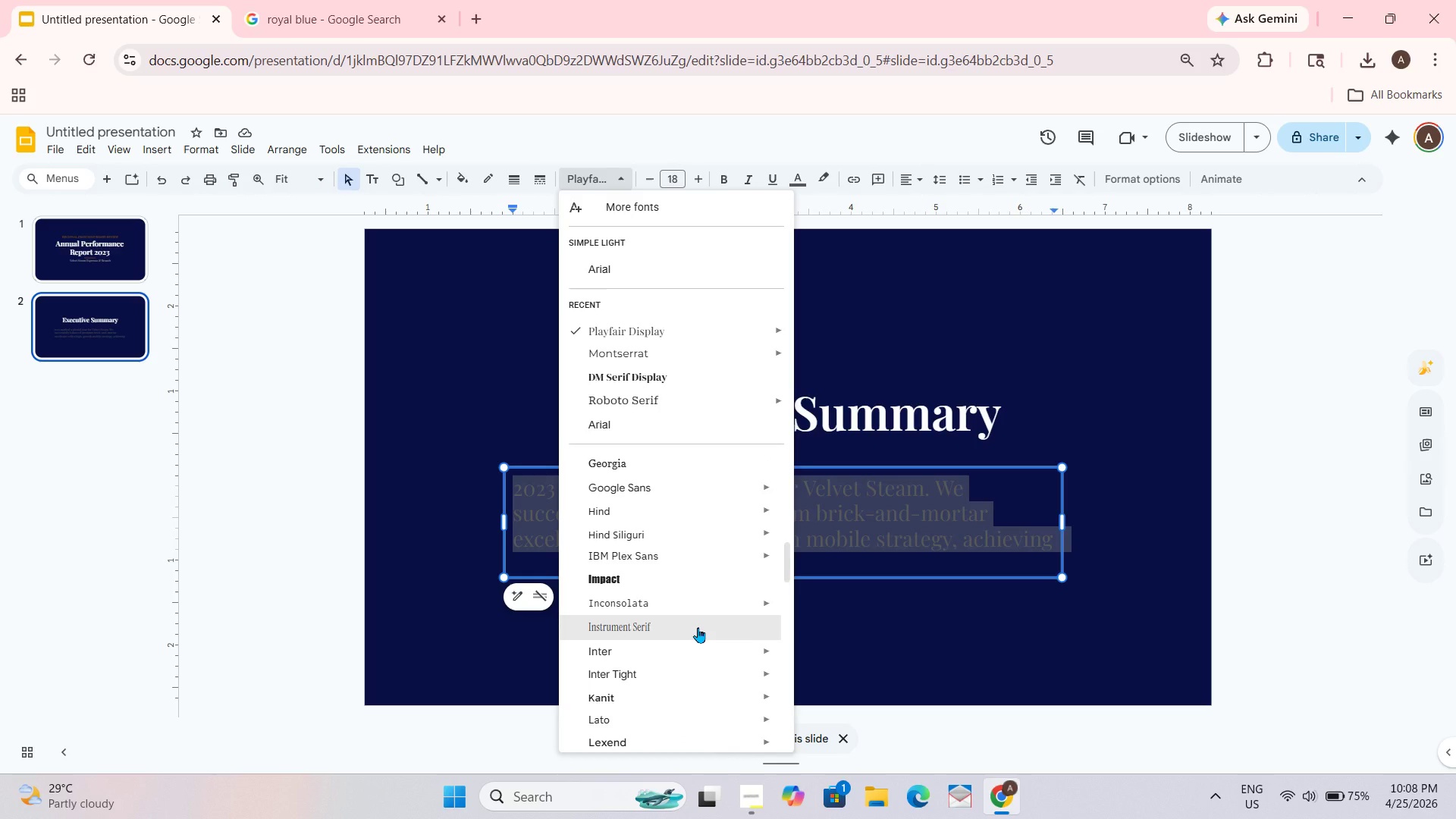 
scroll: coordinate [698, 627], scroll_direction: down, amount: 1.0
 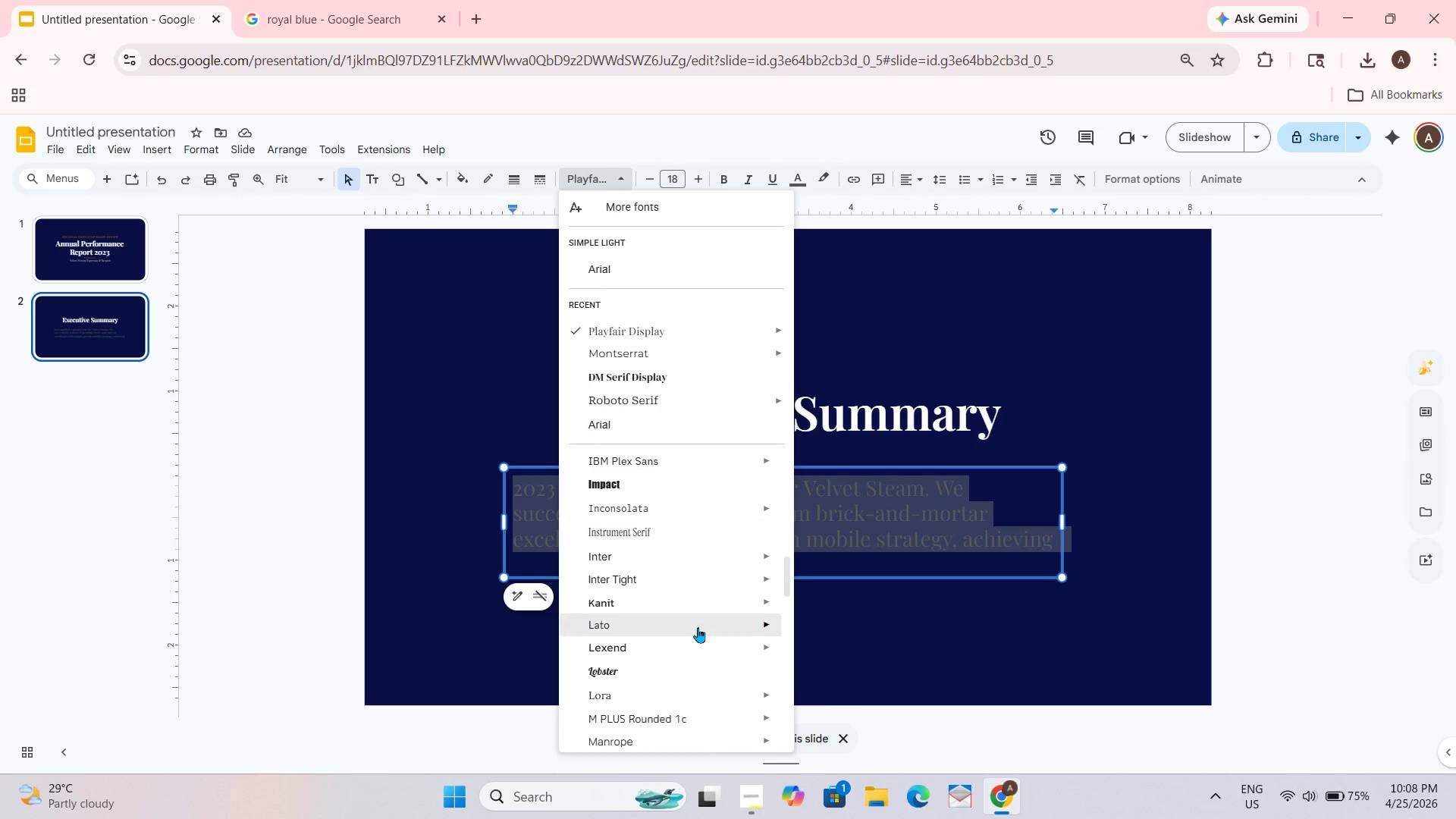 
scroll: coordinate [698, 627], scroll_direction: up, amount: 1.0
 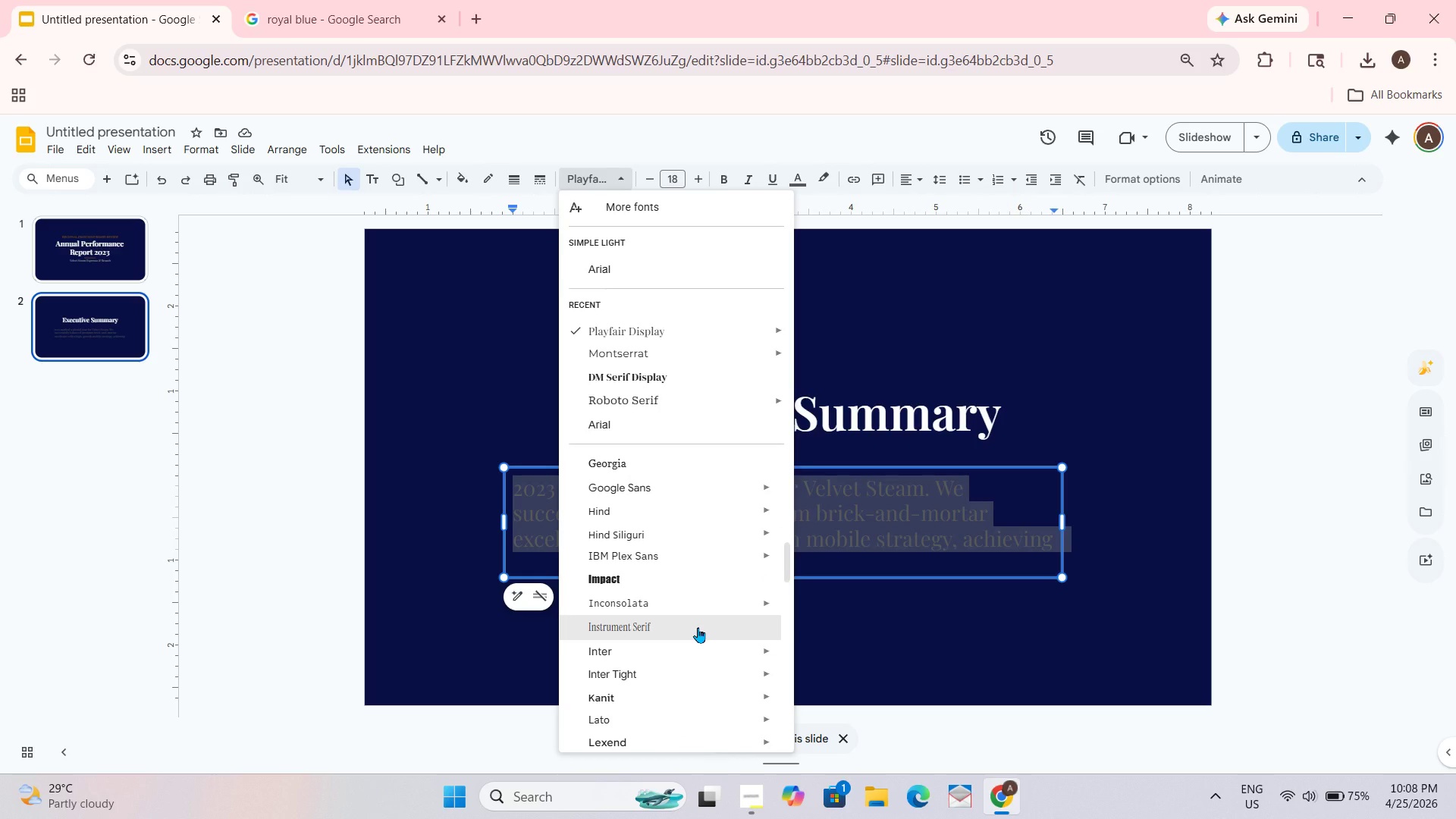 
scroll: coordinate [698, 627], scroll_direction: down, amount: 1.0
 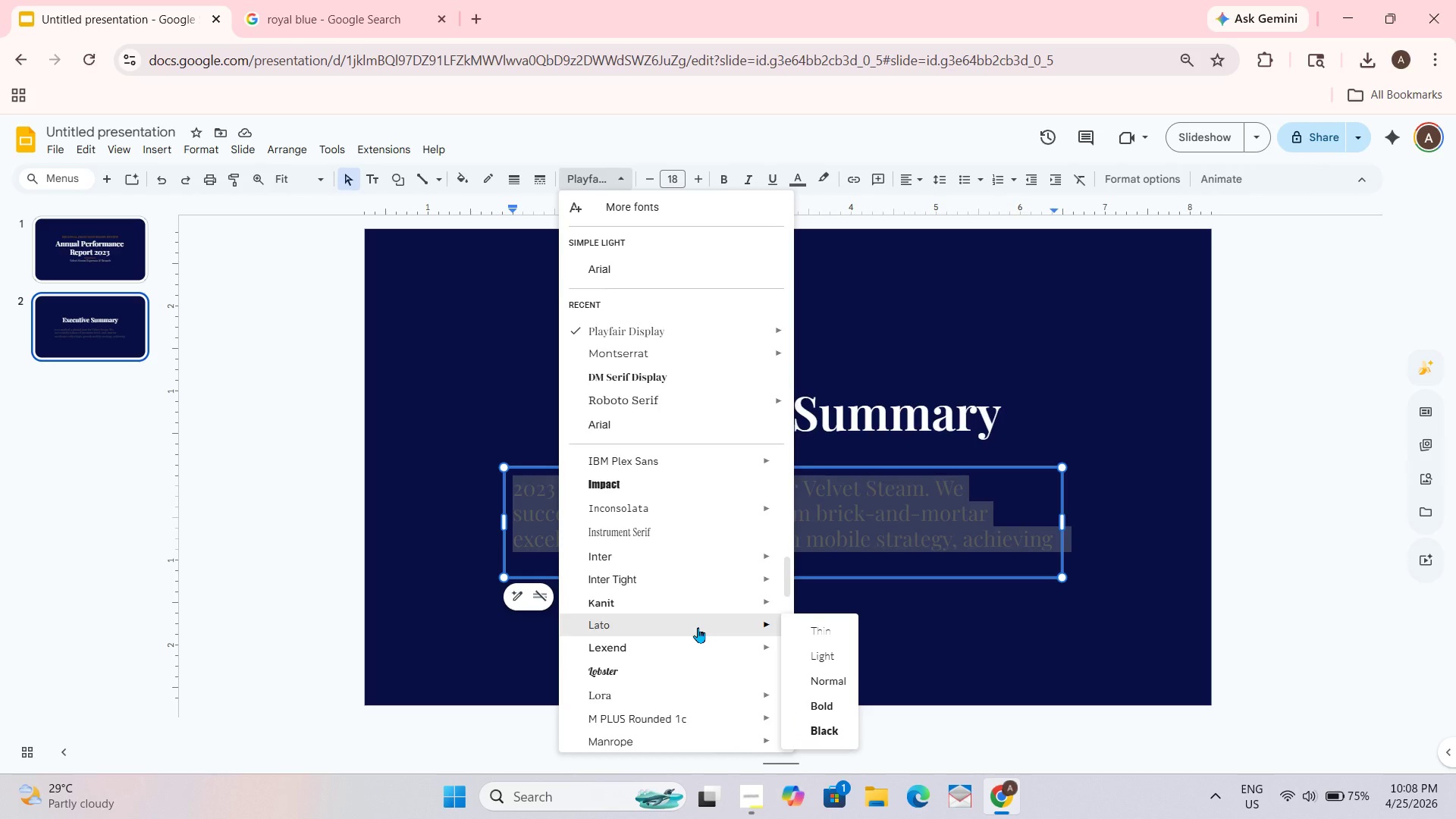 
scroll: coordinate [698, 627], scroll_direction: up, amount: 1.0
 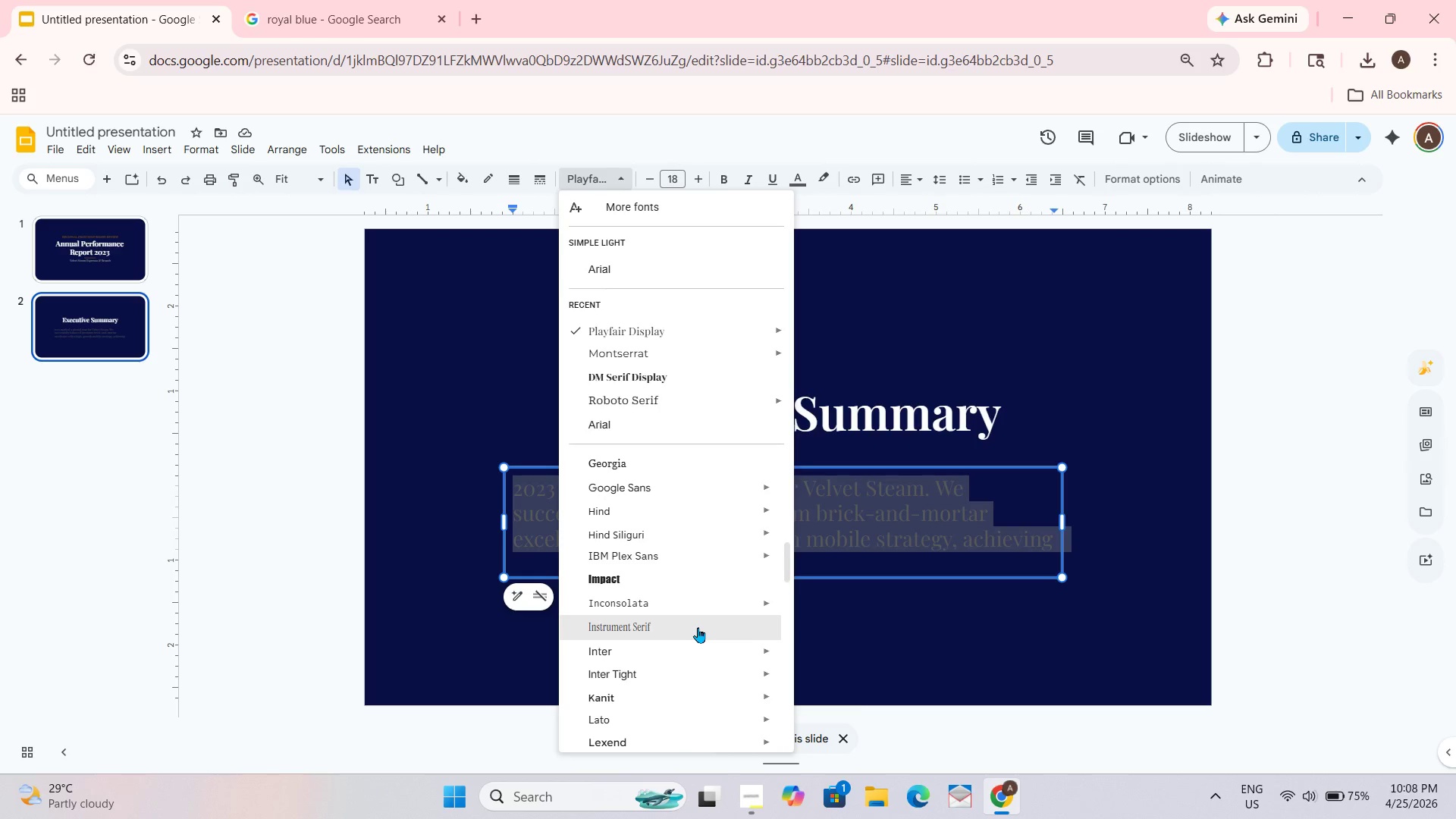 
scroll: coordinate [698, 623], scroll_direction: none, amount: 0.0
 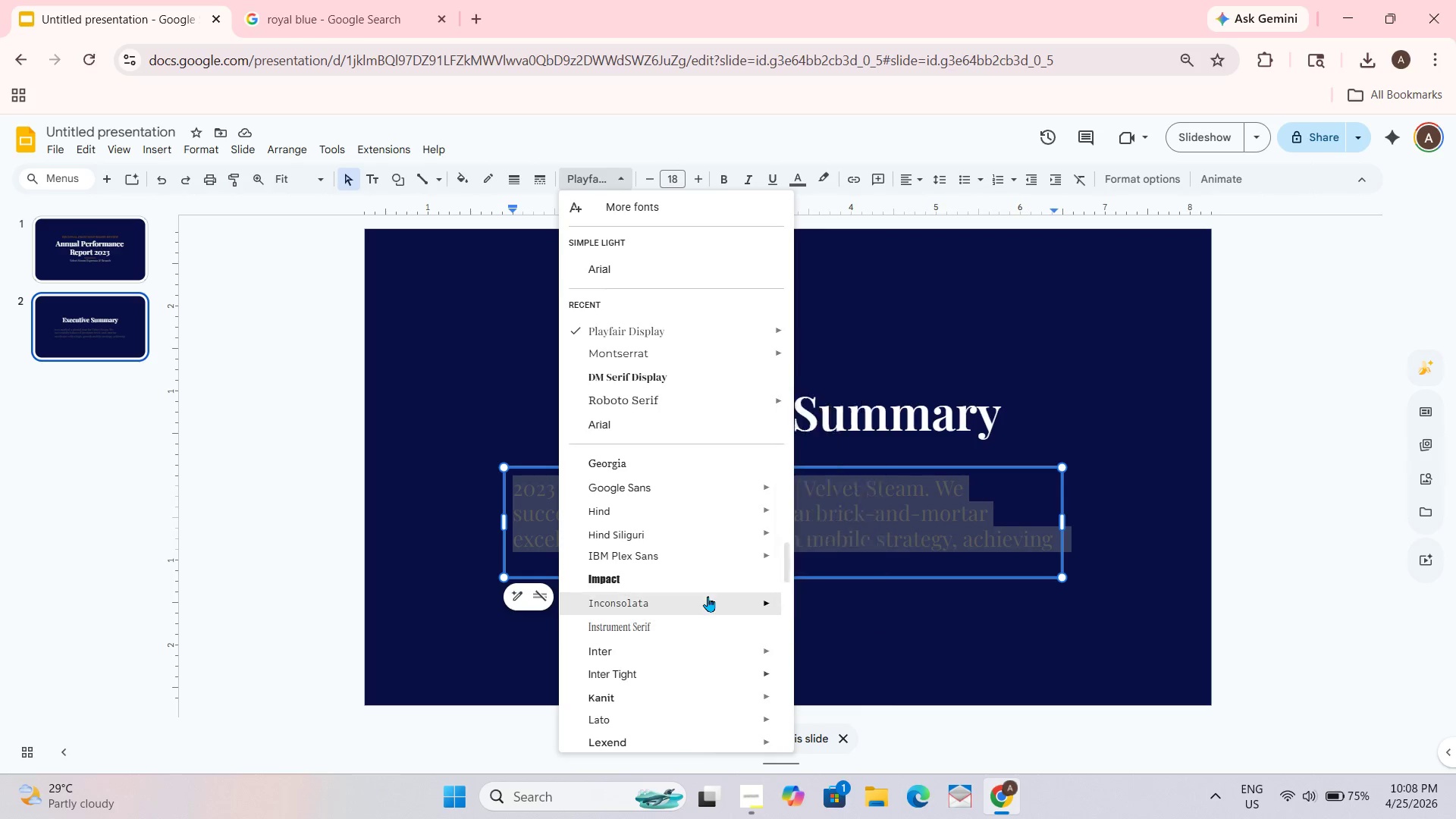 
scroll: coordinate [706, 606], scroll_direction: down, amount: 1.0
 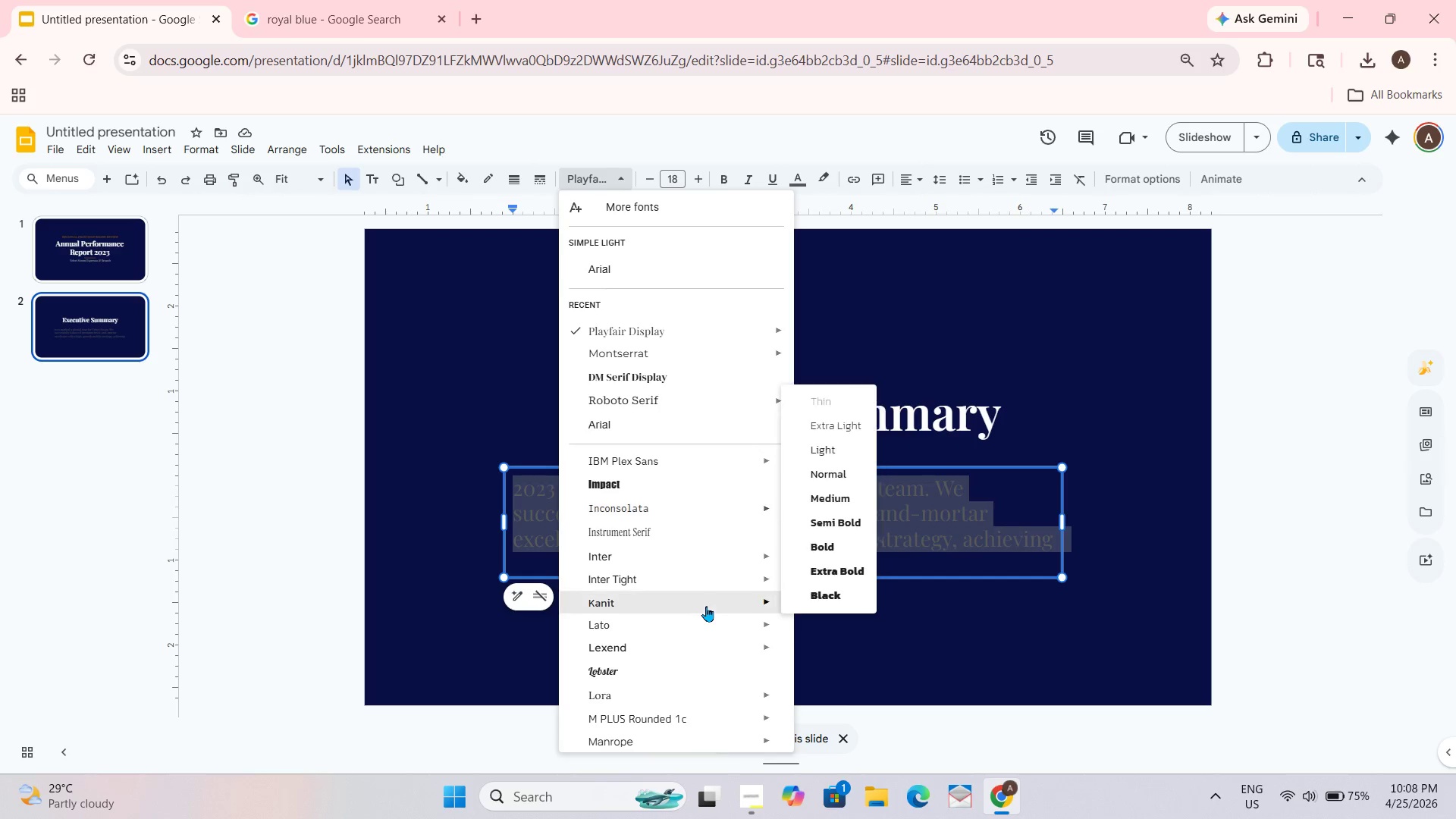 
scroll: coordinate [706, 606], scroll_direction: none, amount: 0.0
 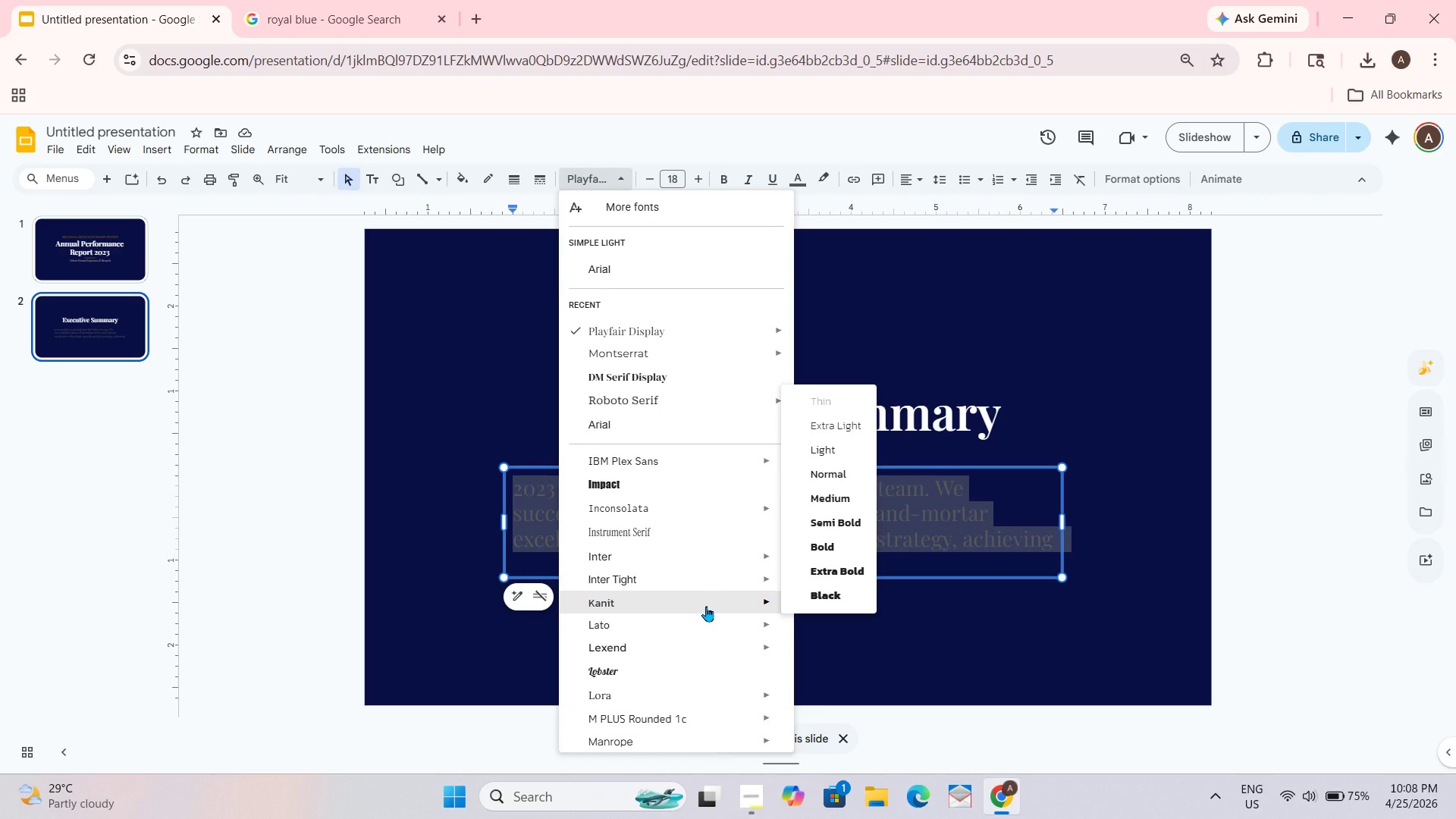 
scroll: coordinate [706, 606], scroll_direction: up, amount: 1.0
 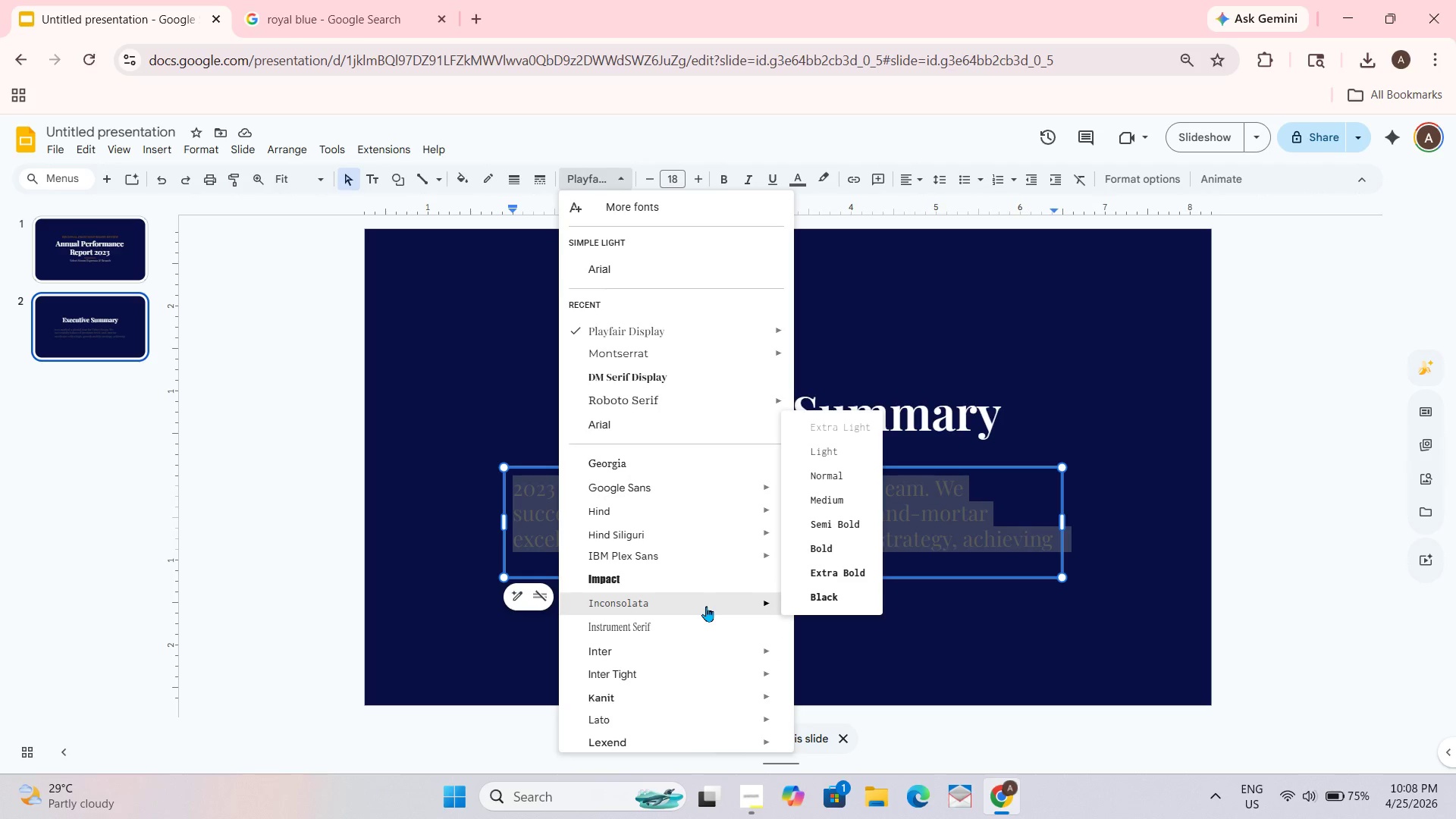 
scroll: coordinate [706, 604], scroll_direction: down, amount: 1.0
 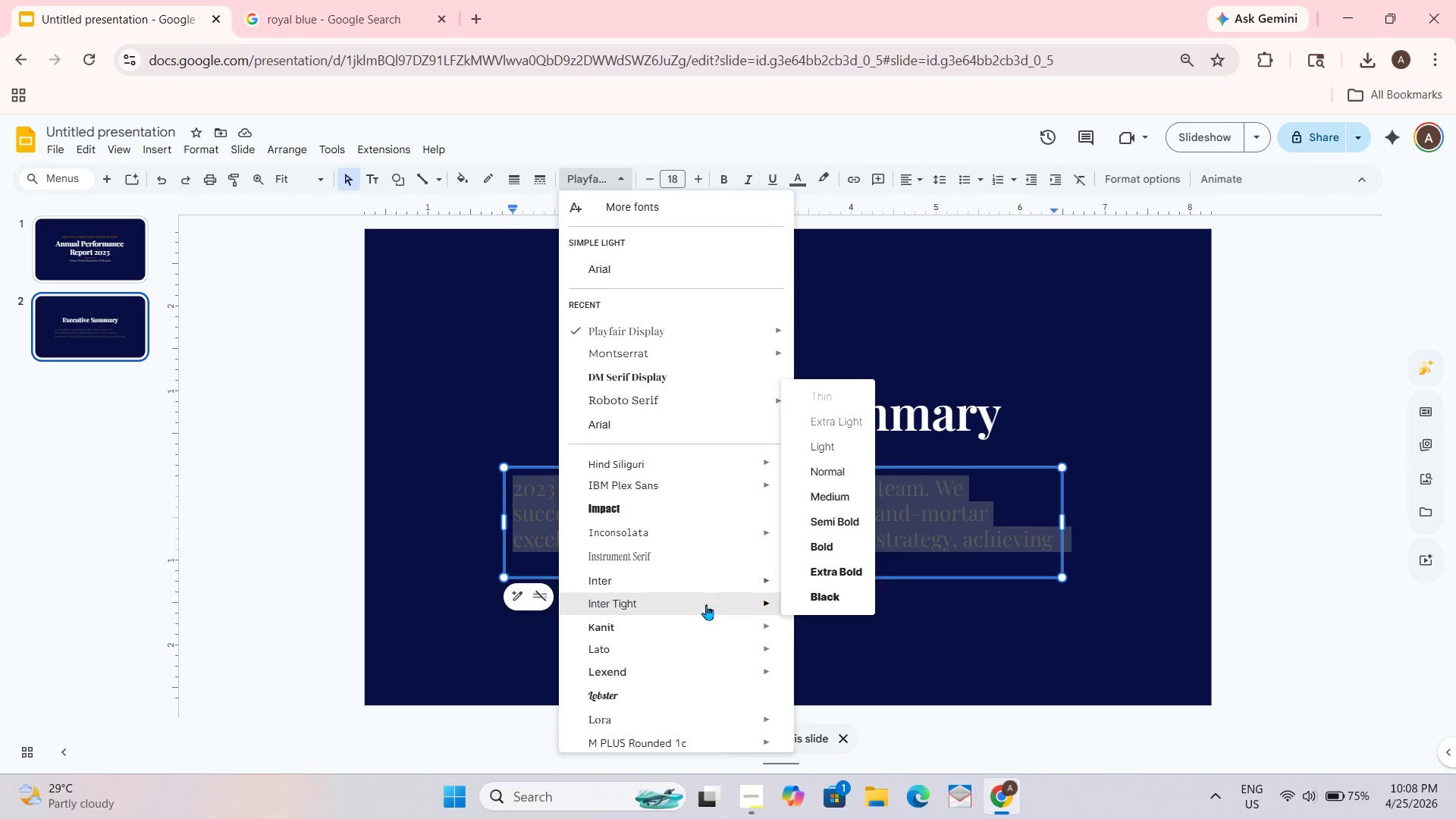 
scroll: coordinate [706, 604], scroll_direction: none, amount: 0.0
 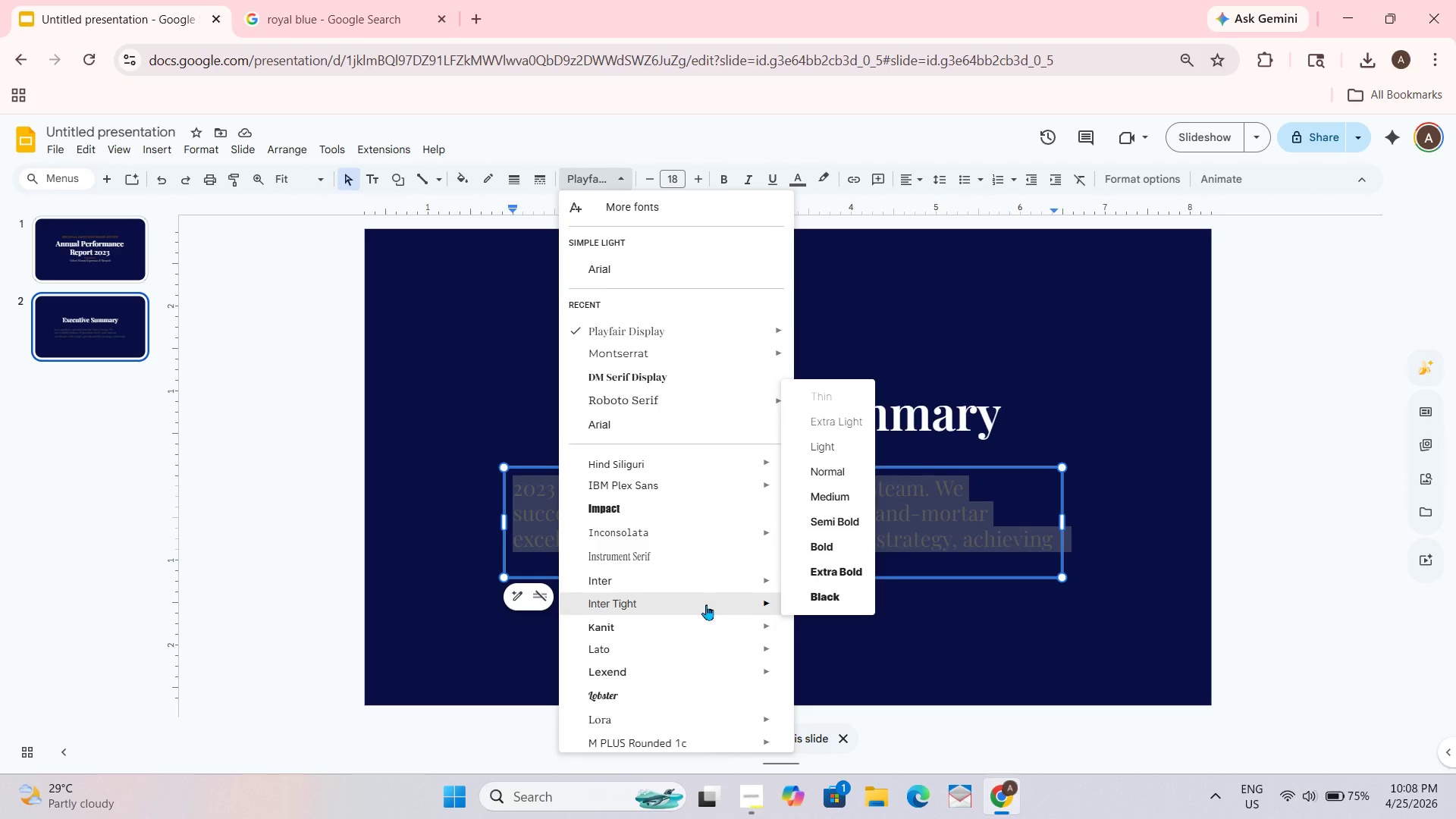 
scroll: coordinate [706, 604], scroll_direction: up, amount: 1.0
 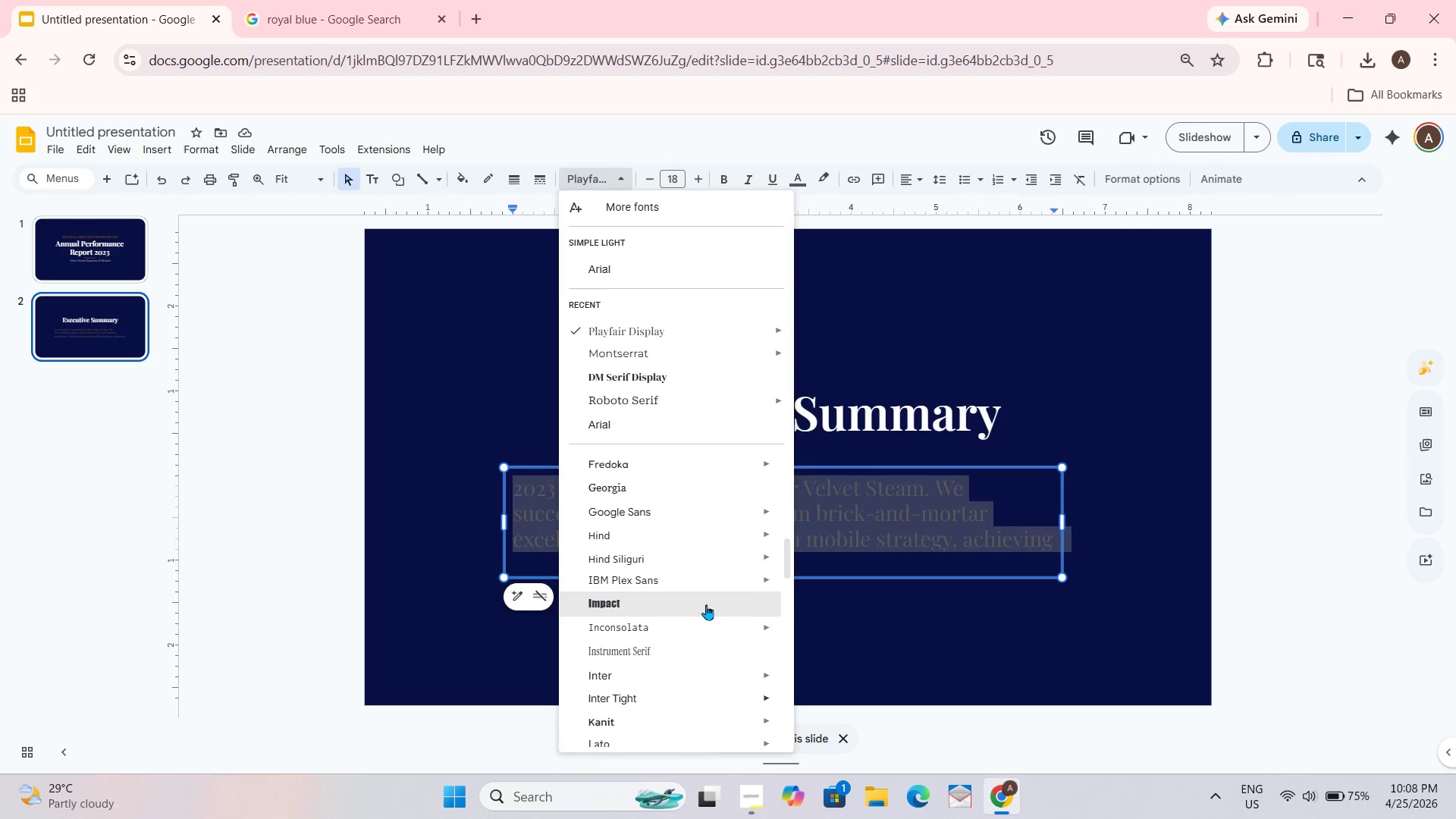 
scroll: coordinate [706, 604], scroll_direction: down, amount: 1.0
 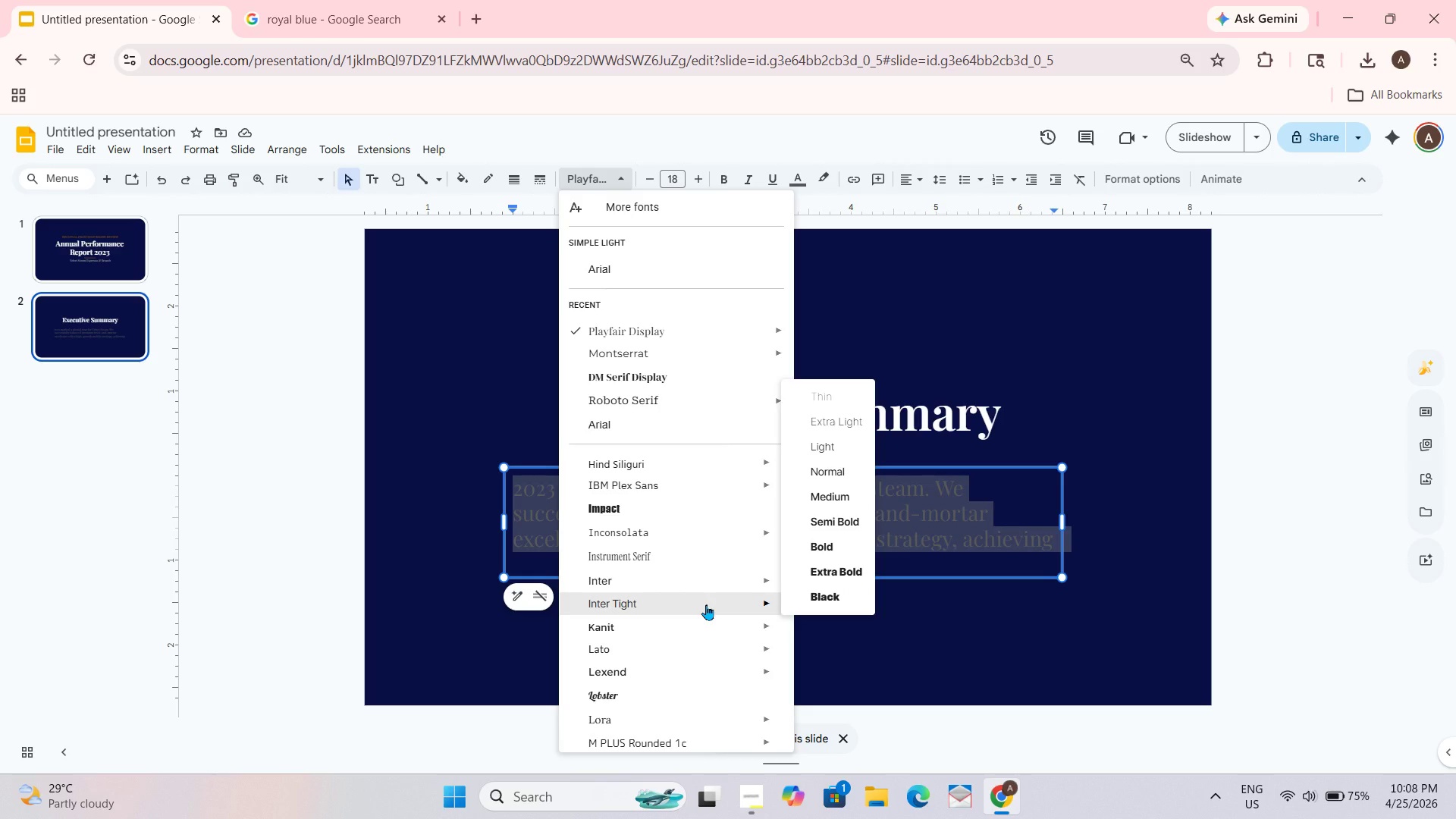 
scroll: coordinate [706, 604], scroll_direction: up, amount: 1.0
 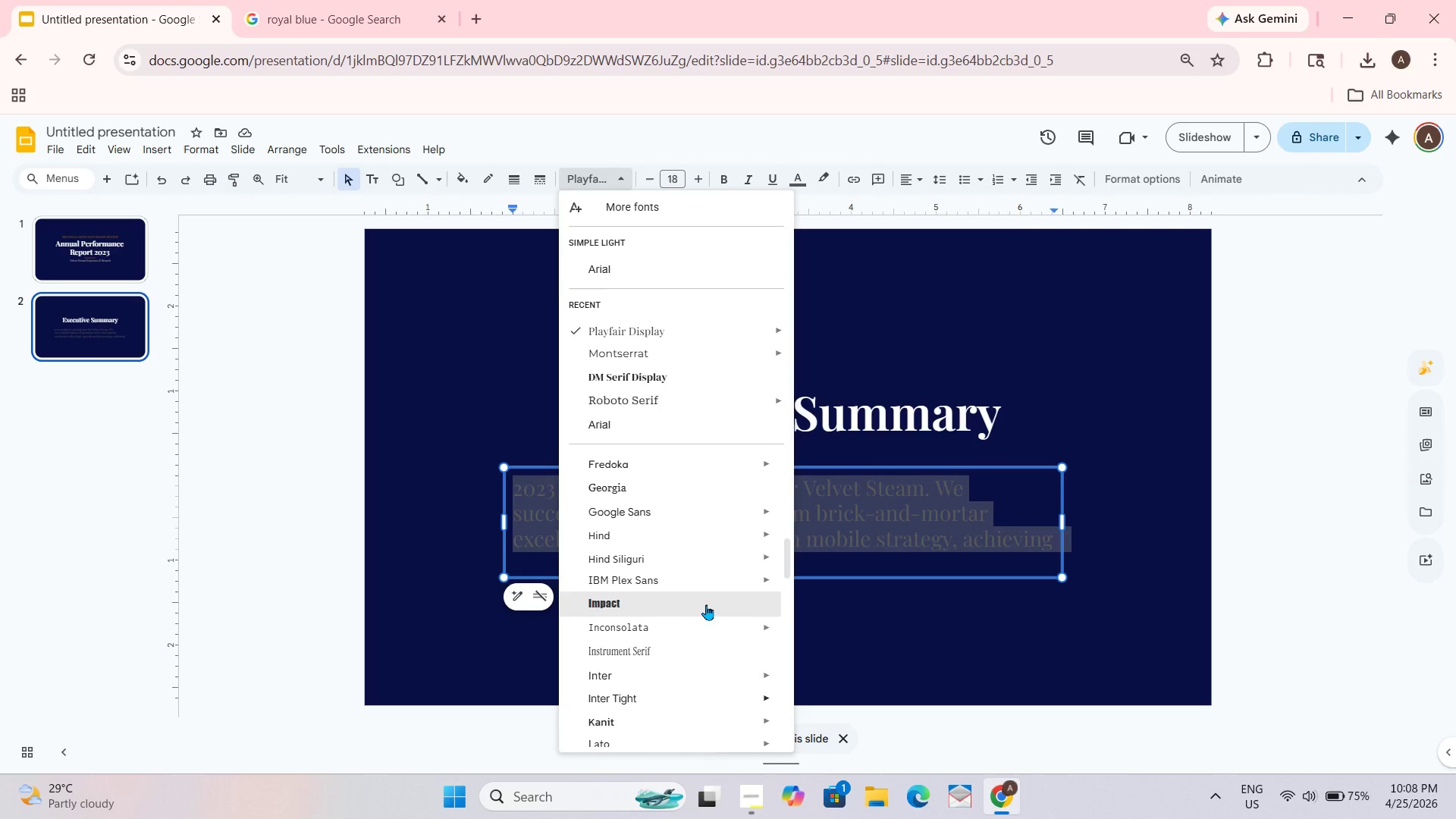 
scroll: coordinate [706, 604], scroll_direction: down, amount: 1.0
 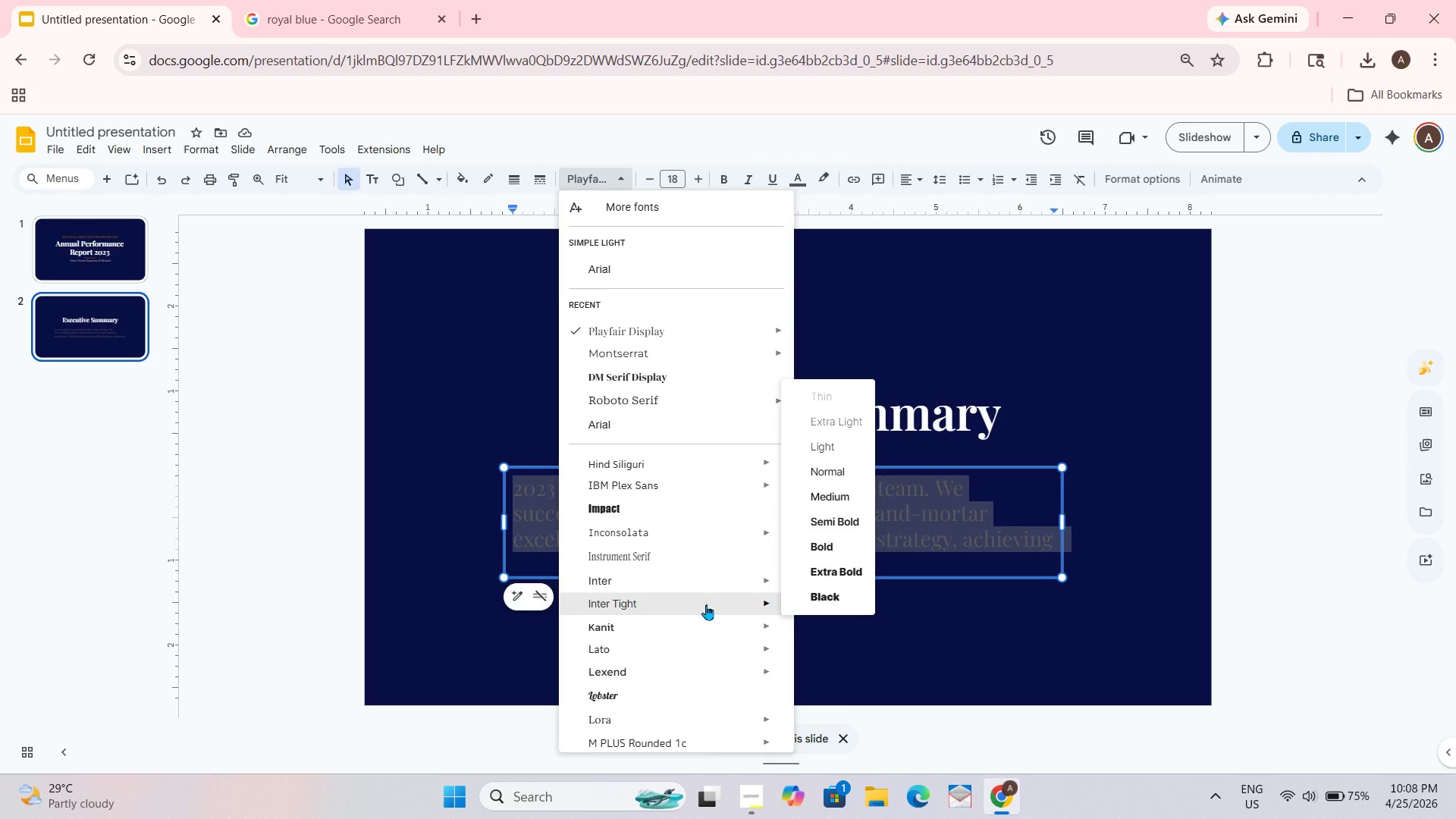 
wait(5.4)
 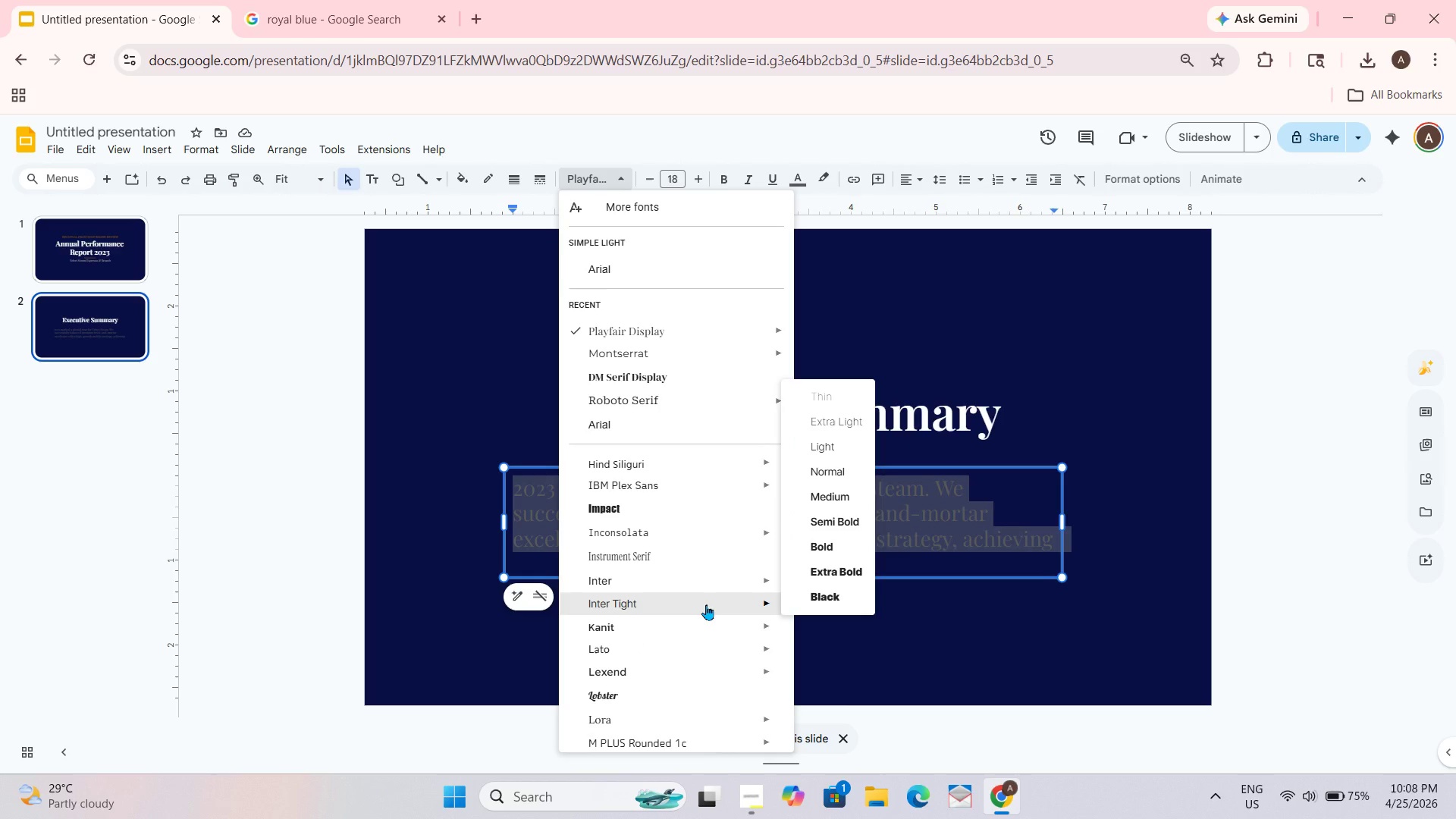 
scroll: coordinate [706, 604], scroll_direction: none, amount: 0.0
 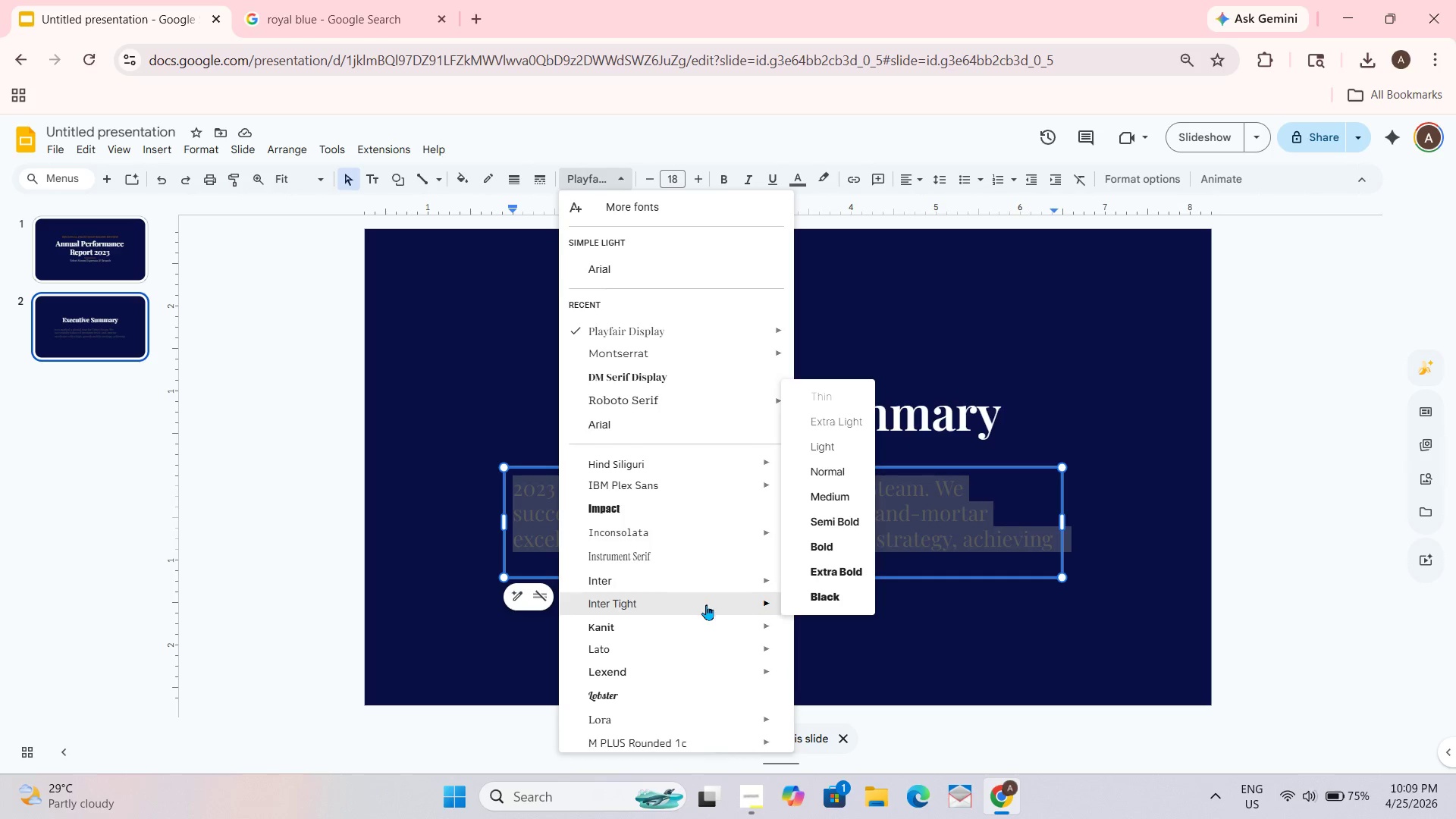 
scroll: coordinate [706, 604], scroll_direction: up, amount: 1.0
 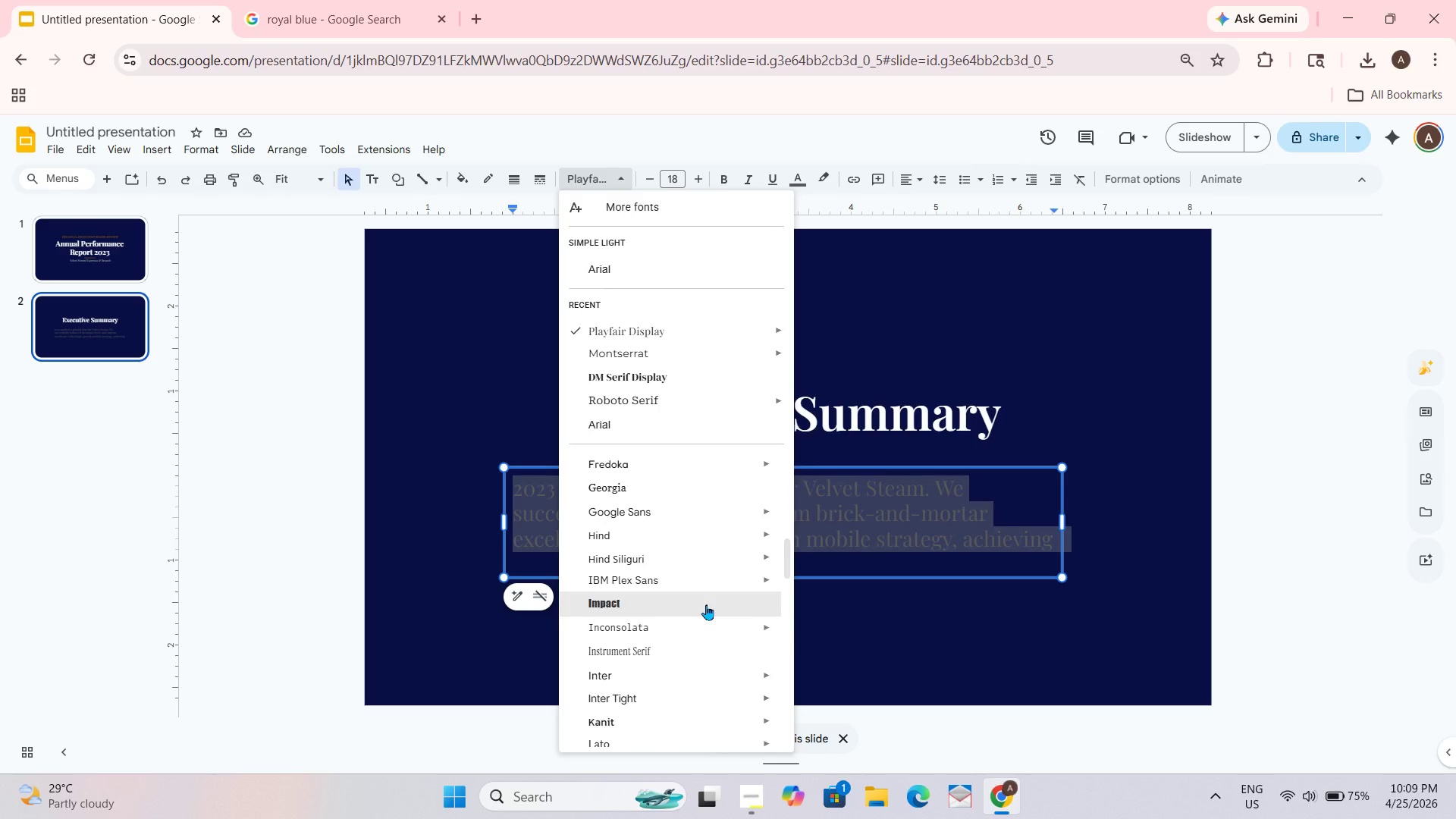 
scroll: coordinate [706, 604], scroll_direction: down, amount: 1.0
 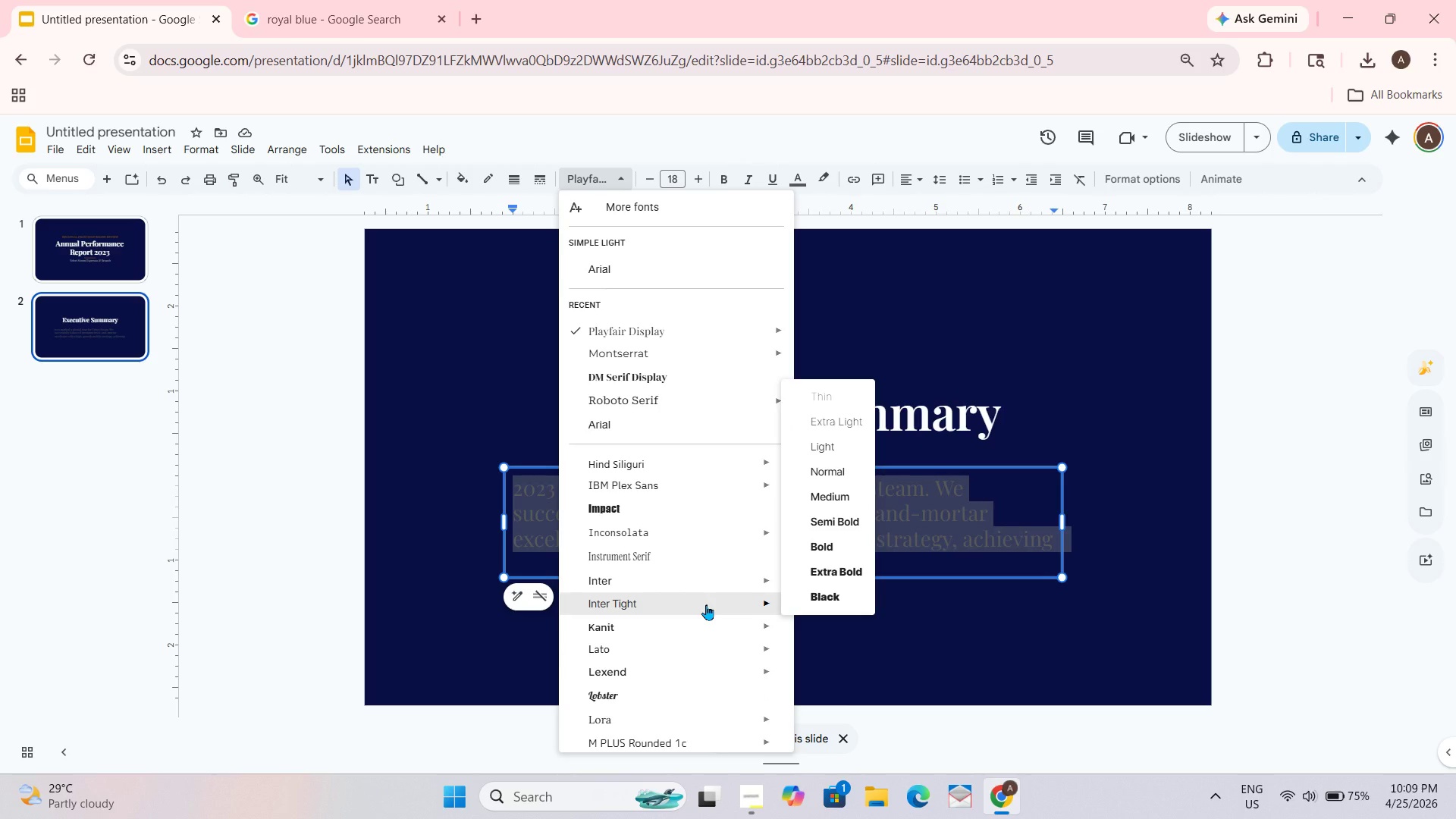 
scroll: coordinate [706, 604], scroll_direction: none, amount: 0.0
 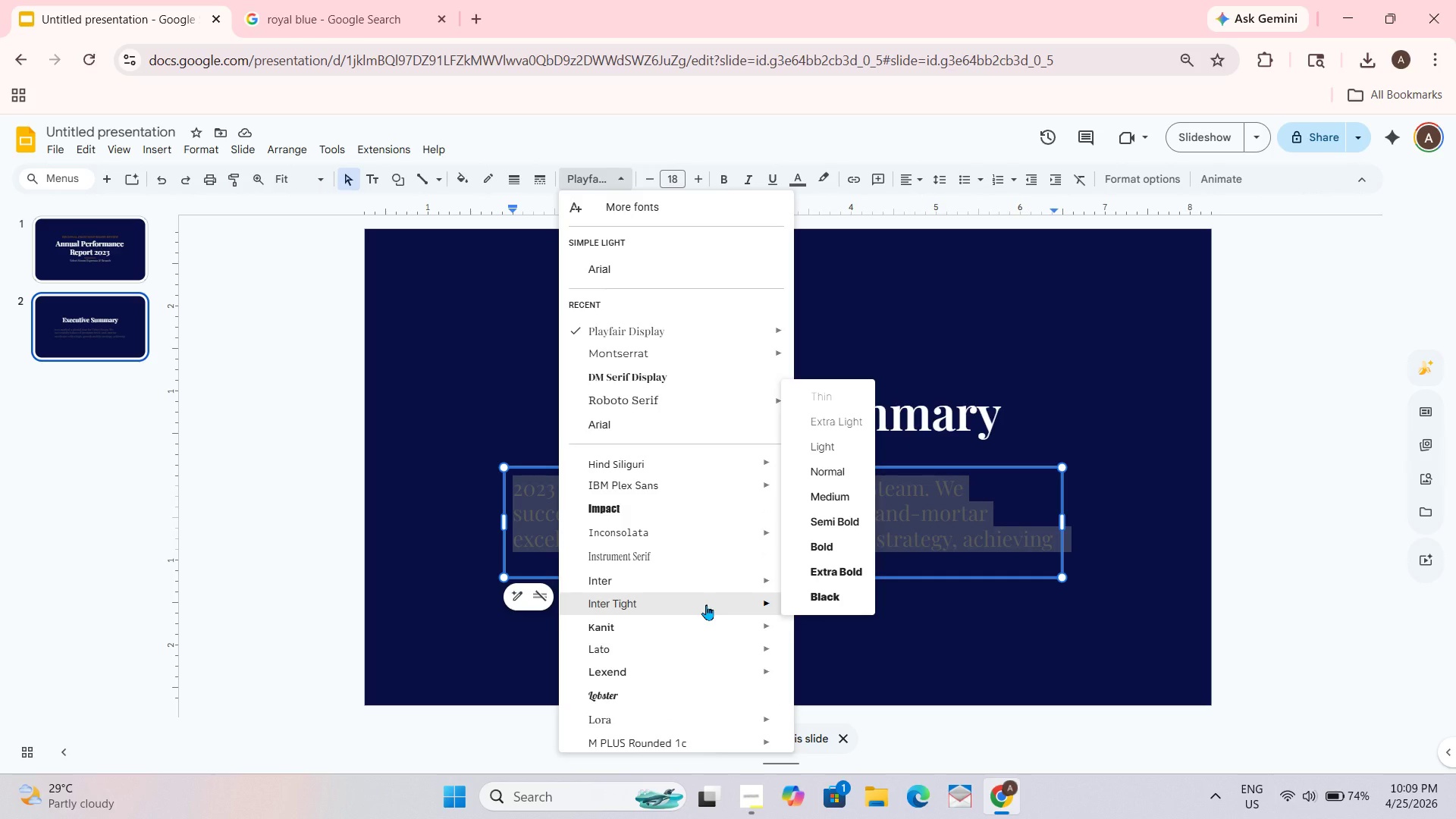 
scroll: coordinate [706, 604], scroll_direction: up, amount: 1.0
 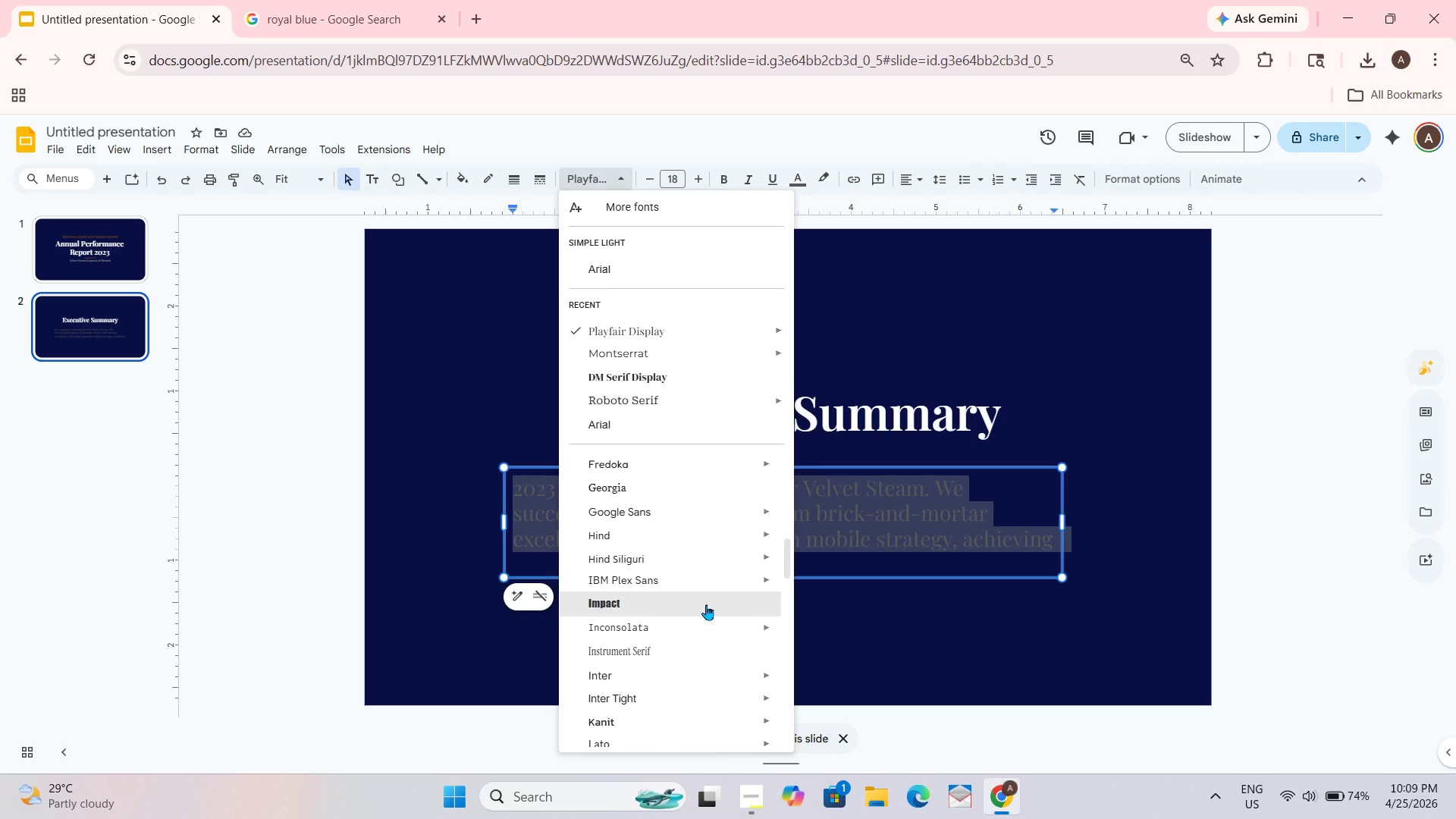 
scroll: coordinate [706, 604], scroll_direction: down, amount: 1.0
 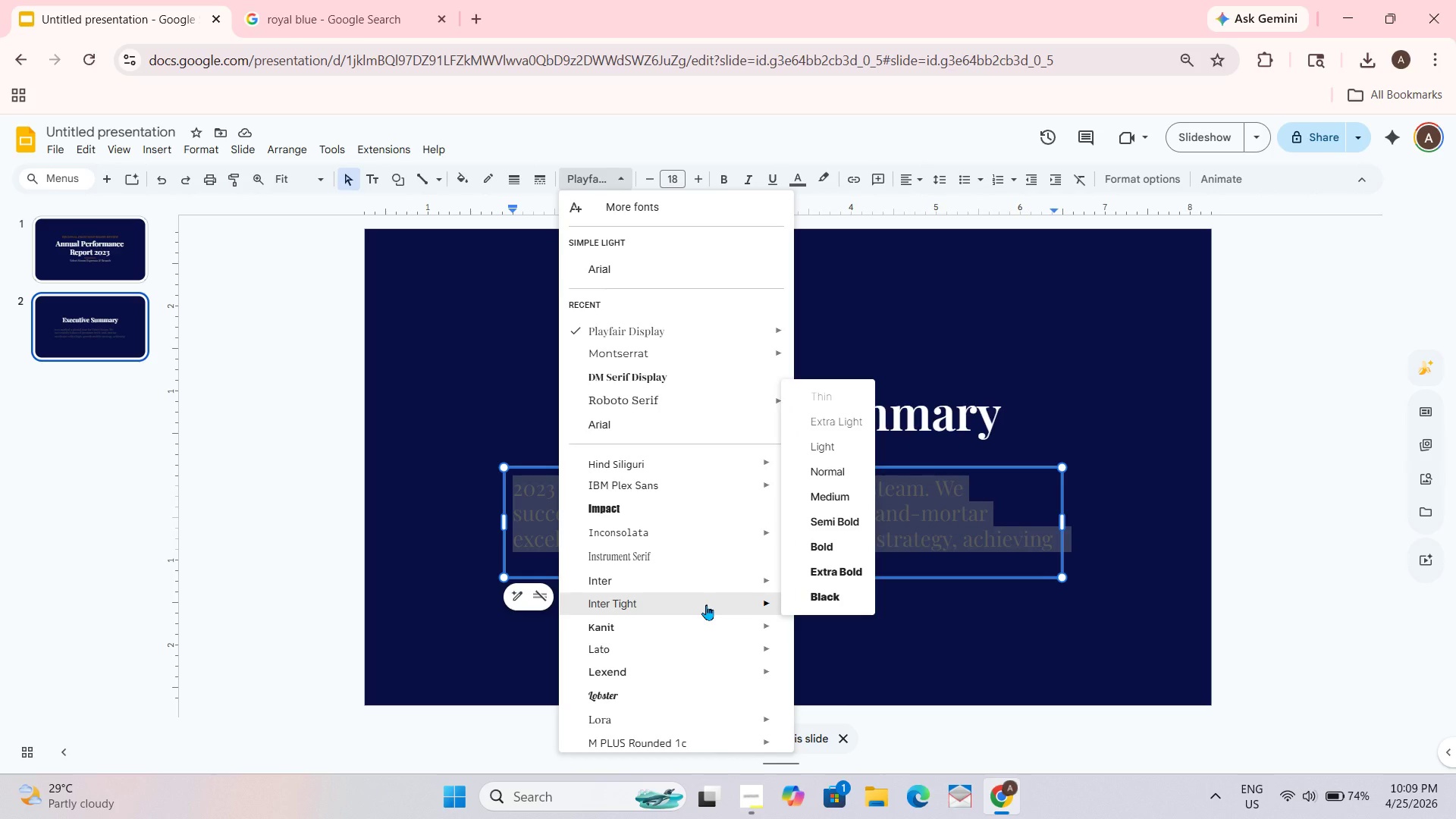 
scroll: coordinate [706, 598], scroll_direction: none, amount: 0.0
 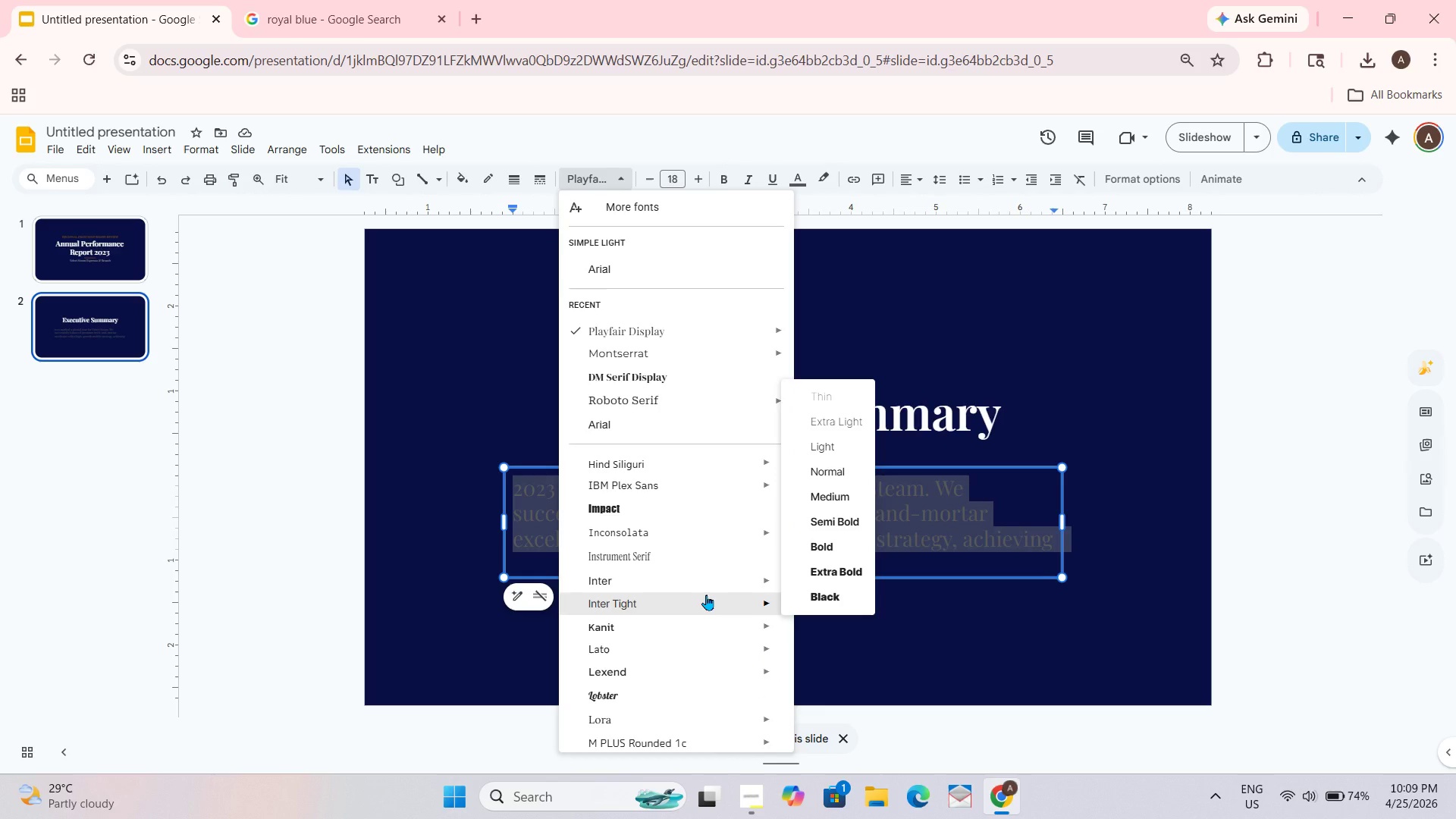 
scroll: coordinate [706, 595], scroll_direction: up, amount: 1.0
 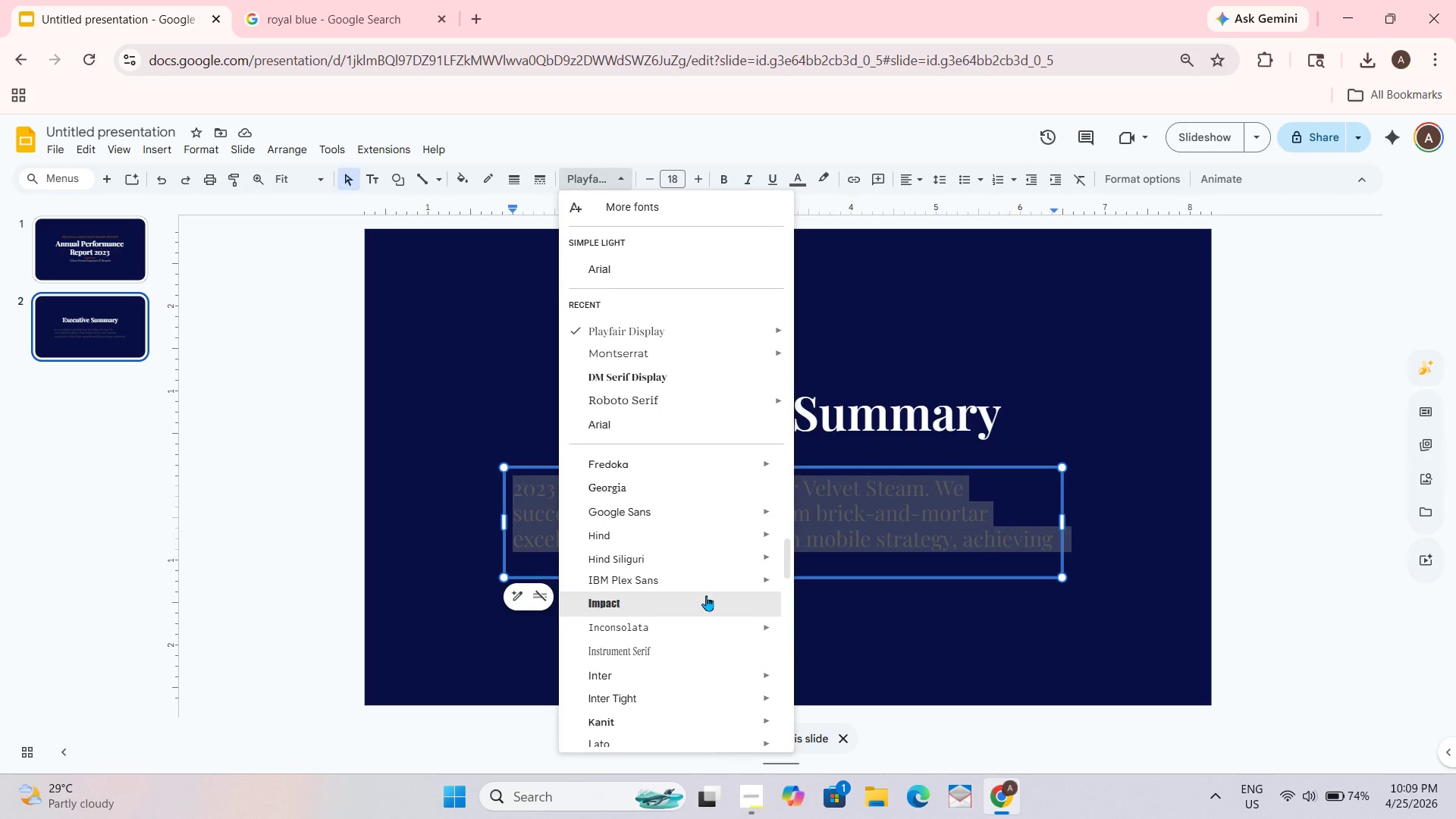 
scroll: coordinate [706, 595], scroll_direction: down, amount: 1.0
 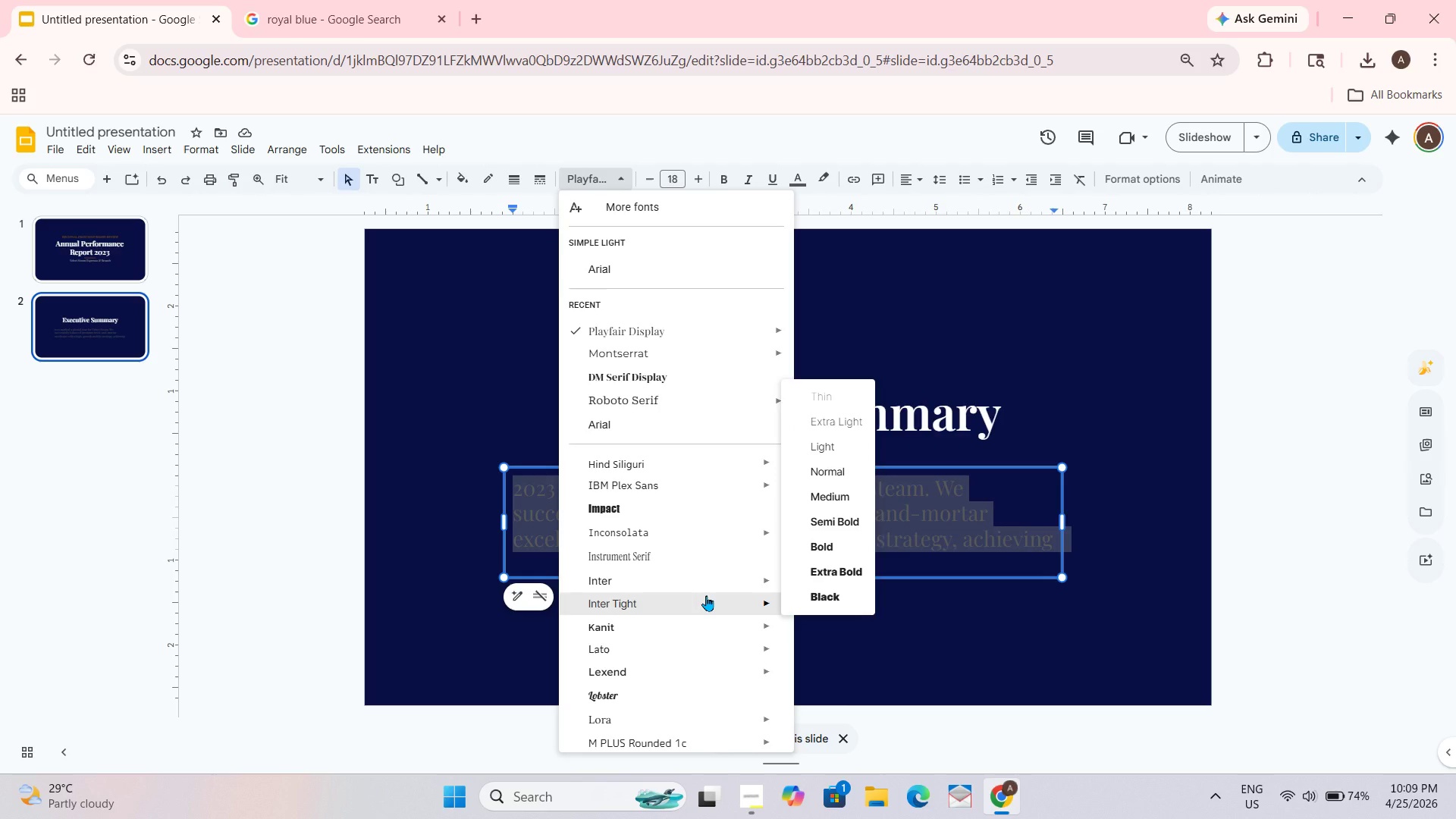 
wait(5.85)
 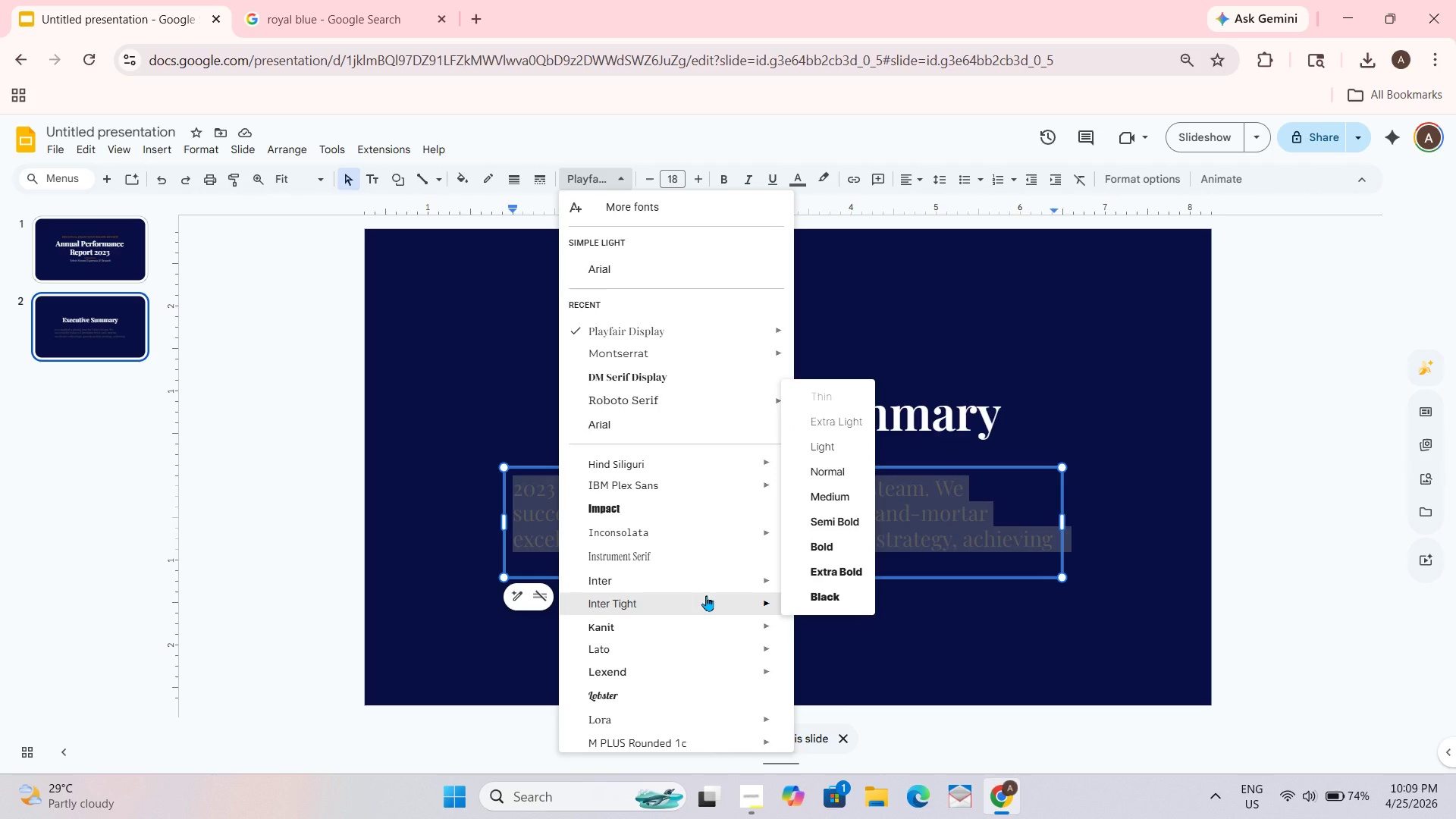 
scroll: coordinate [706, 596], scroll_direction: down, amount: 1.0
 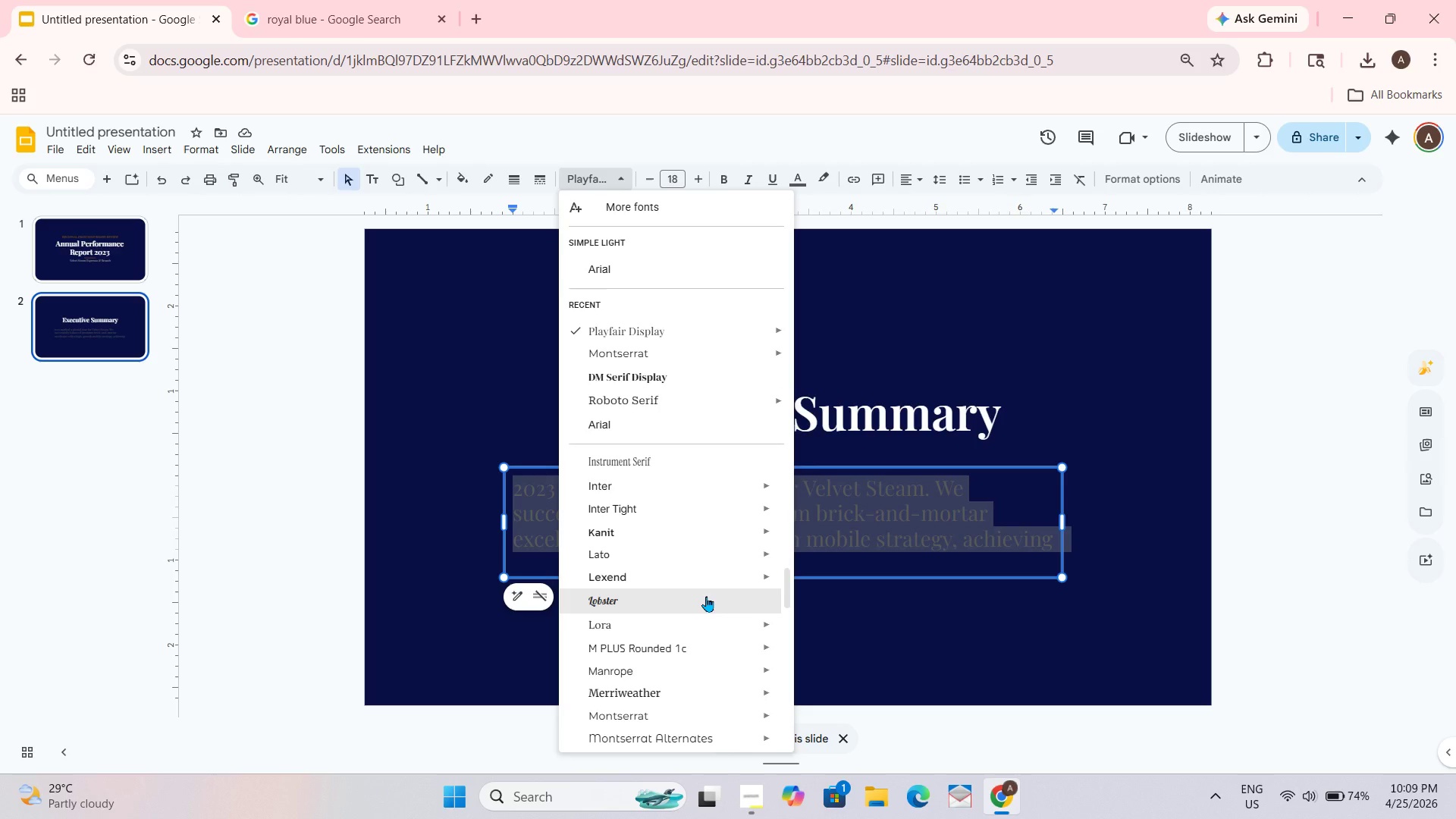 
scroll: coordinate [706, 596], scroll_direction: up, amount: 1.0
 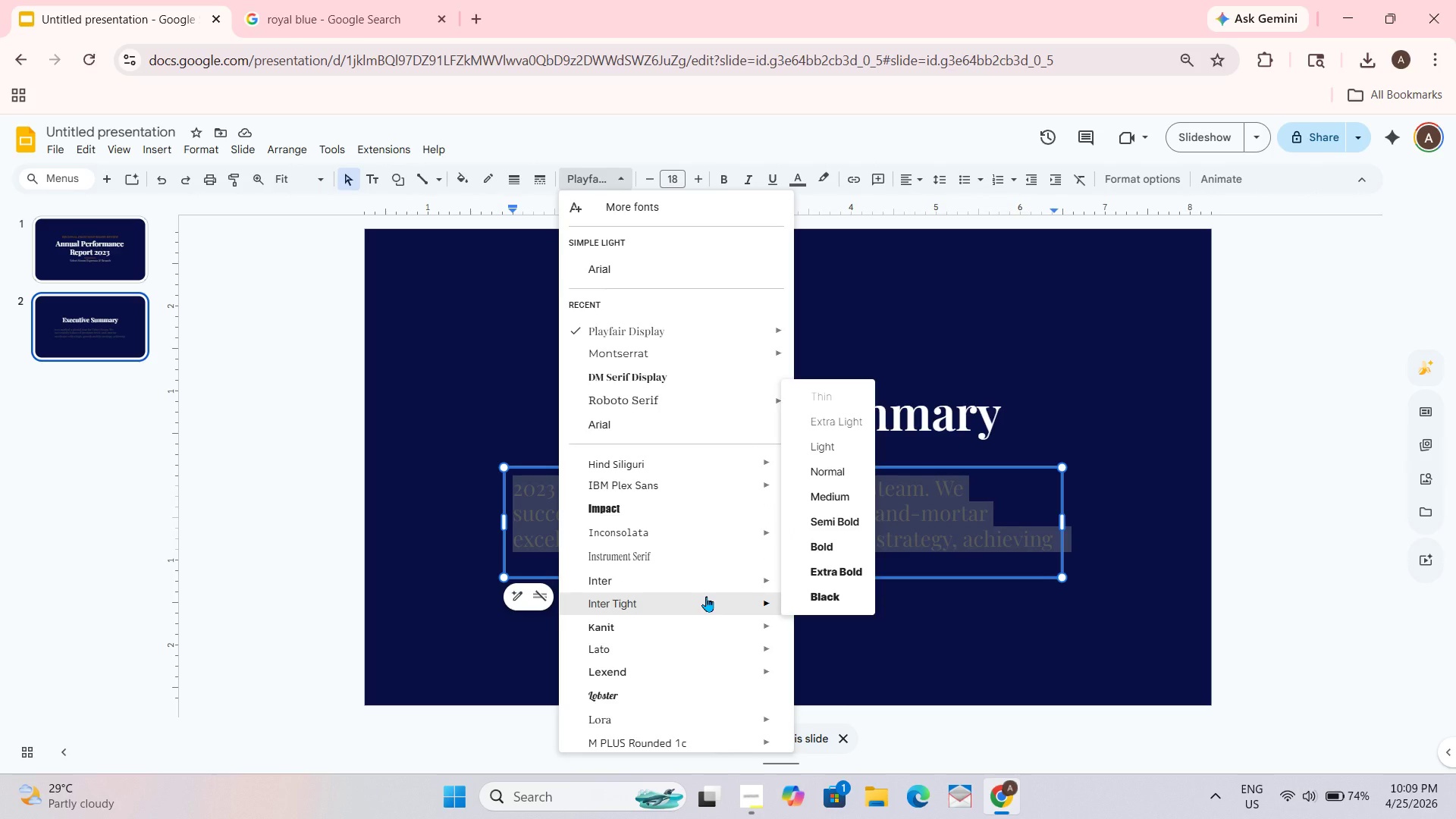 
scroll: coordinate [708, 589], scroll_direction: none, amount: 0.0
 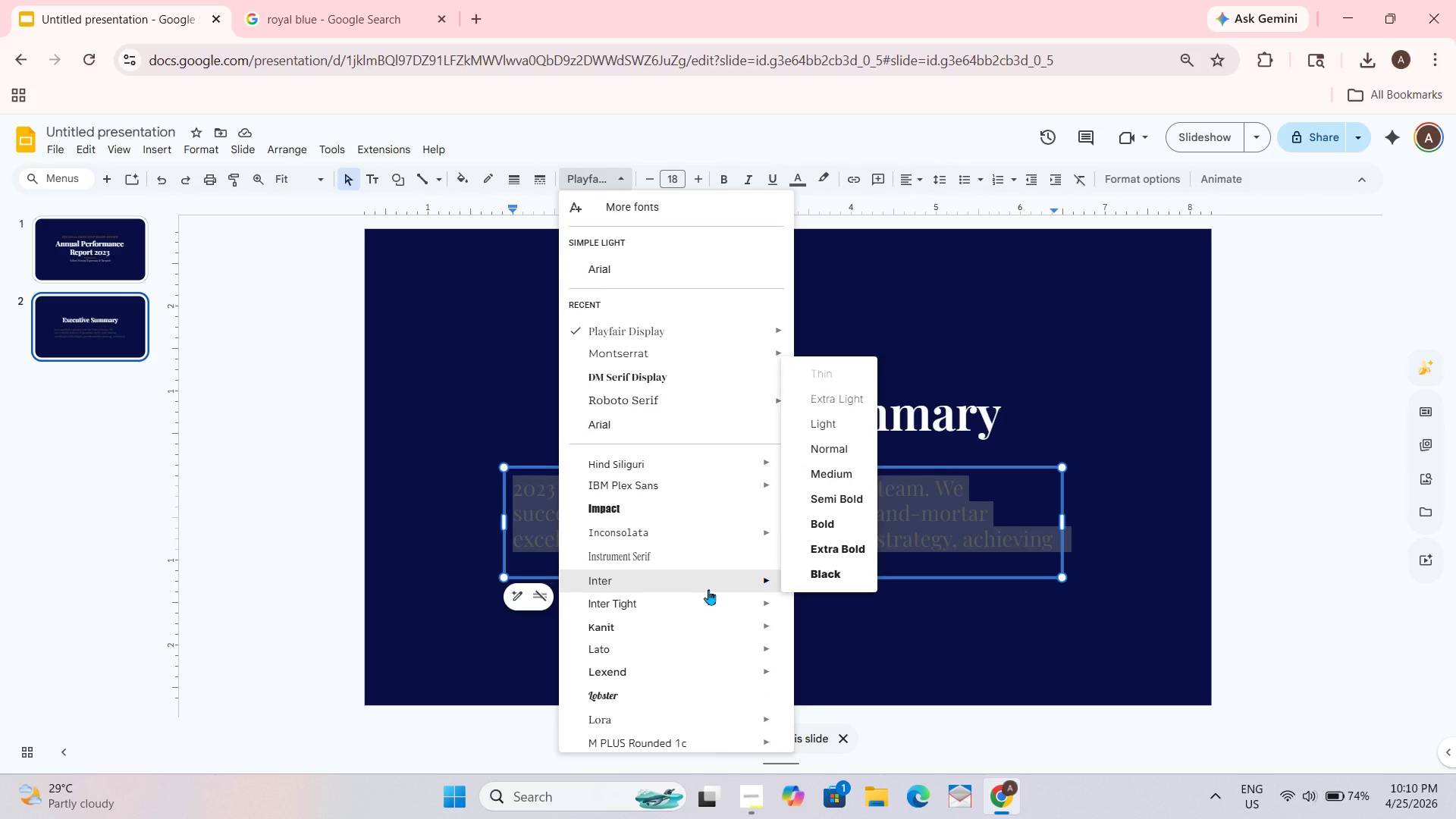 
wait(16.93)
 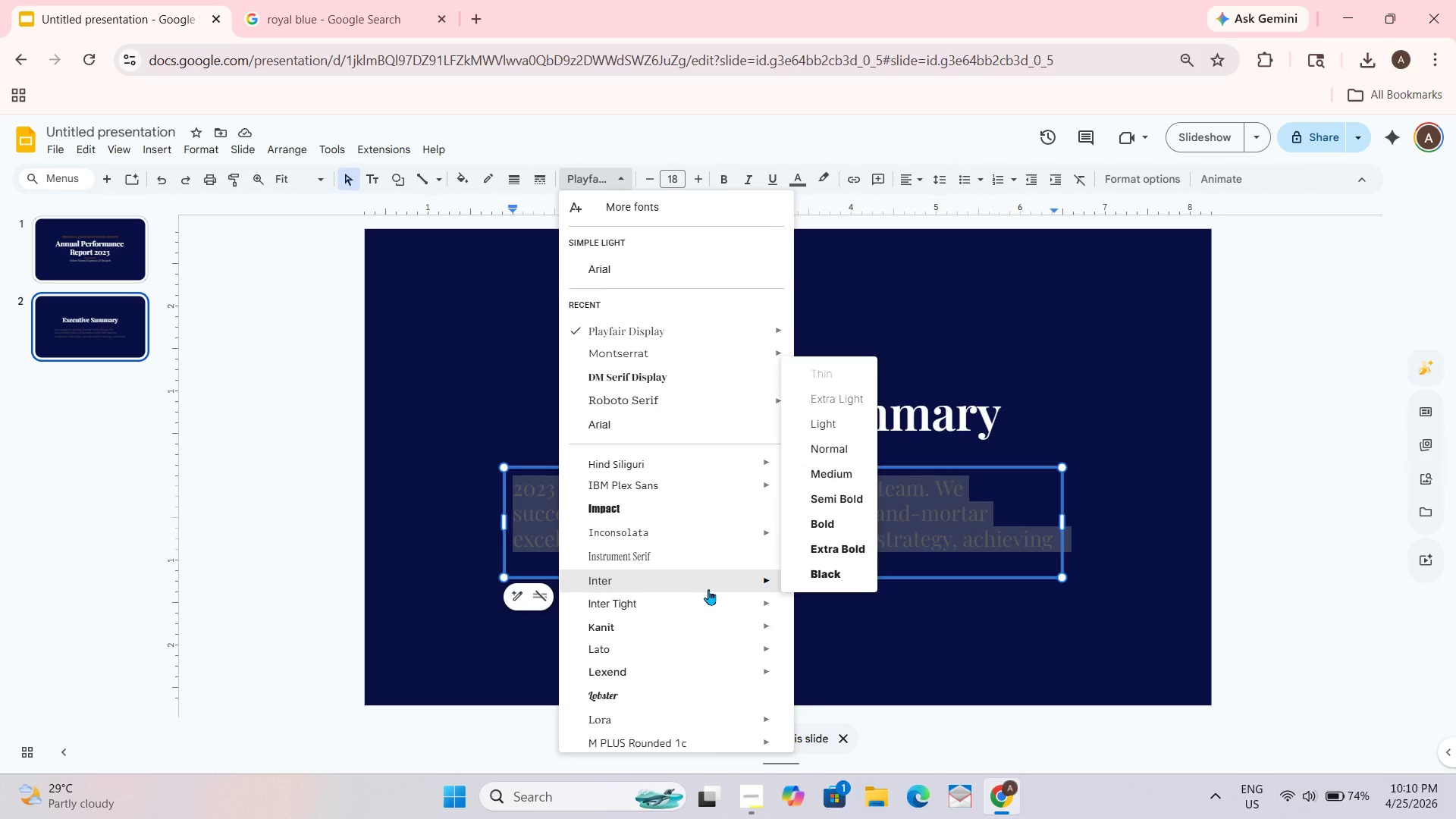 
scroll: coordinate [708, 589], scroll_direction: down, amount: 1.0
 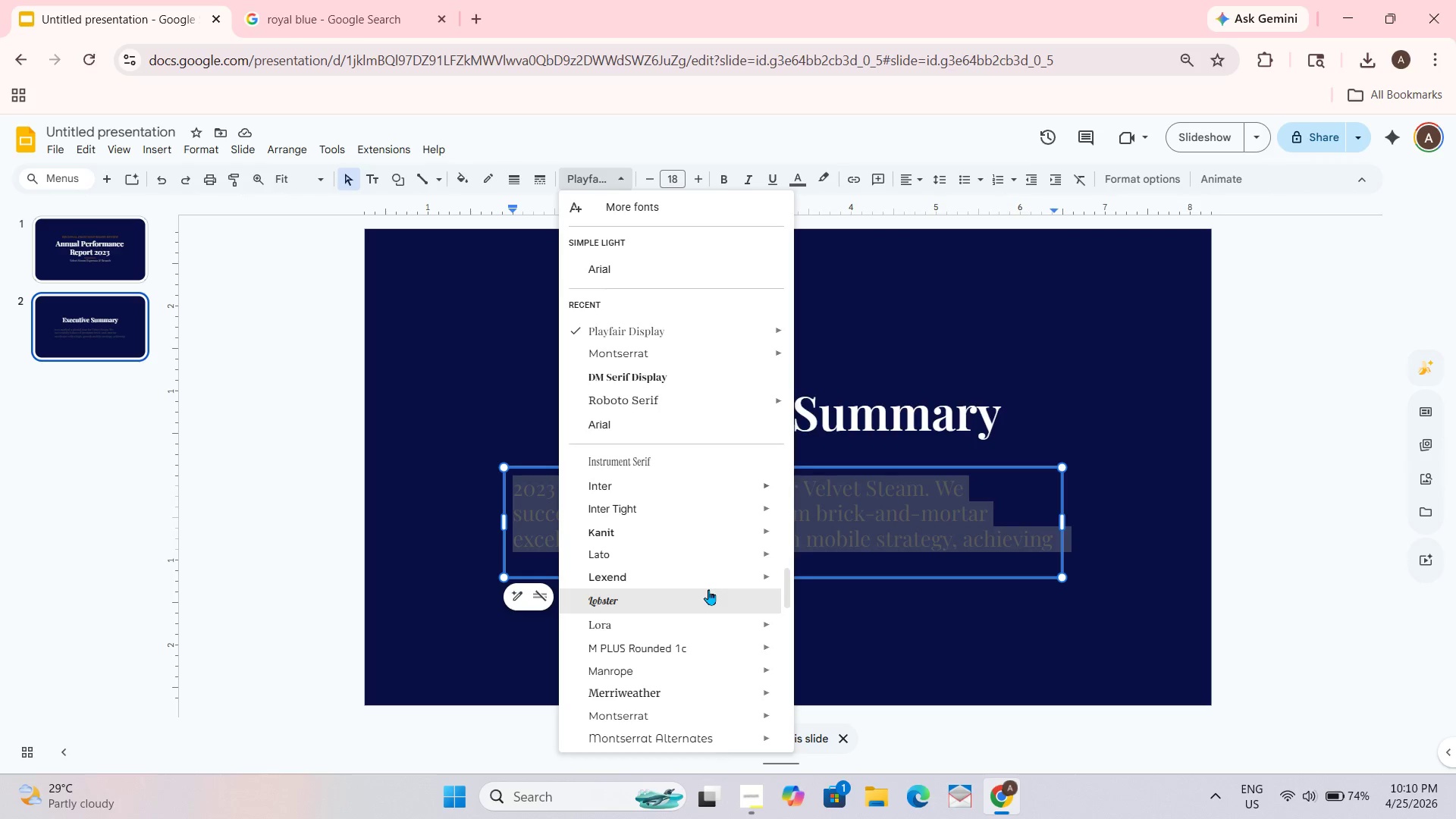 
scroll: coordinate [708, 589], scroll_direction: up, amount: 1.0
 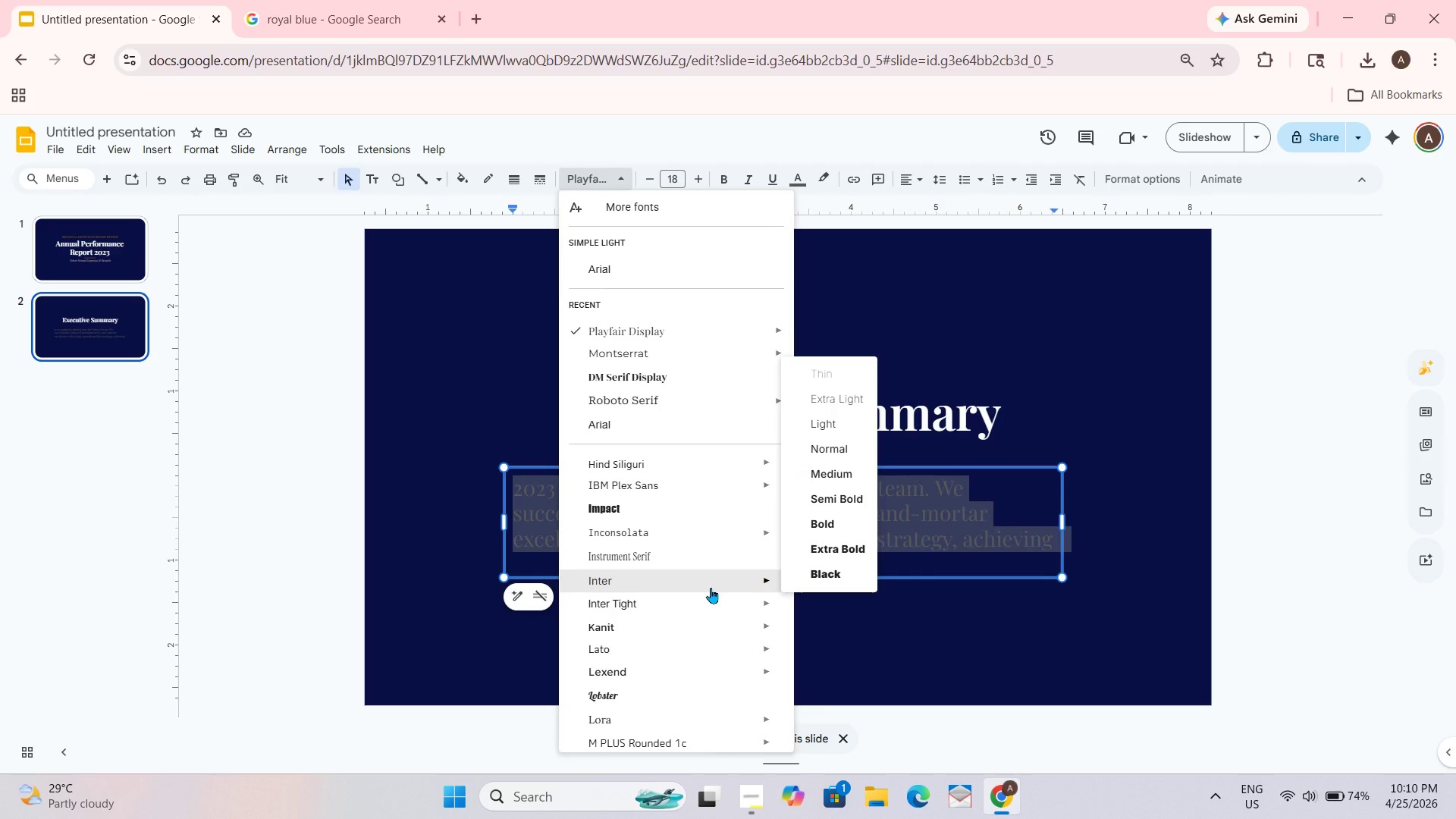 
wait(8.34)
 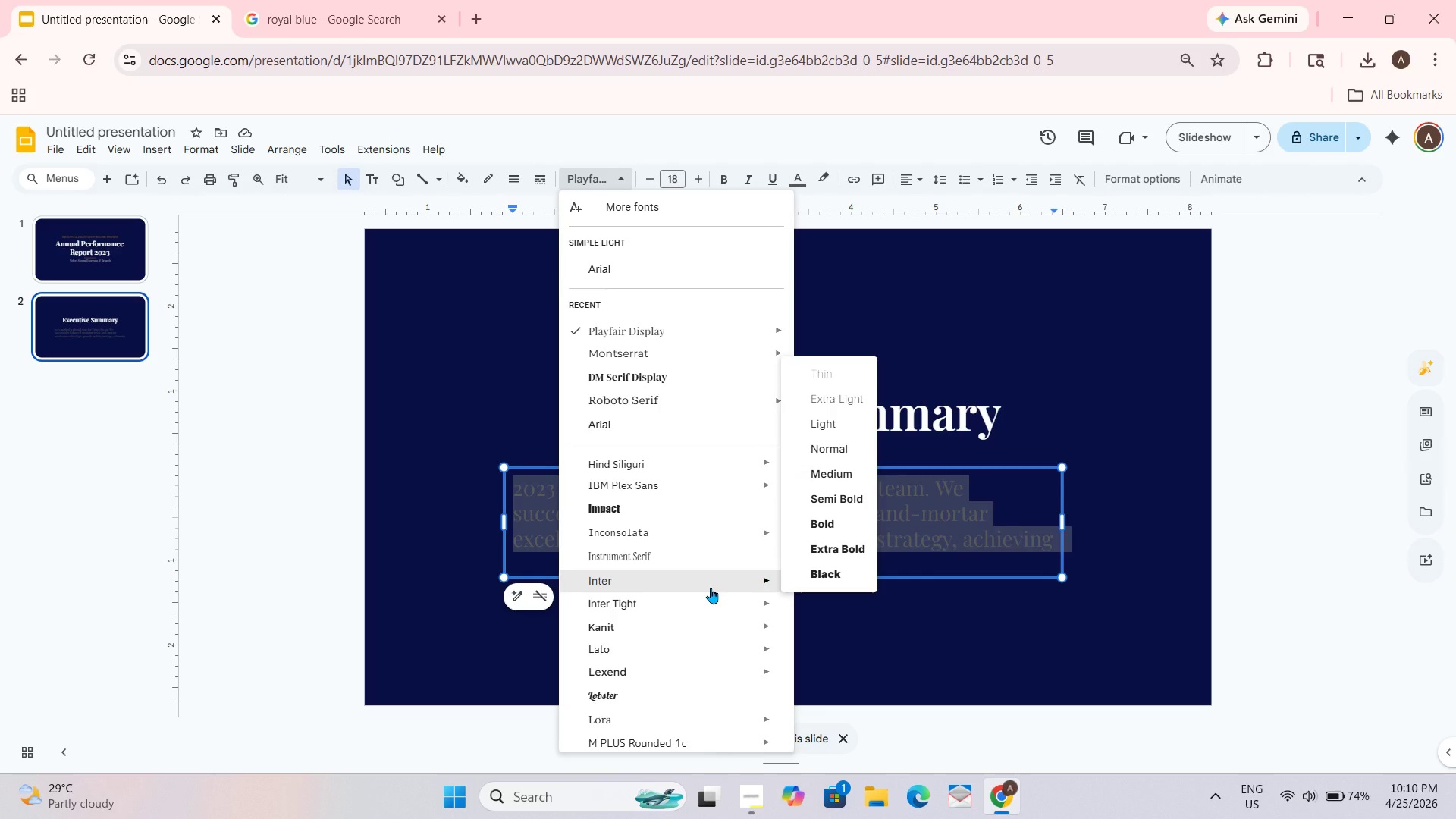 
scroll: coordinate [711, 588], scroll_direction: none, amount: 0.0
 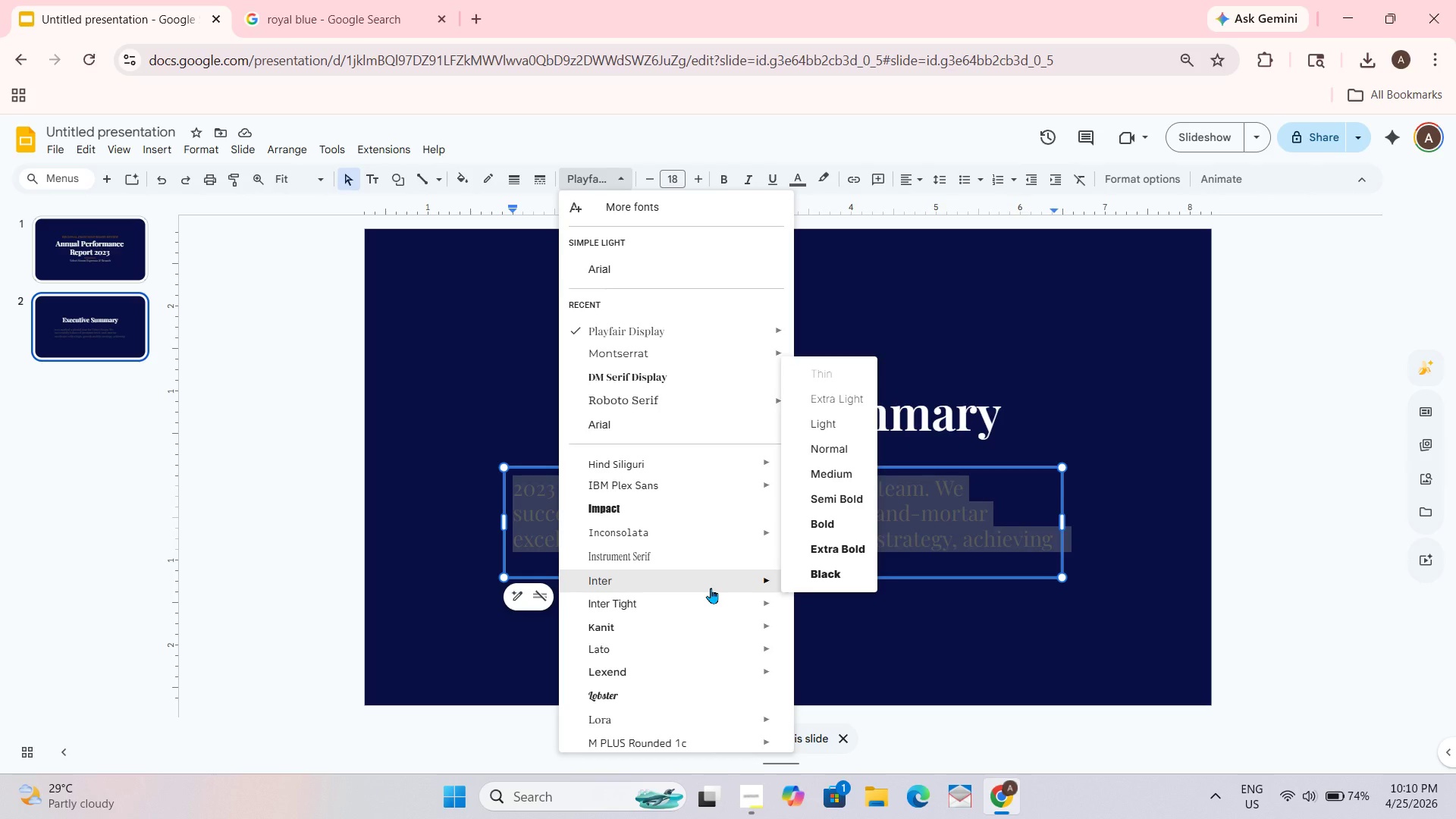 
wait(15.6)
 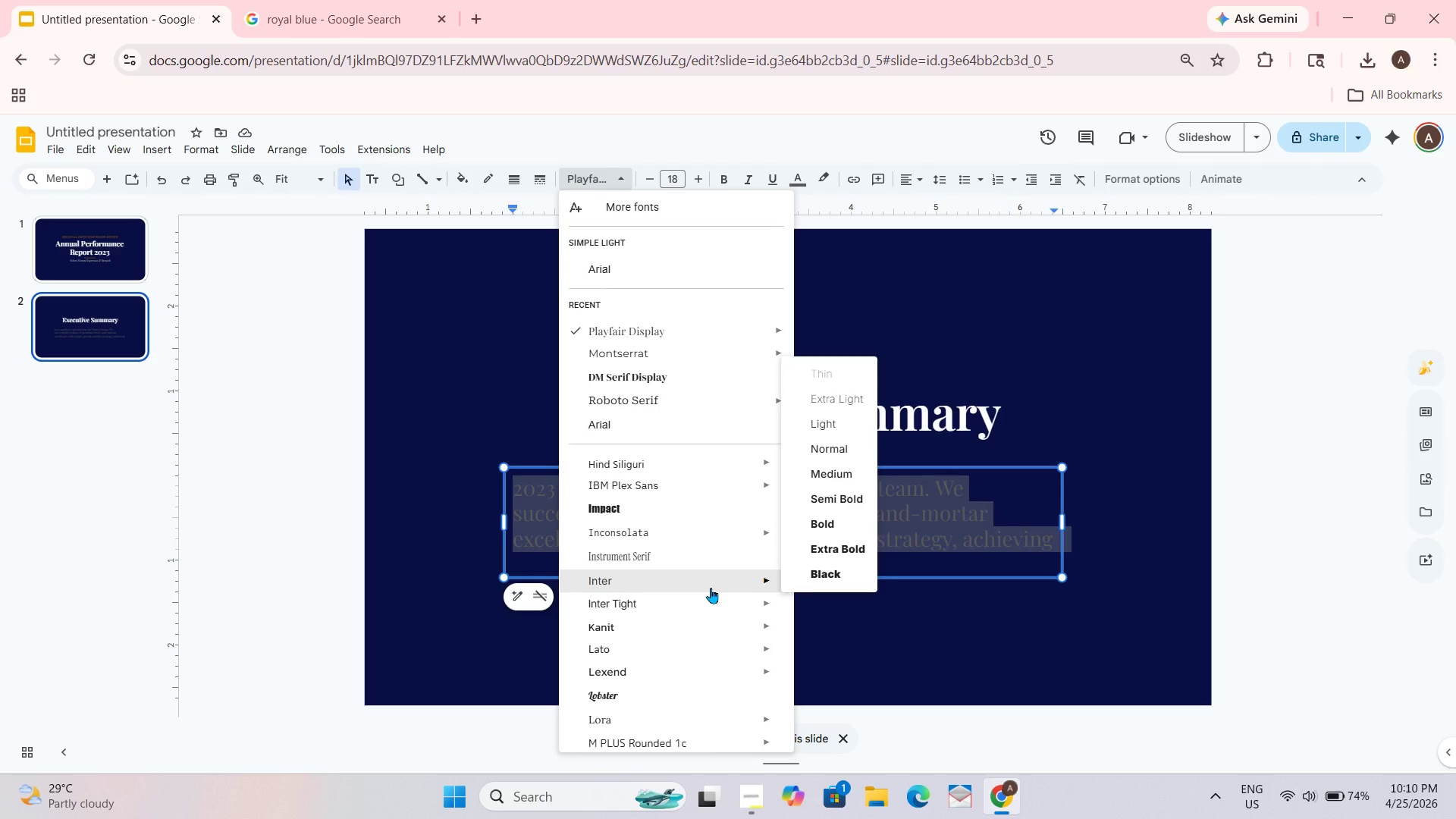 
scroll: coordinate [711, 588], scroll_direction: none, amount: 0.0
 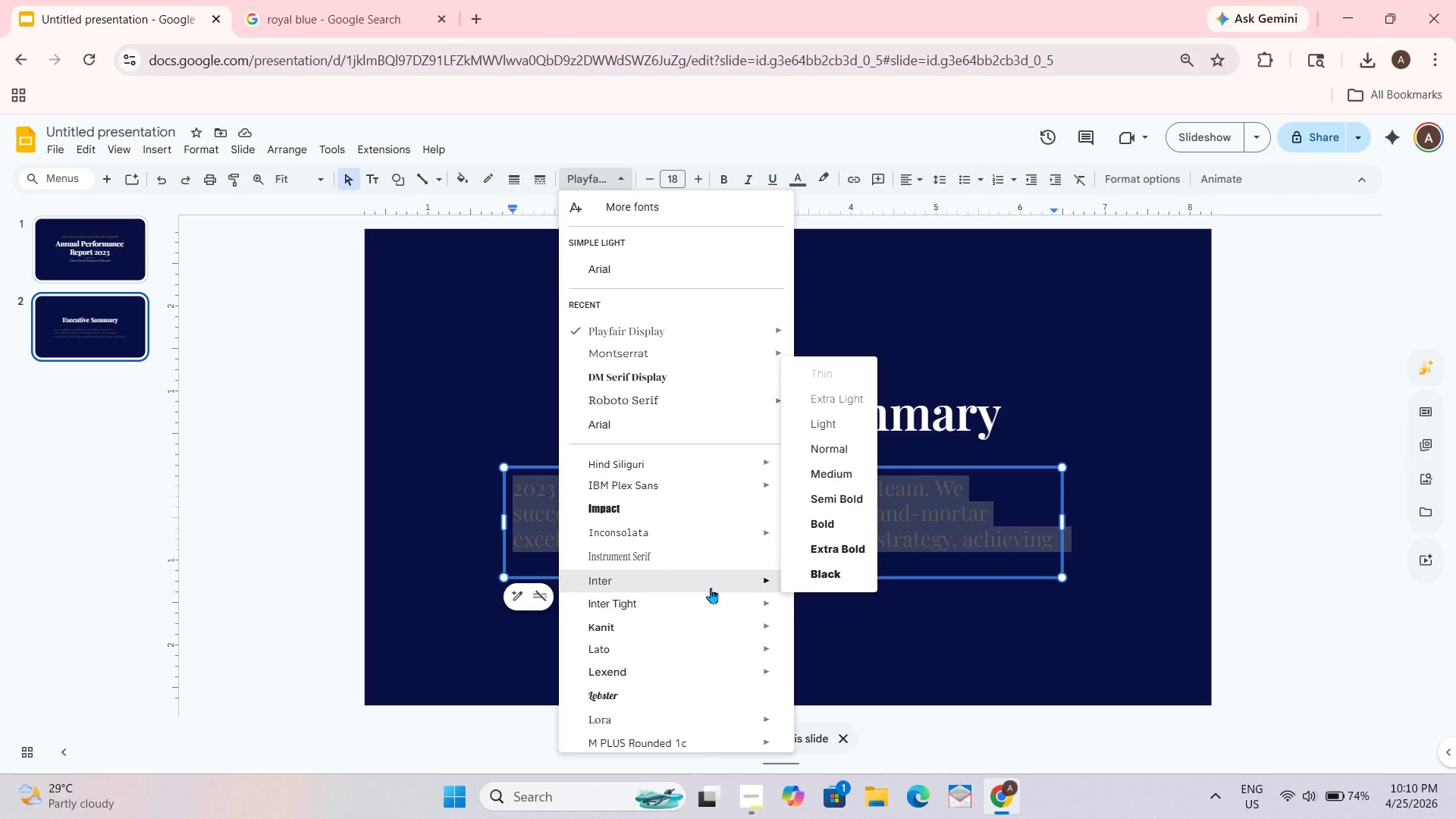 
scroll: coordinate [711, 588], scroll_direction: down, amount: 1.0
 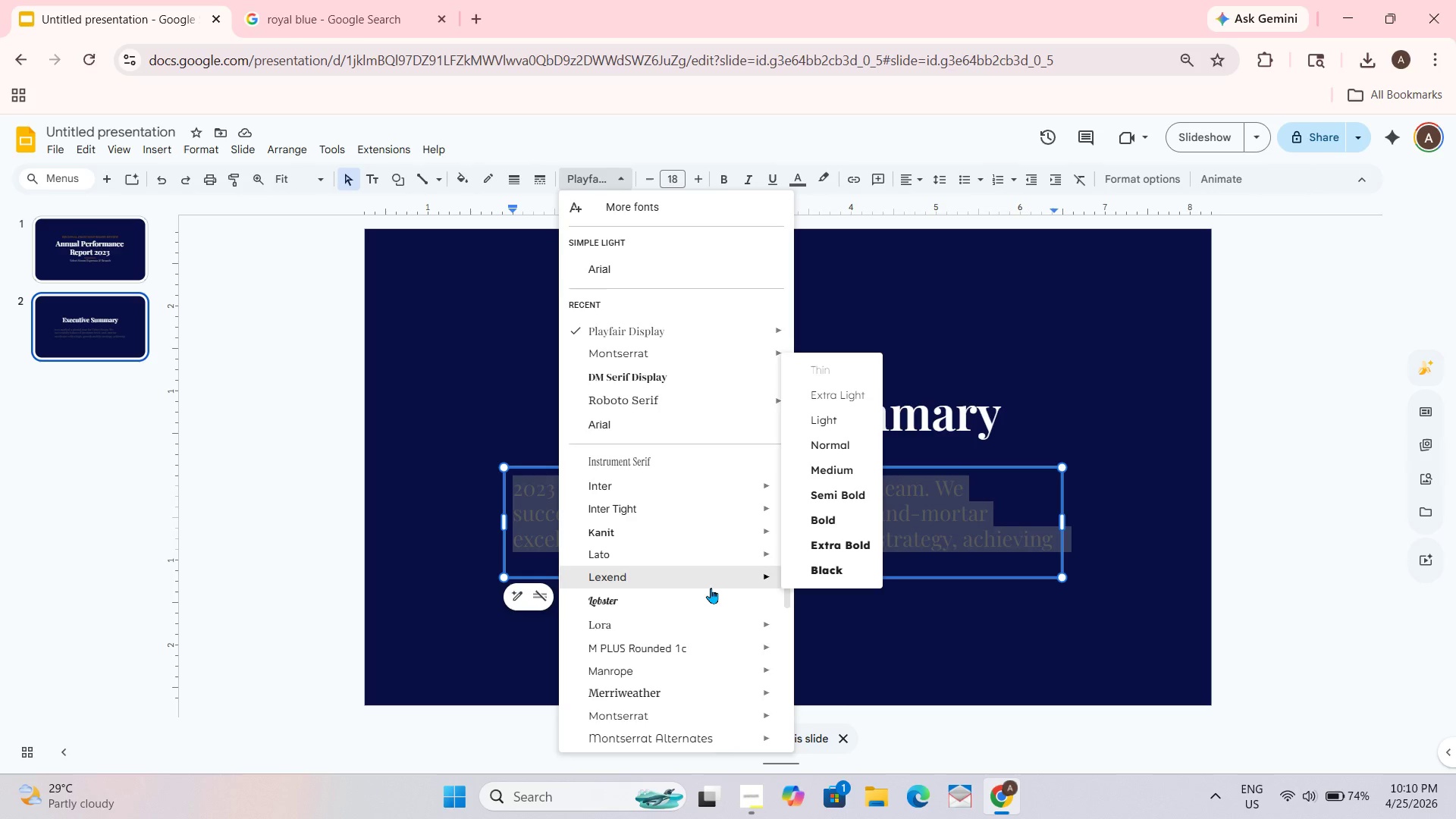 
scroll: coordinate [711, 588], scroll_direction: up, amount: 1.0
 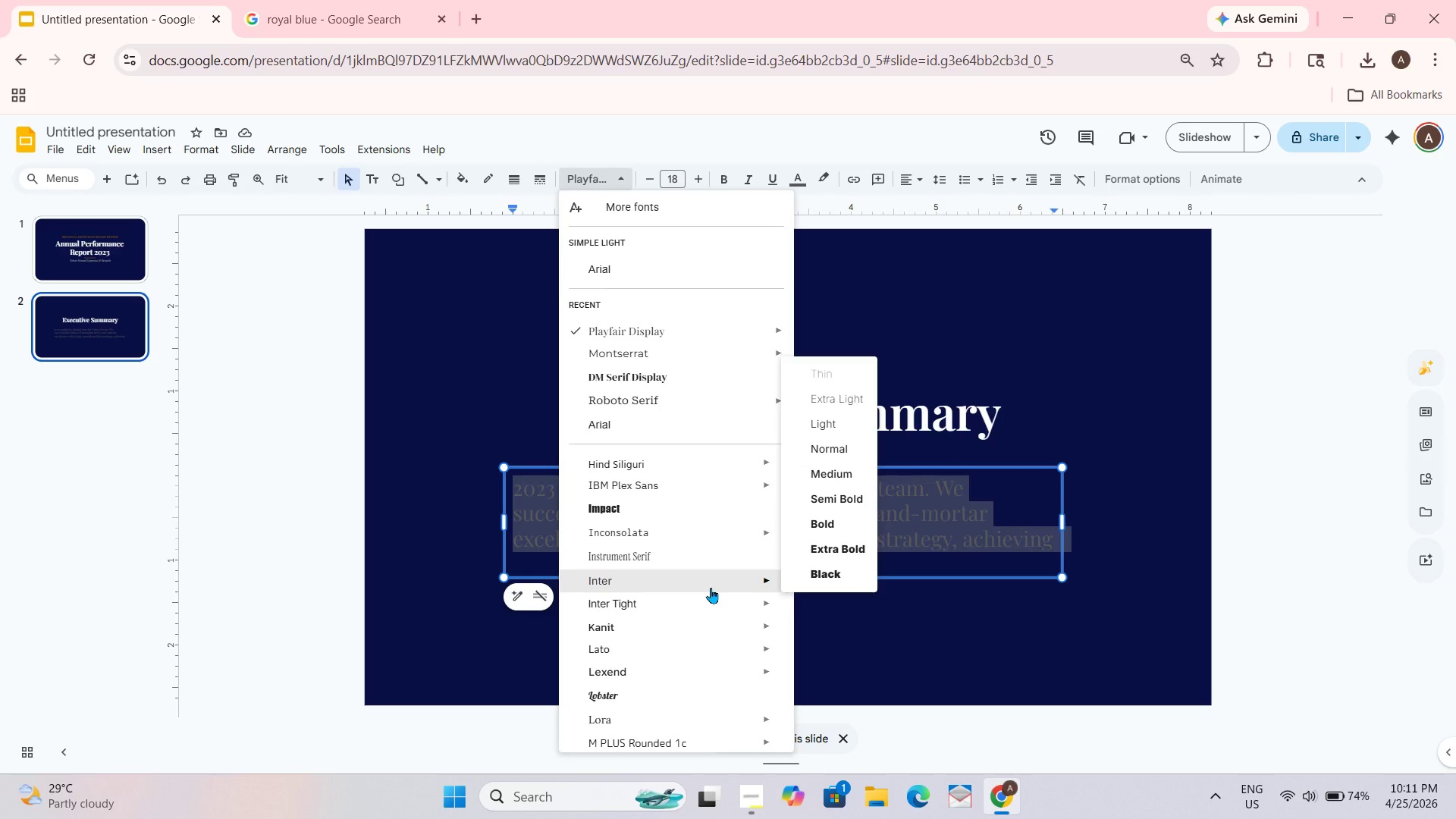 
scroll: coordinate [711, 589], scroll_direction: none, amount: 0.0
 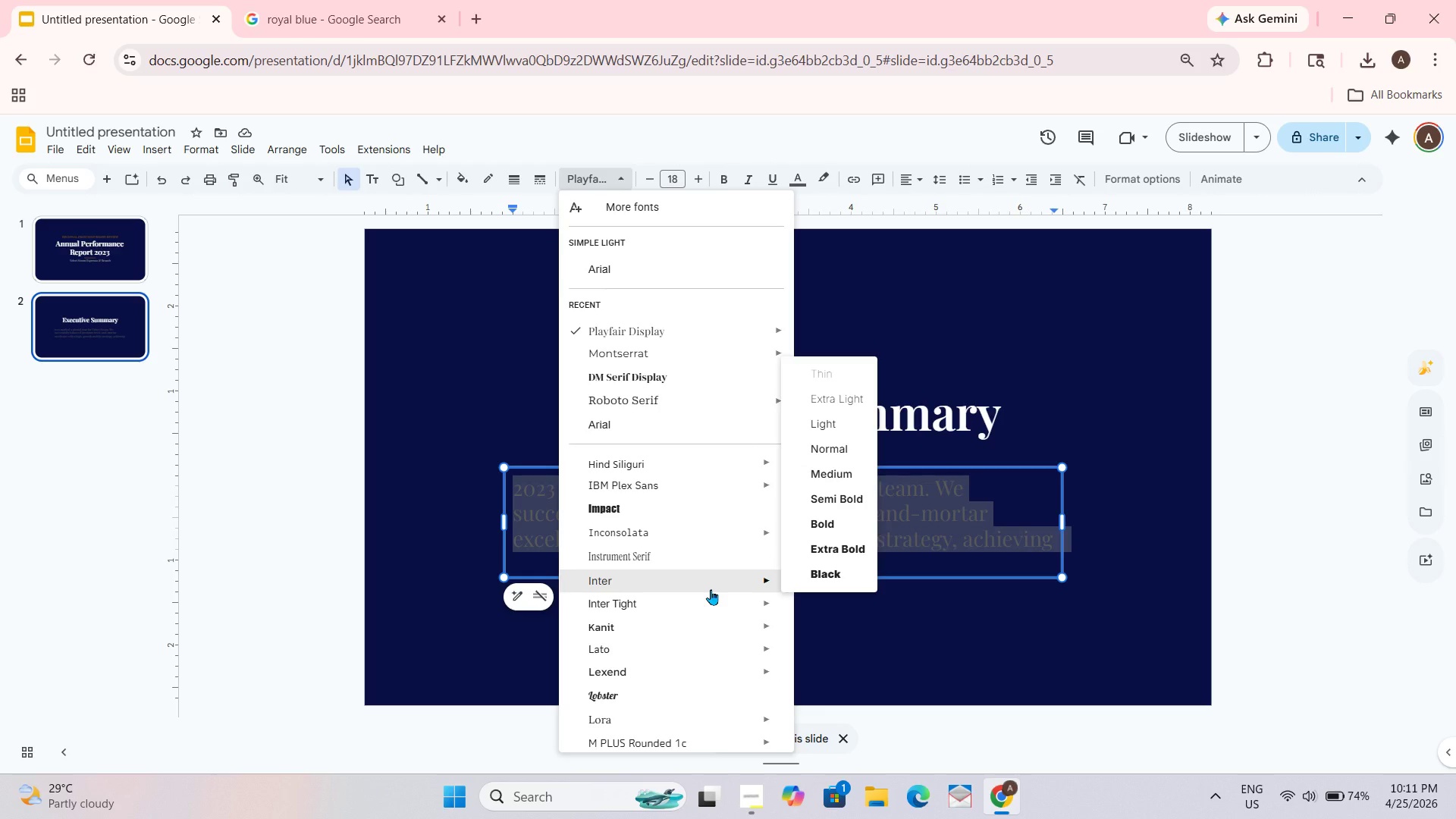 
wait(5.32)
 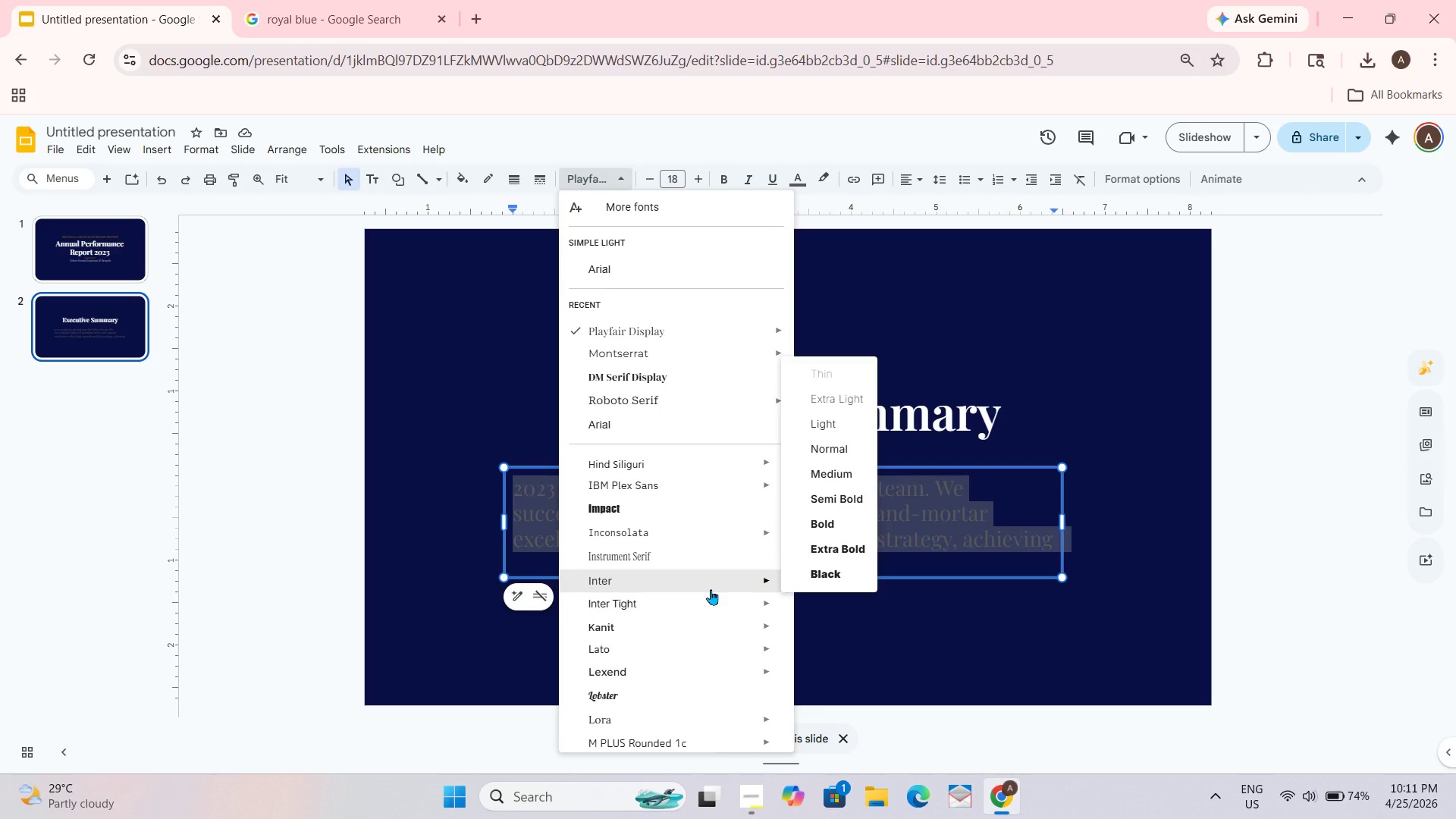 
scroll: coordinate [711, 589], scroll_direction: down, amount: 1.0
 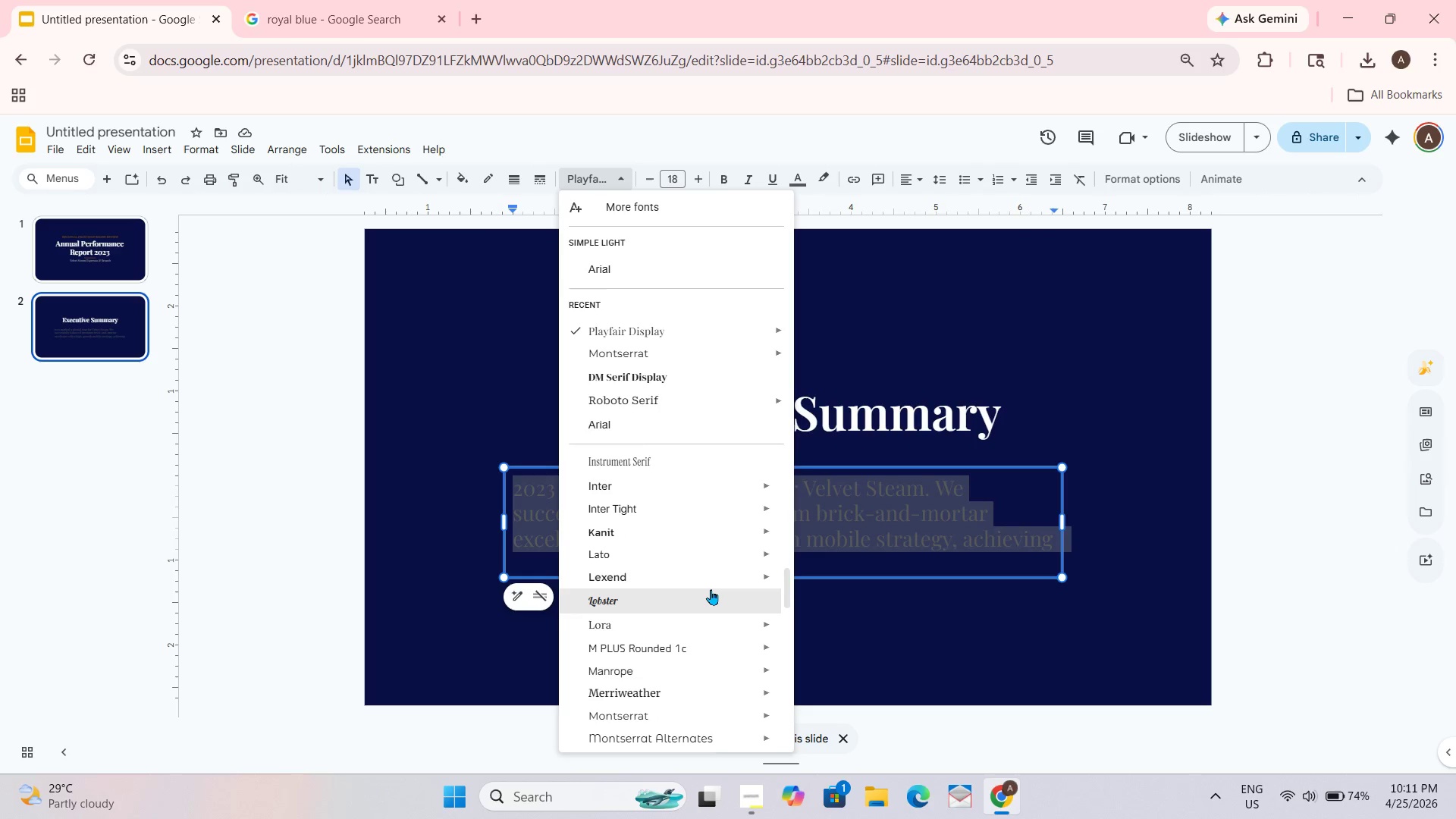 
scroll: coordinate [711, 589], scroll_direction: up, amount: 1.0
 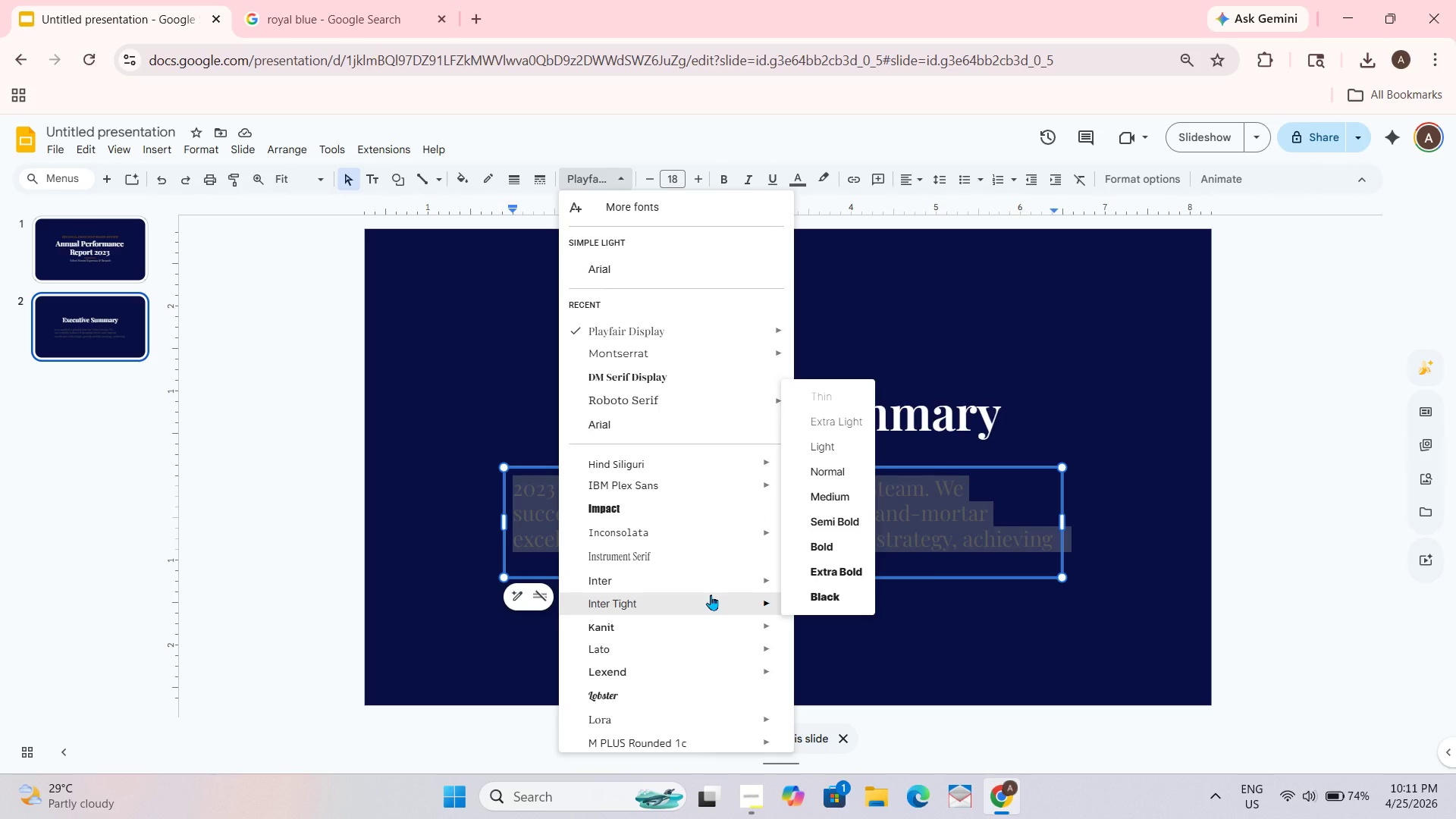 
wait(15.69)
 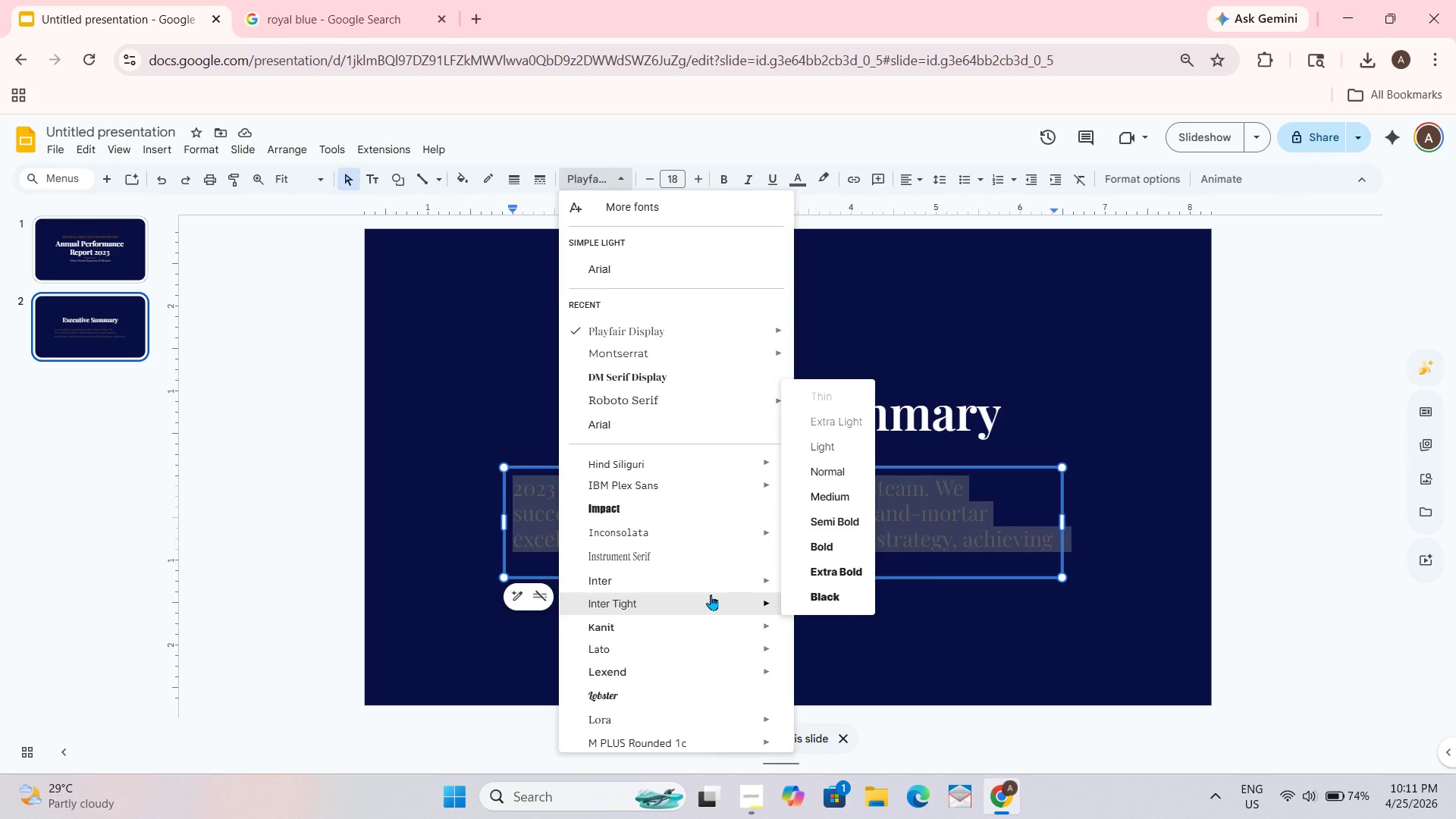 
scroll: coordinate [711, 595], scroll_direction: none, amount: 0.0
 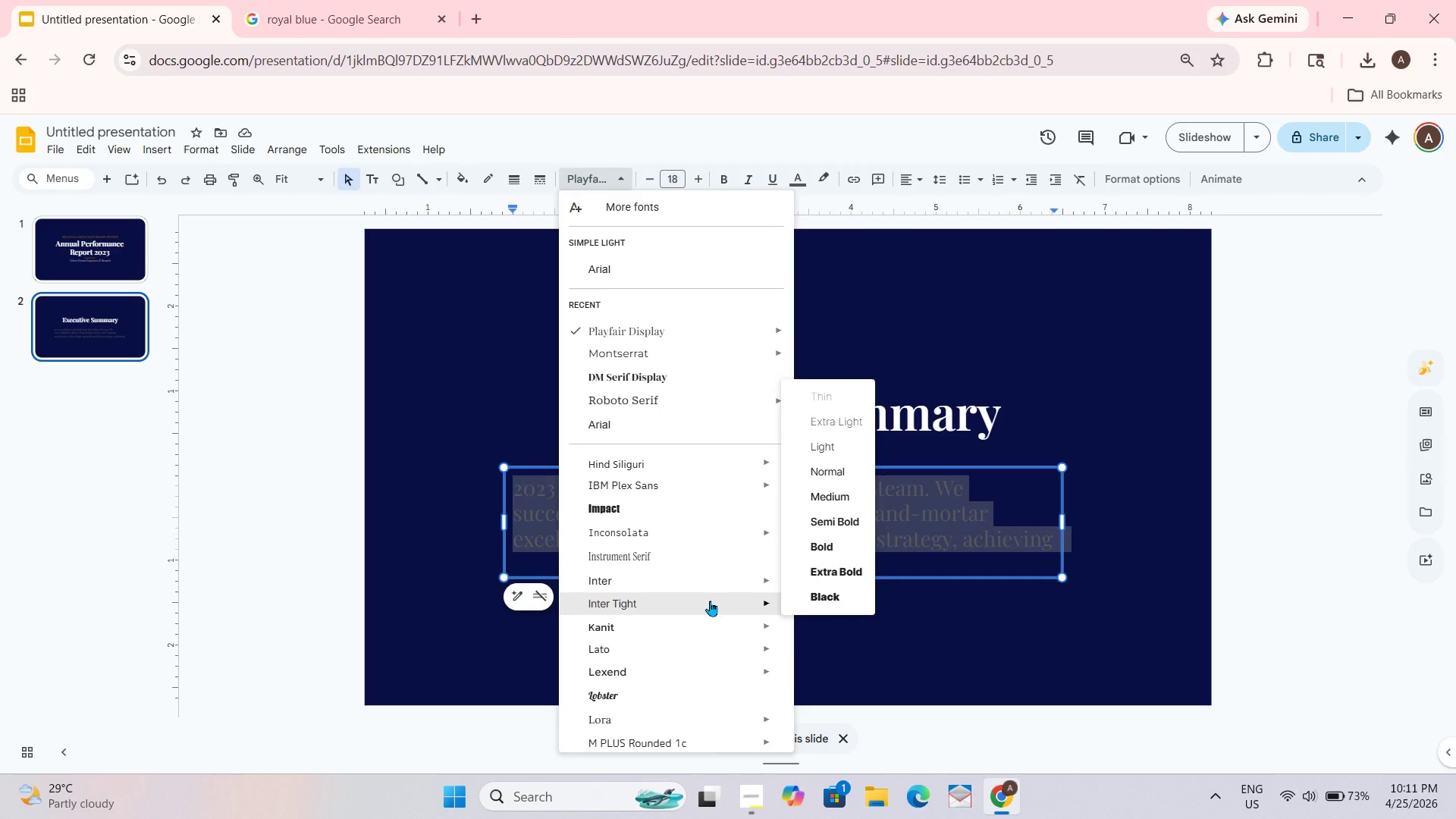 
scroll: coordinate [710, 598], scroll_direction: down, amount: 1.0
 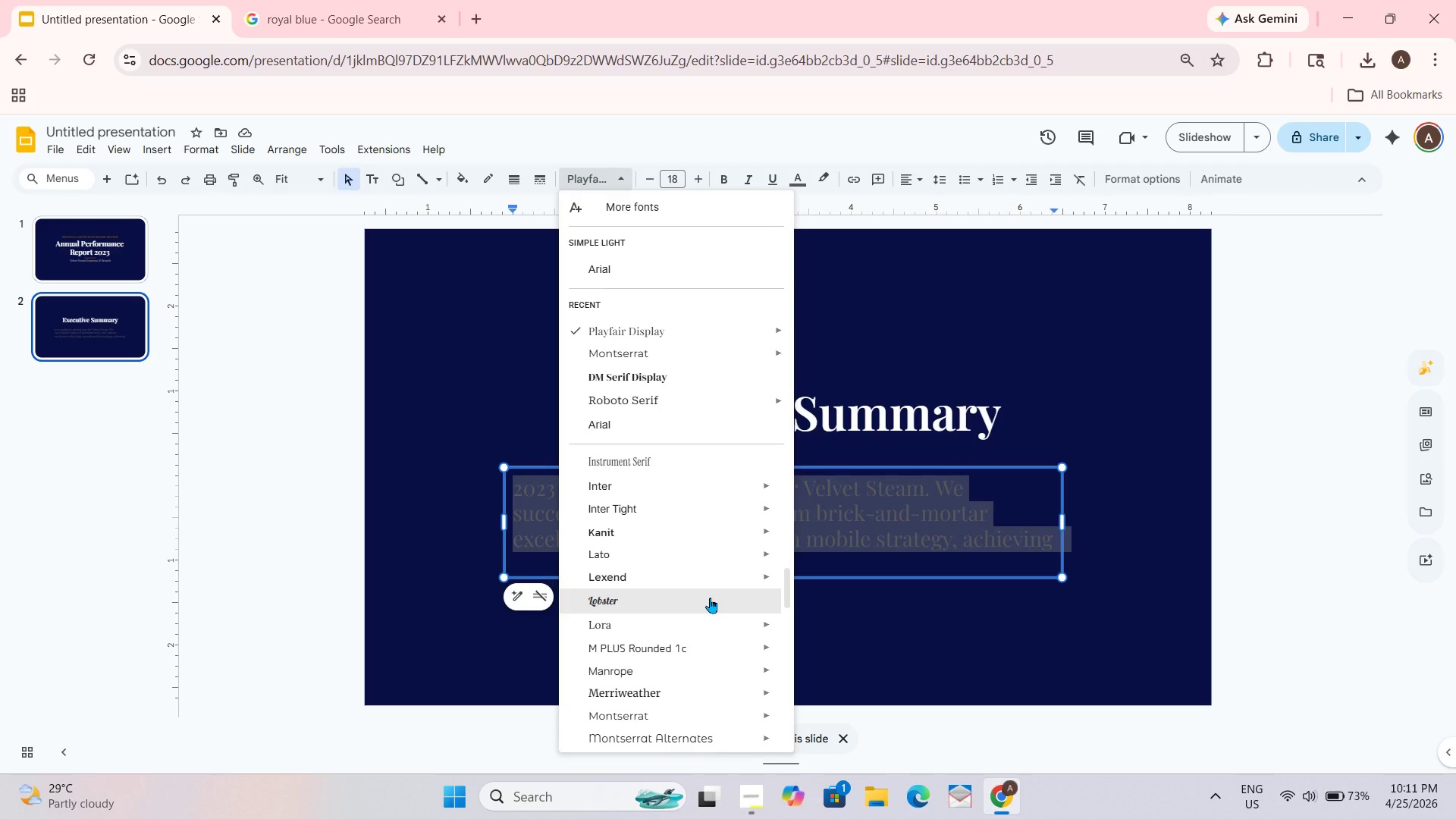 
scroll: coordinate [710, 598], scroll_direction: up, amount: 1.0
 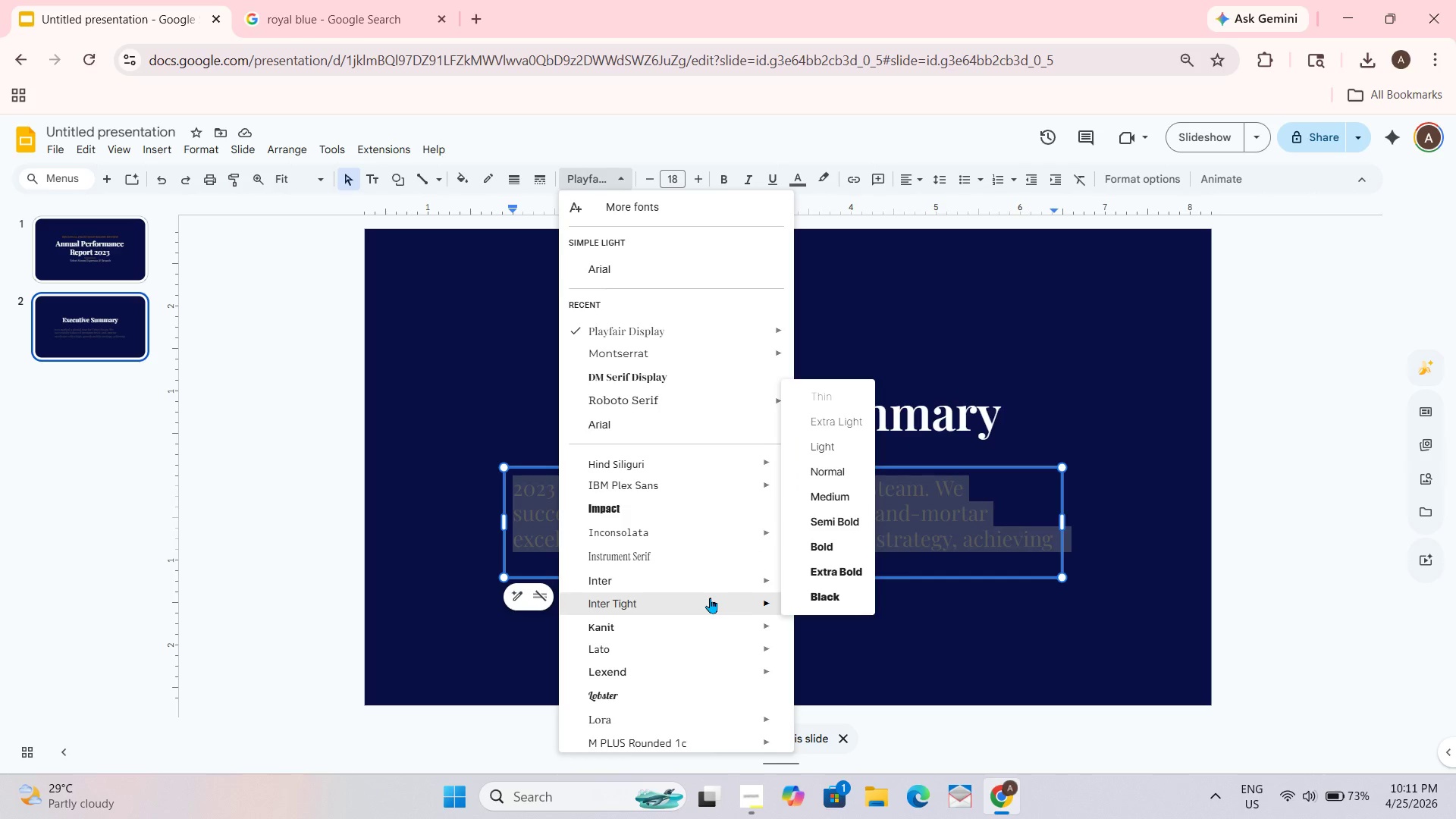 
scroll: coordinate [710, 598], scroll_direction: down, amount: 1.0
 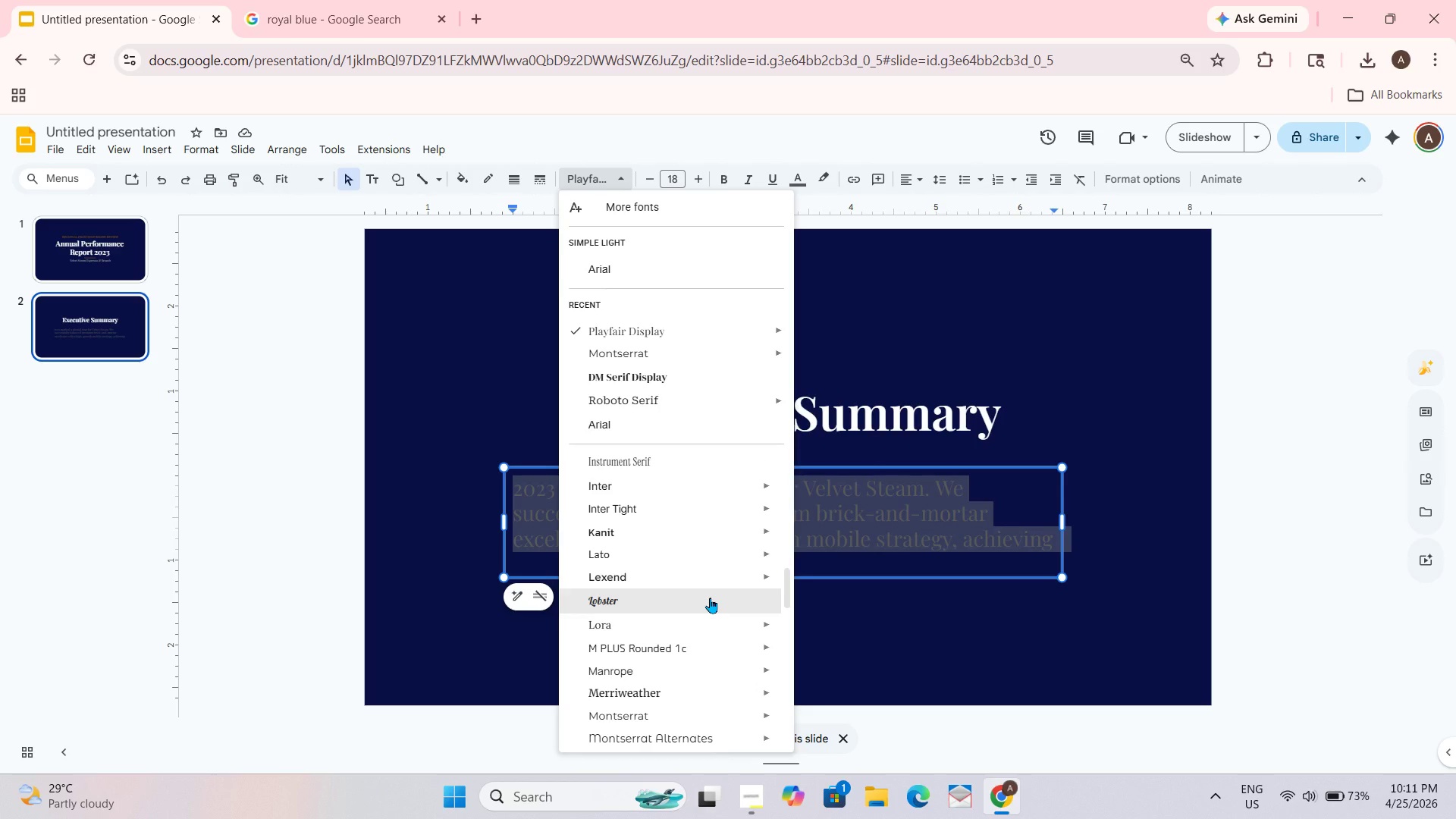 
scroll: coordinate [710, 598], scroll_direction: up, amount: 1.0
 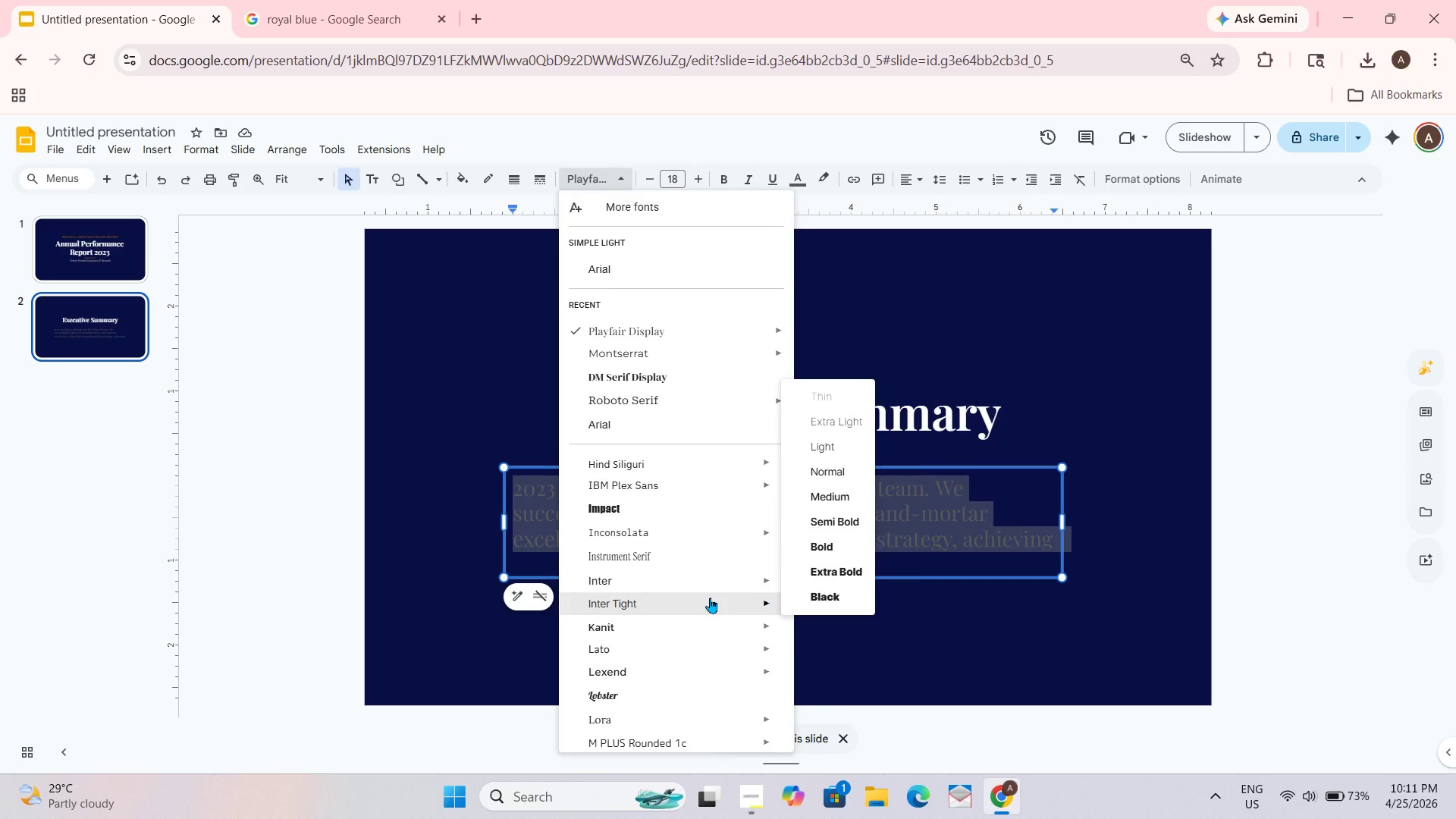 
scroll: coordinate [710, 598], scroll_direction: down, amount: 1.0
 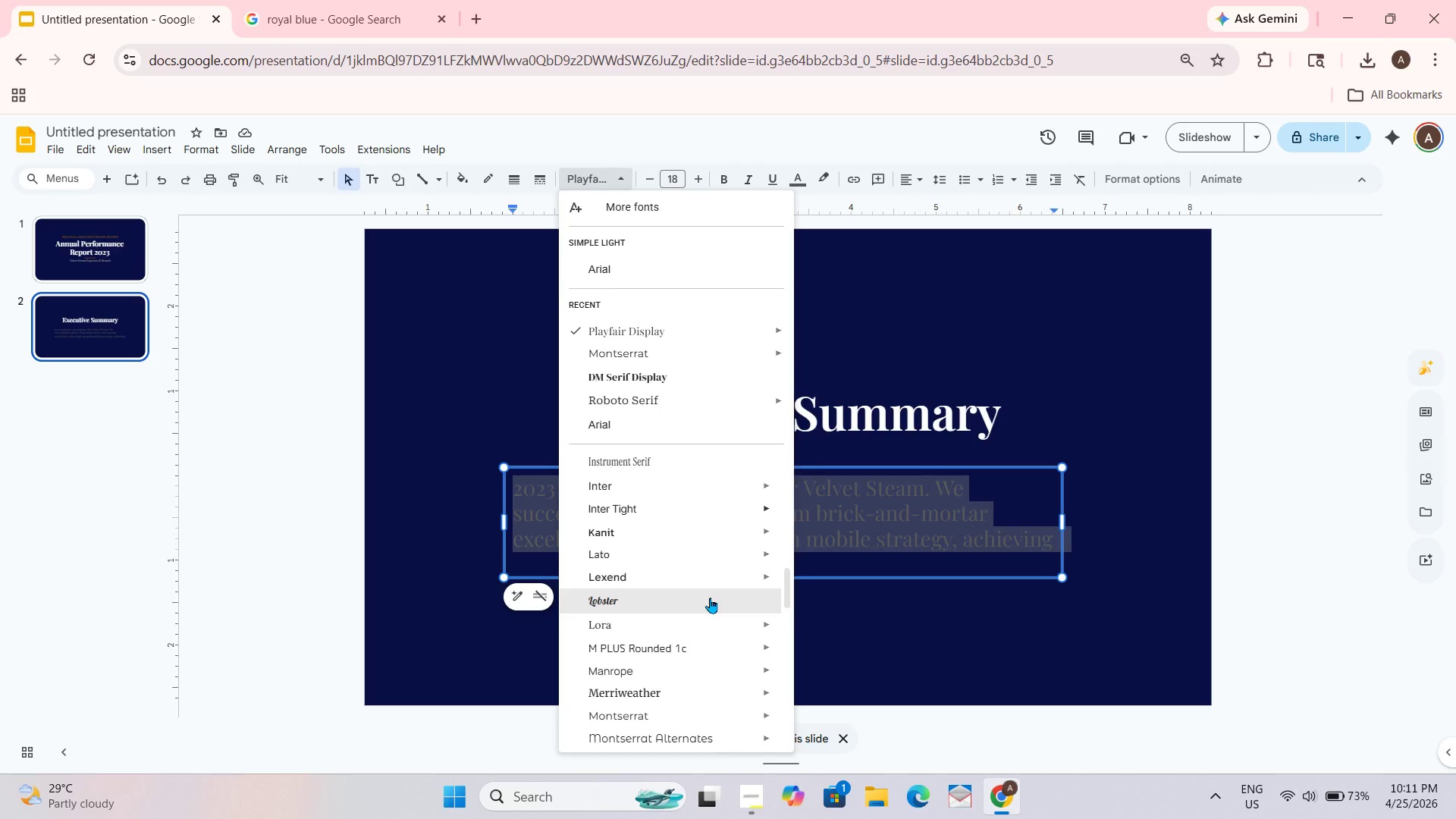 
scroll: coordinate [710, 598], scroll_direction: up, amount: 1.0
 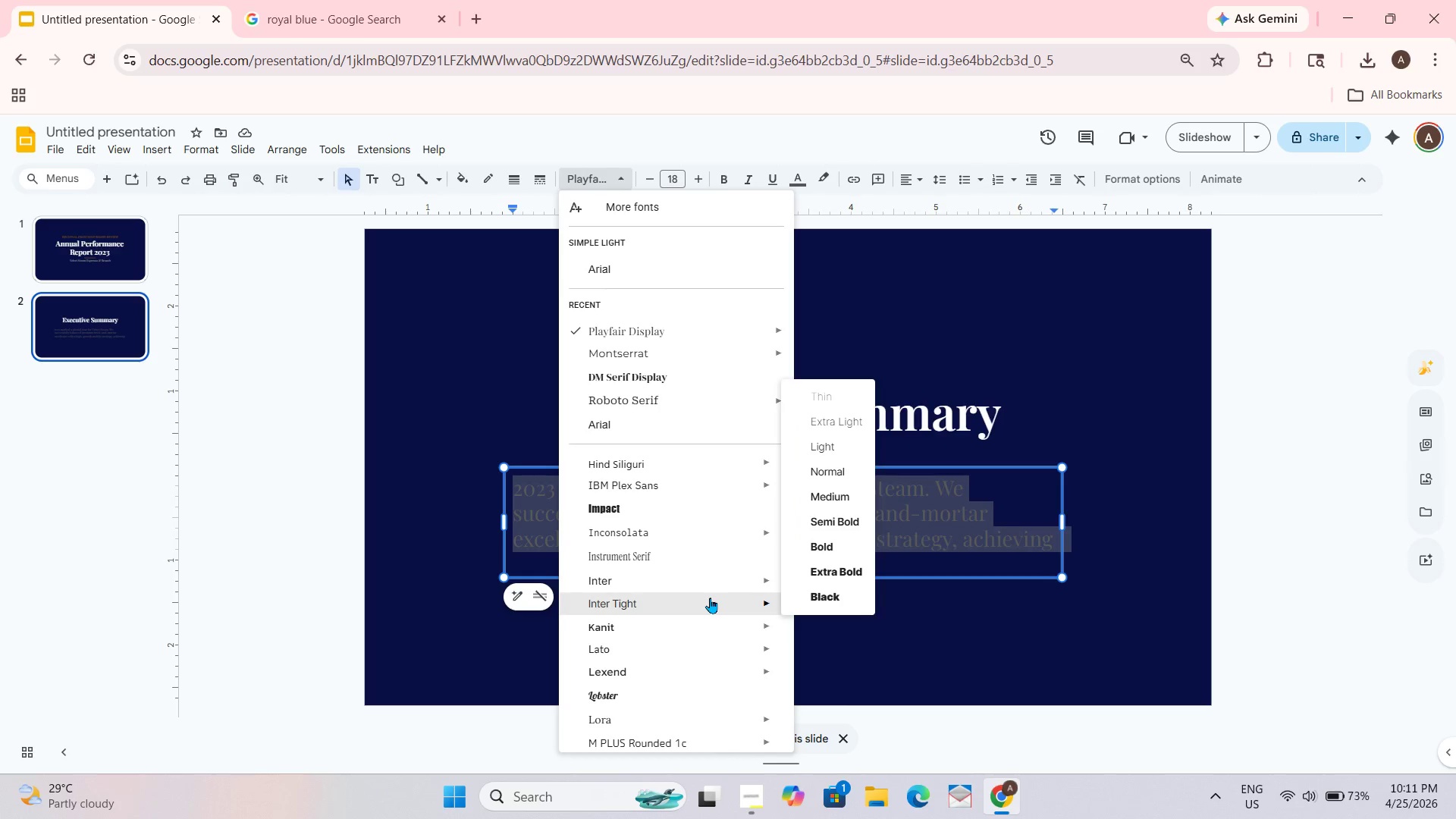 
scroll: coordinate [710, 598], scroll_direction: none, amount: 0.0
 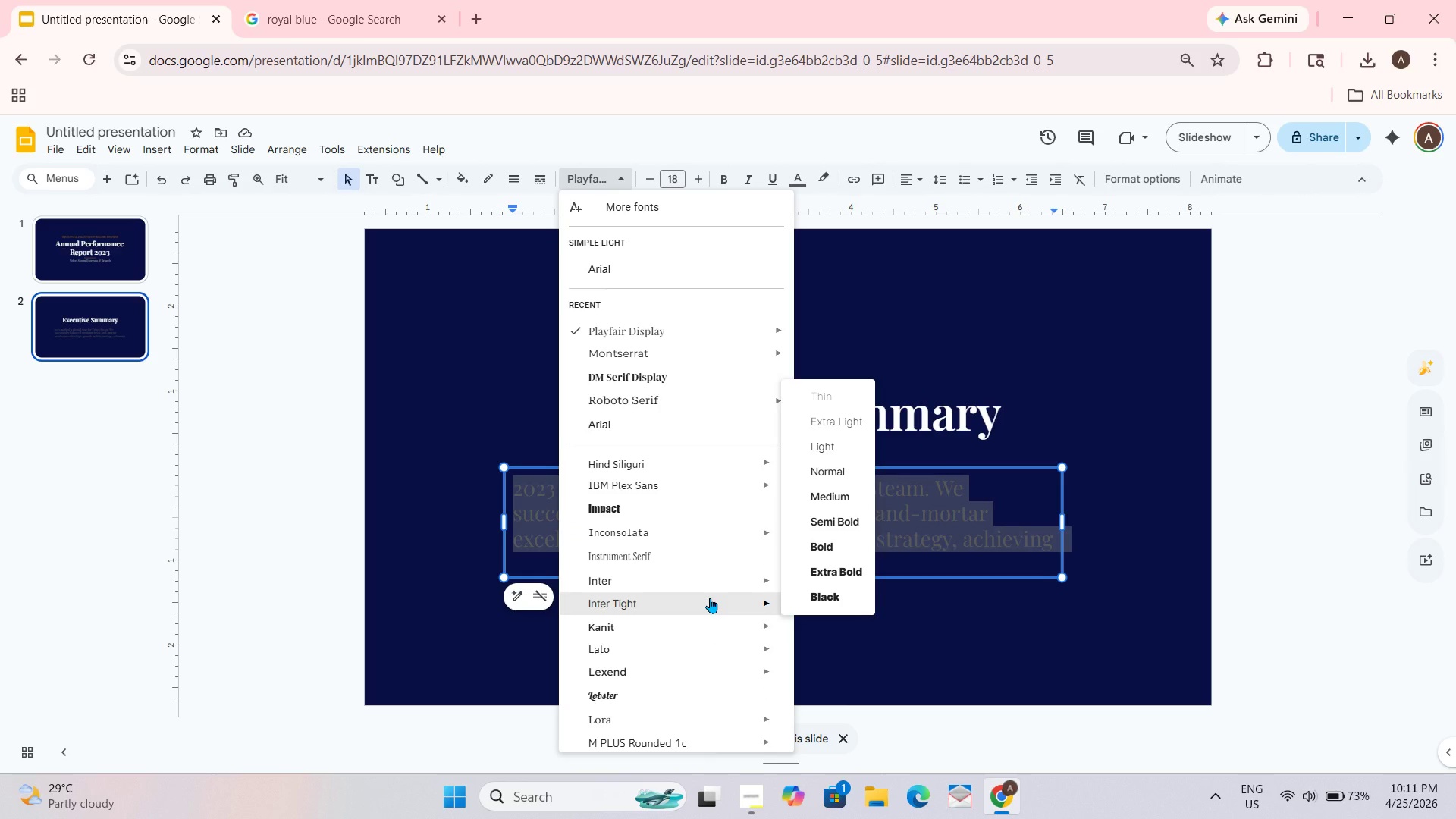 
scroll: coordinate [710, 598], scroll_direction: down, amount: 1.0
 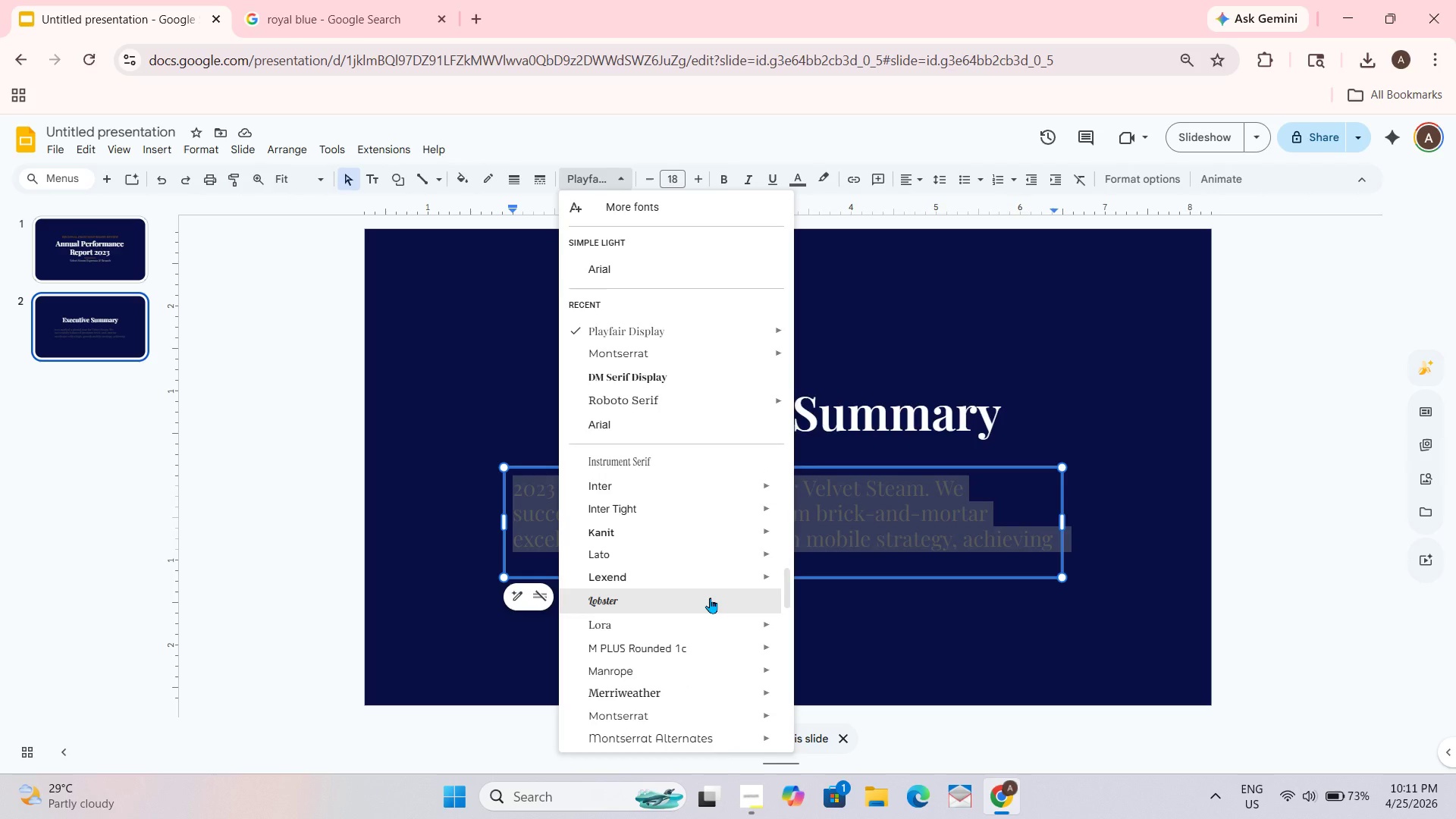 
scroll: coordinate [710, 598], scroll_direction: up, amount: 1.0
 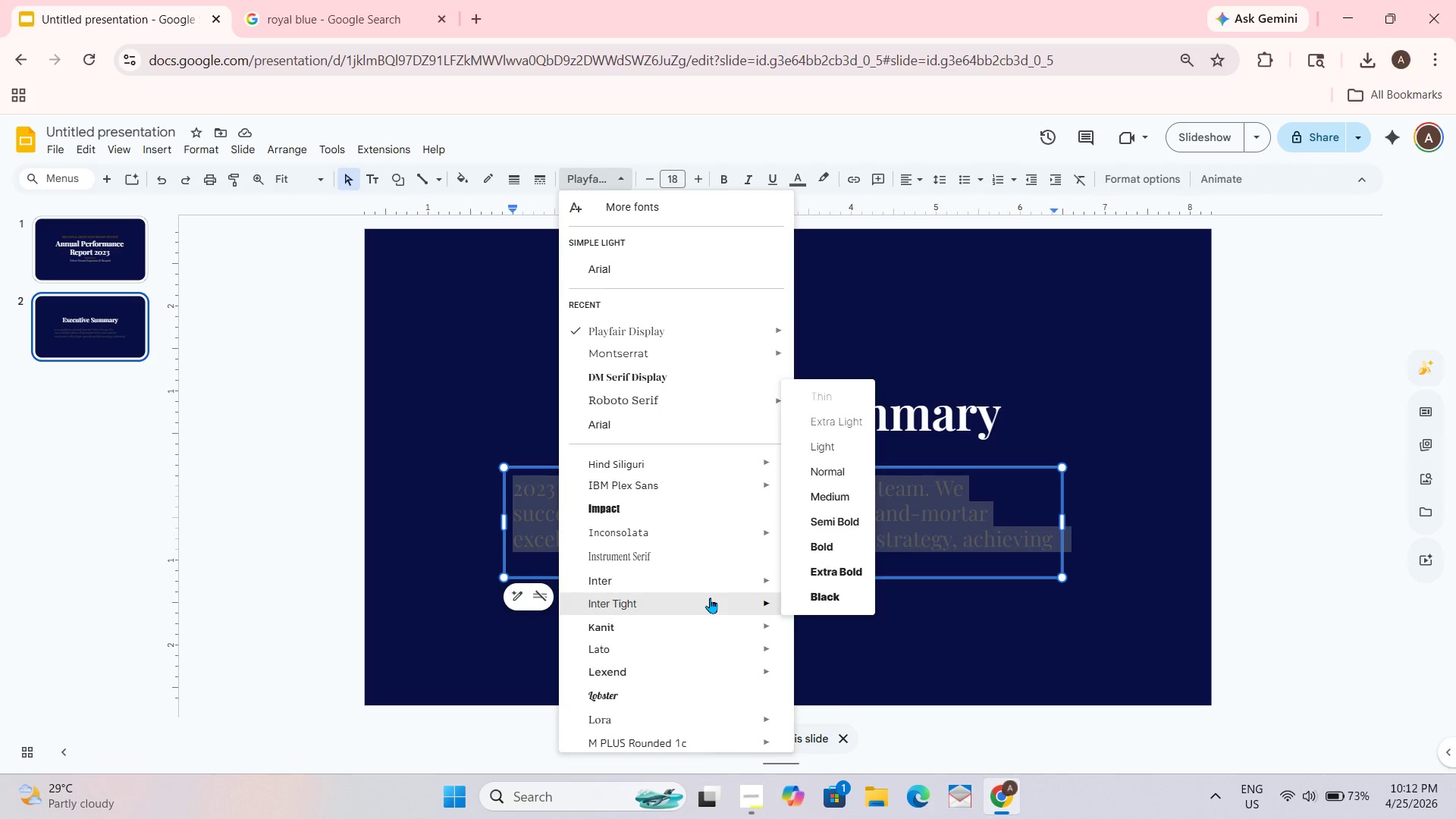 
wait(10.54)
 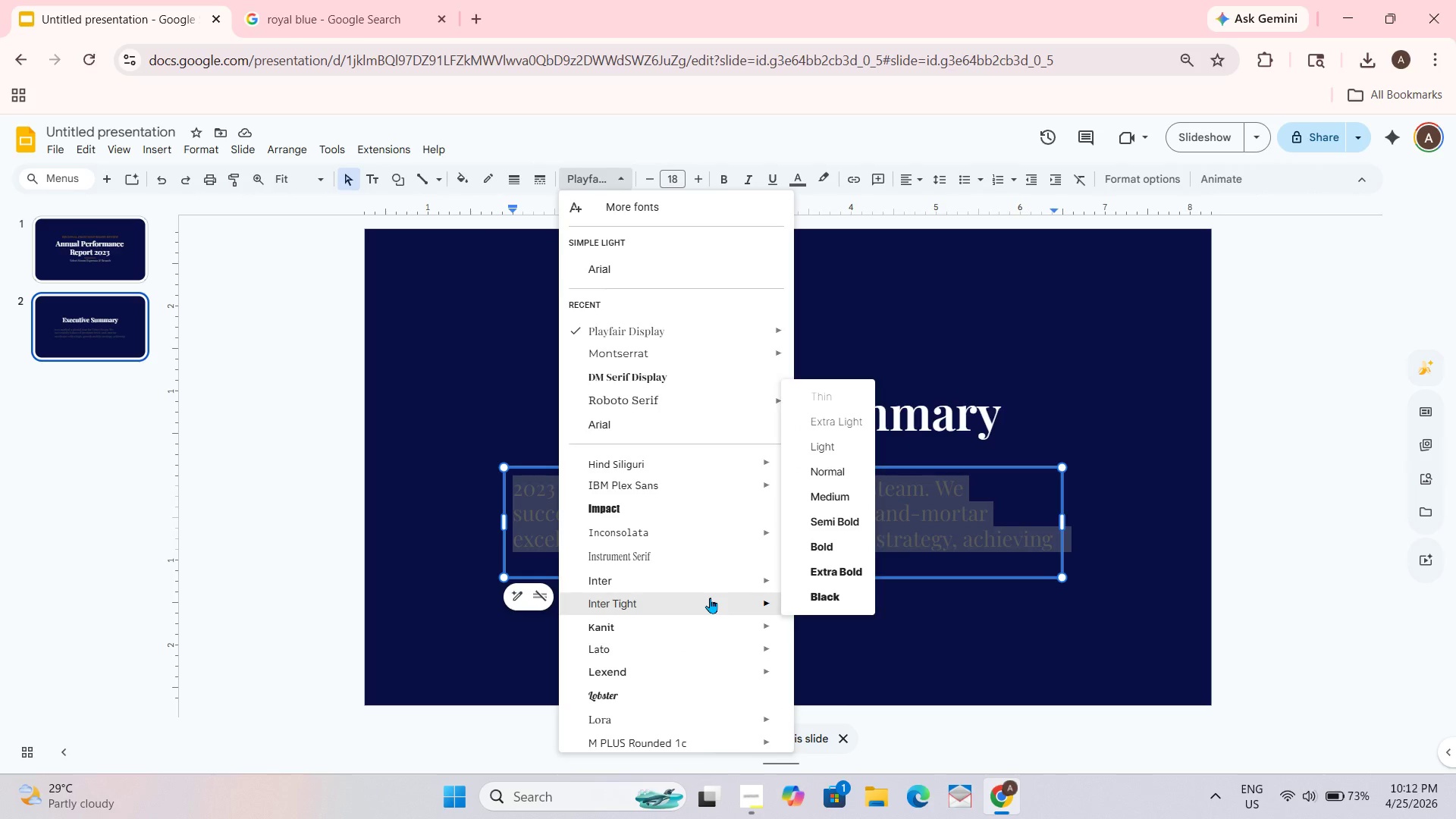 
scroll: coordinate [710, 598], scroll_direction: down, amount: 1.0
 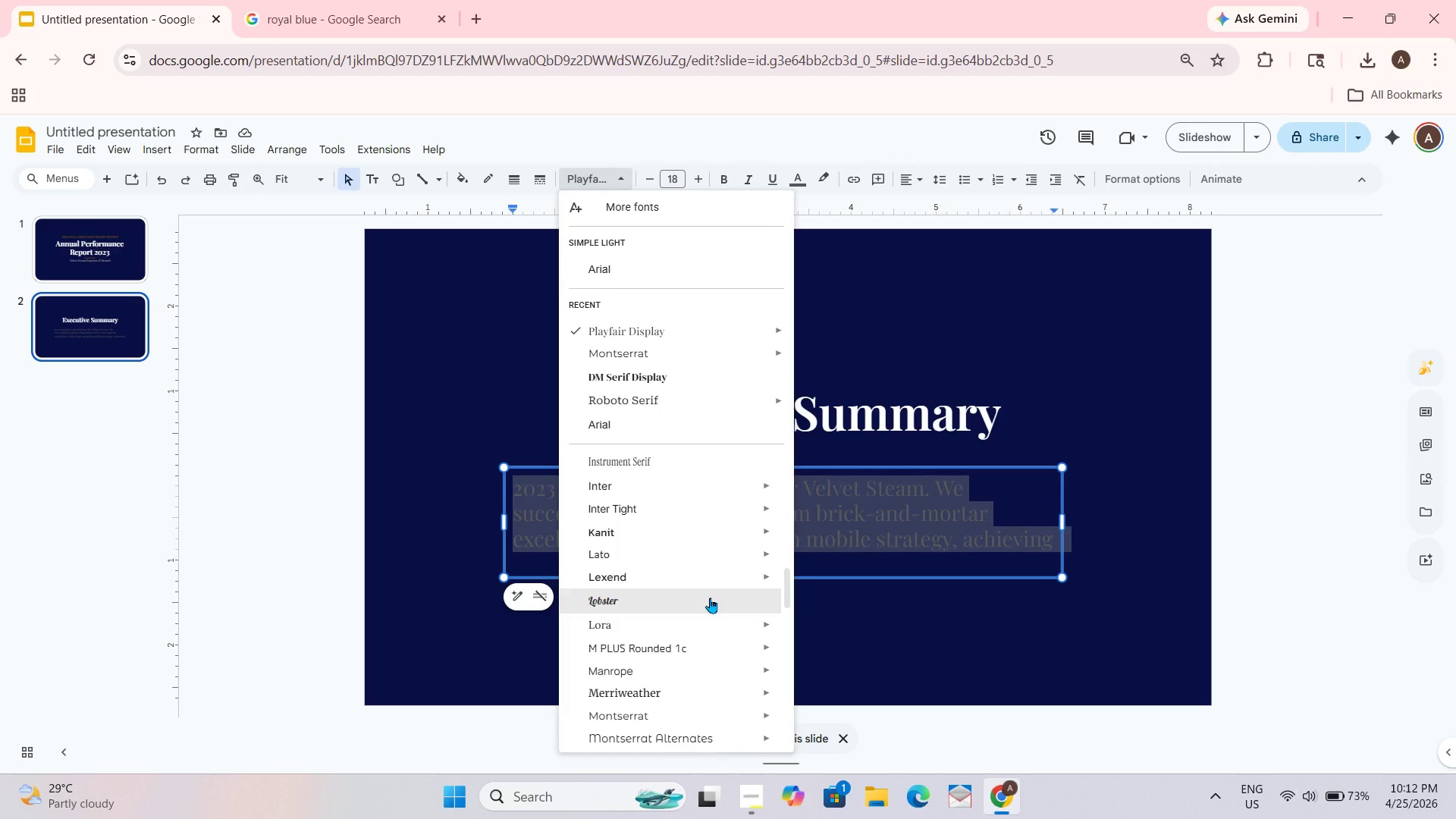 
wait(6.56)
 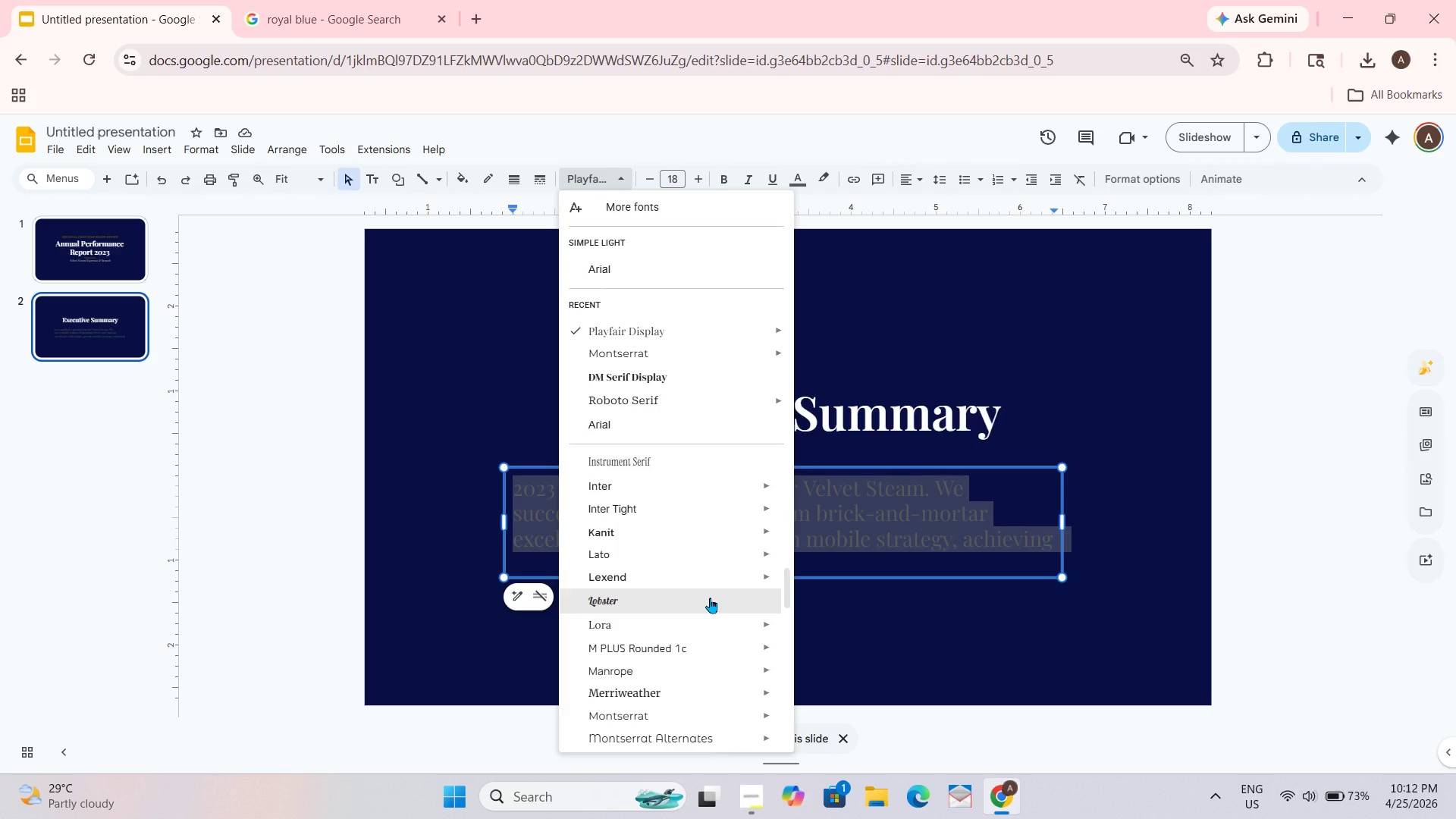 
scroll: coordinate [710, 598], scroll_direction: none, amount: 0.0
 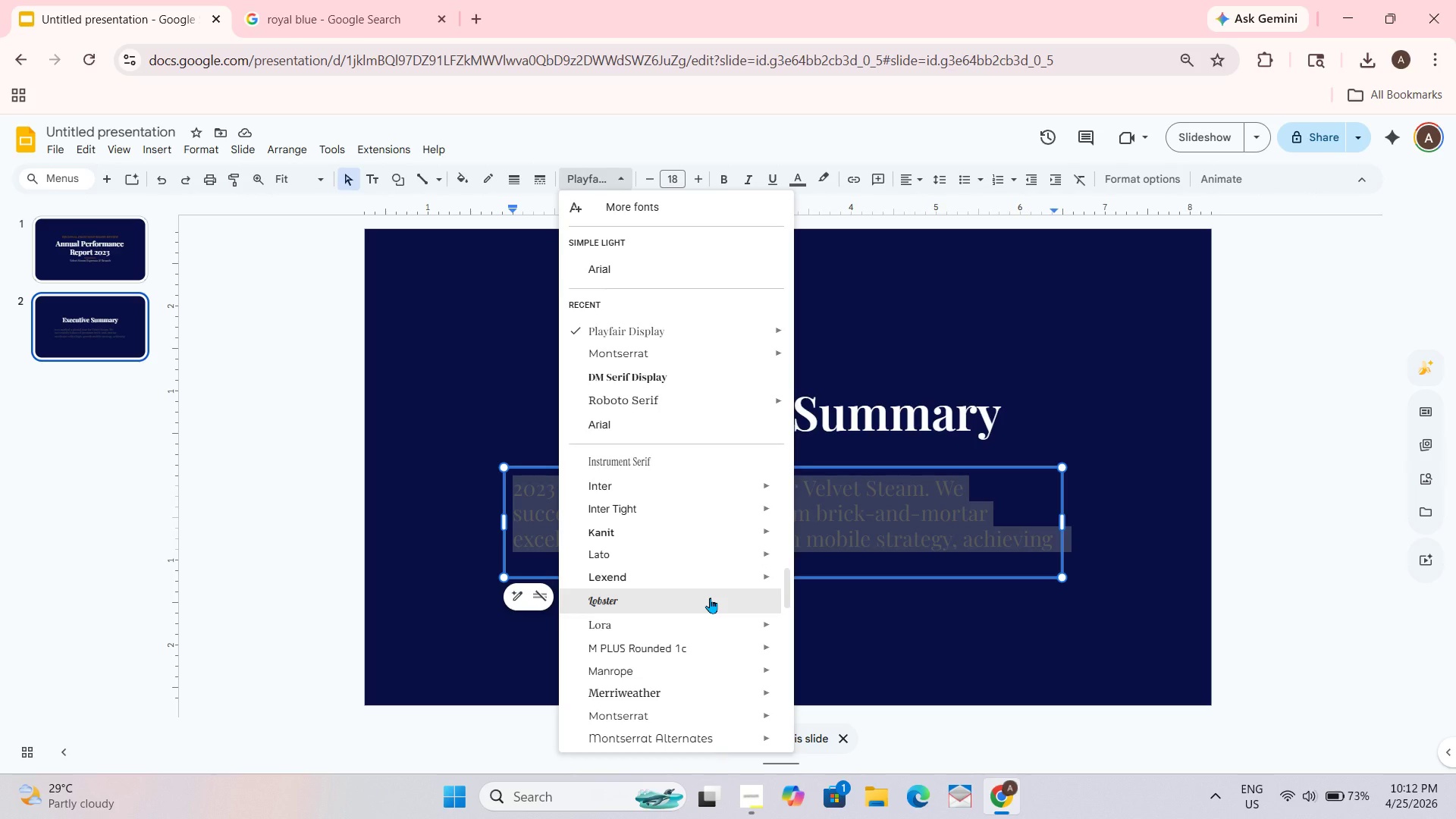 
scroll: coordinate [710, 598], scroll_direction: down, amount: 1.0
 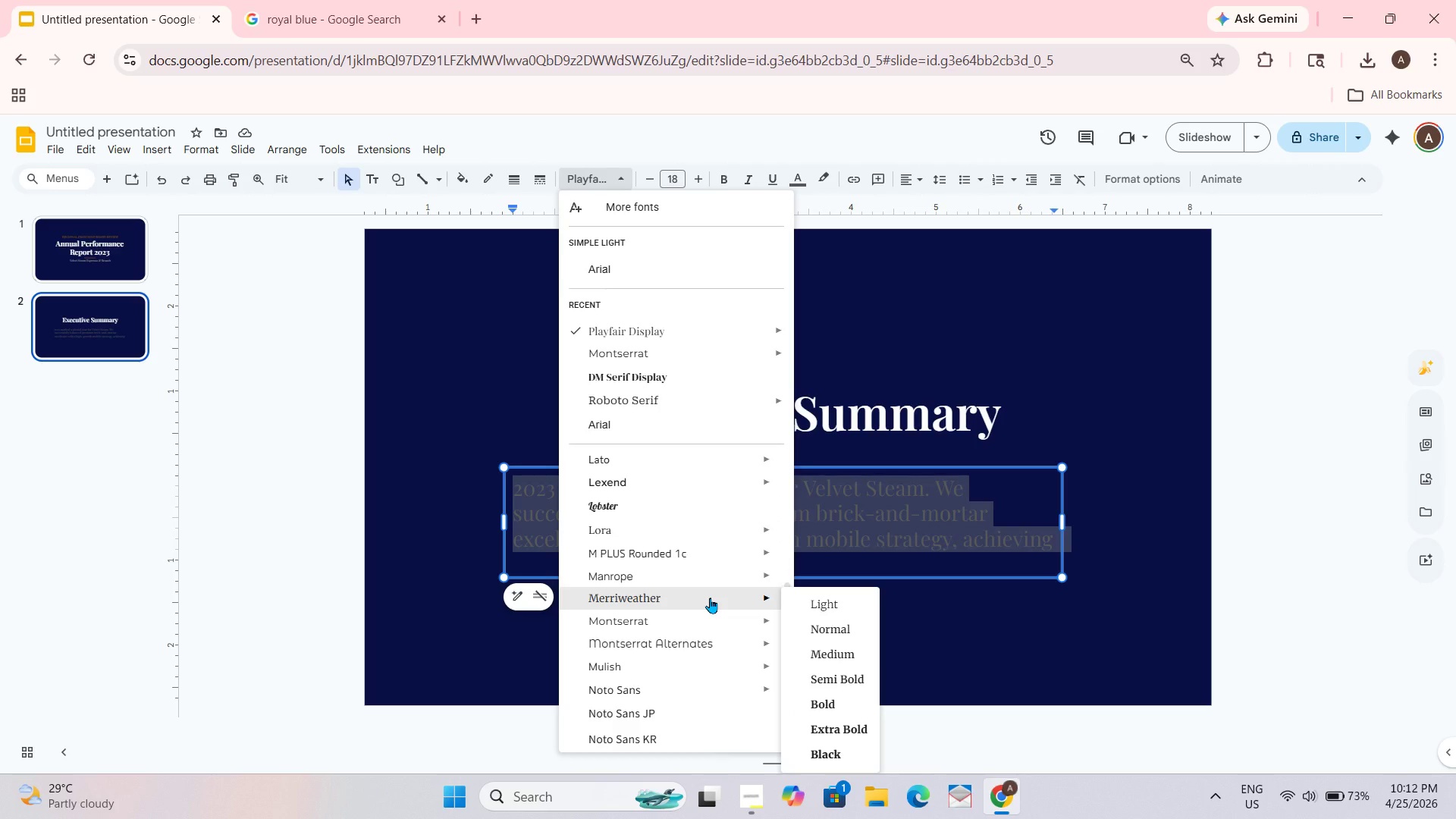 
scroll: coordinate [710, 598], scroll_direction: none, amount: 0.0
 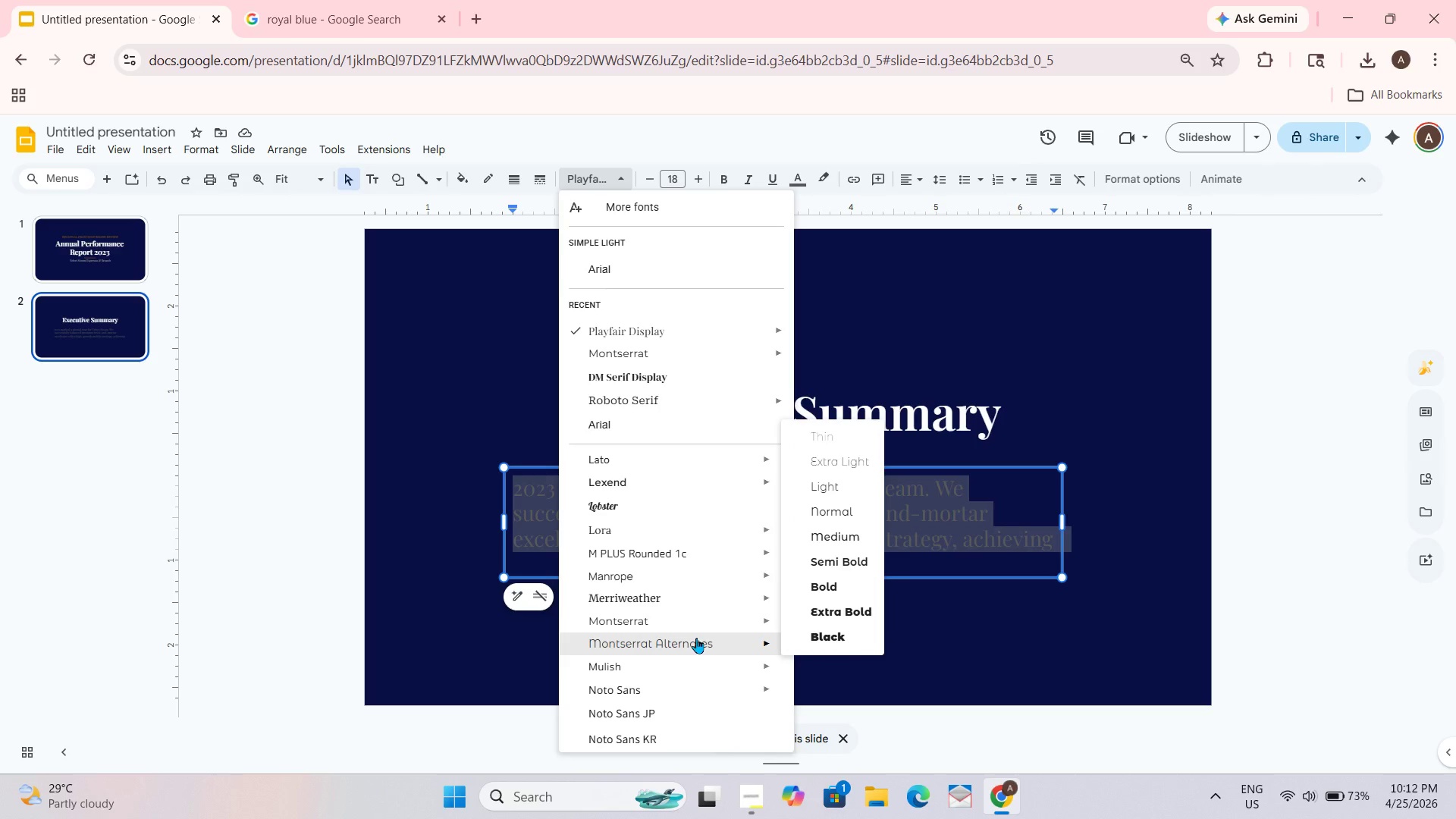 
left_click([1170, 511])
 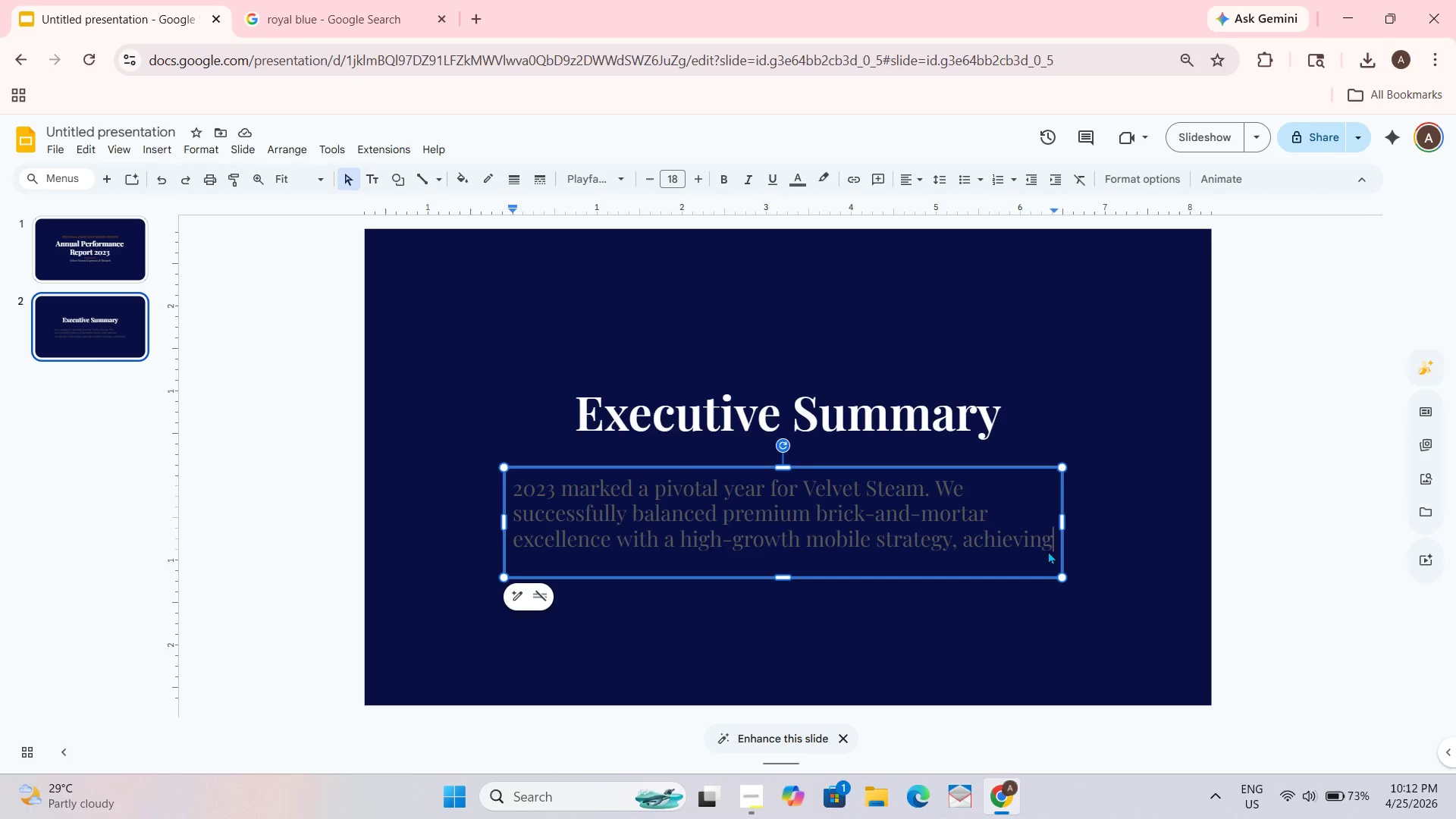 
double_click([1048, 551])
 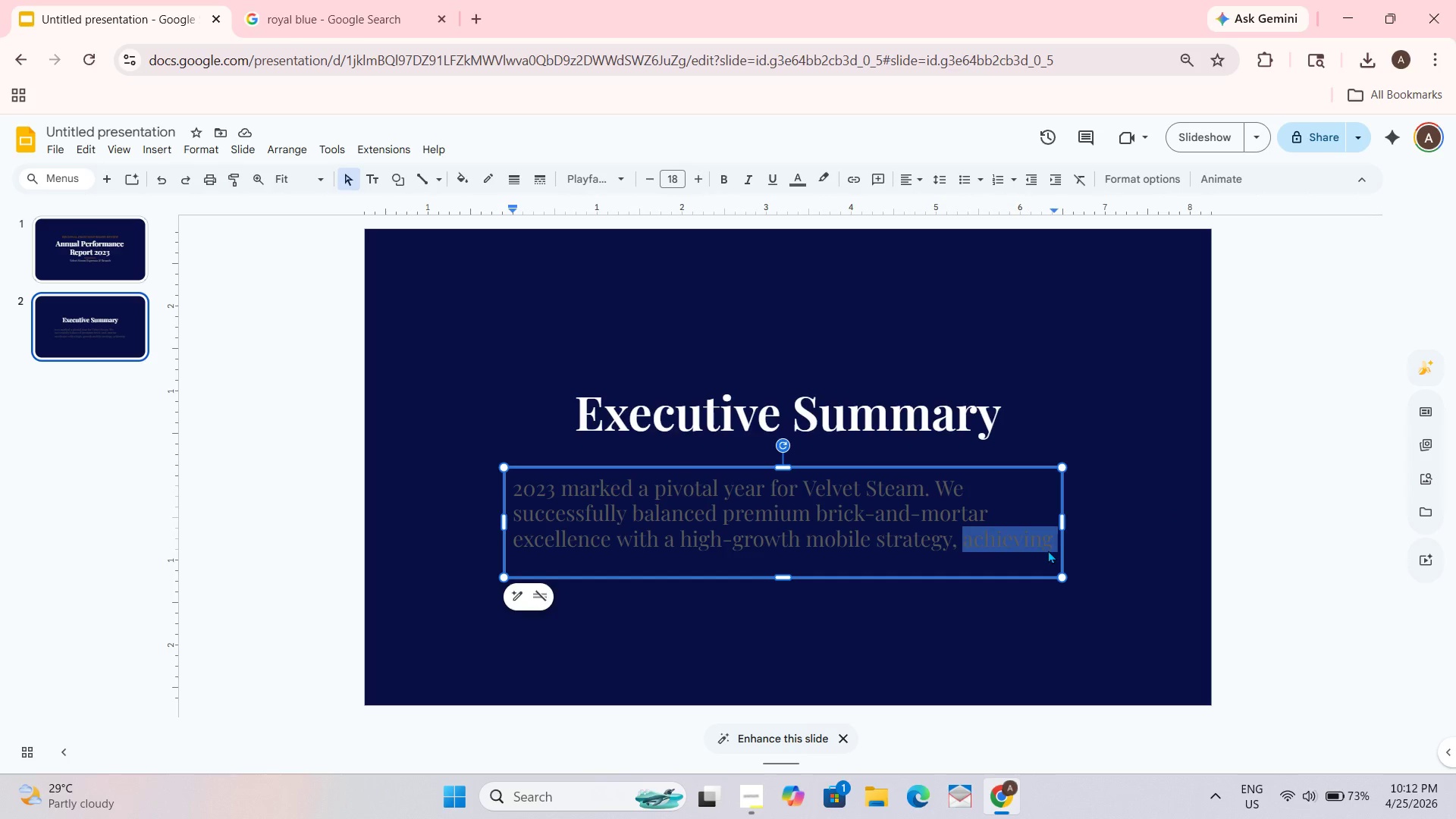 
triple_click([1048, 548])
 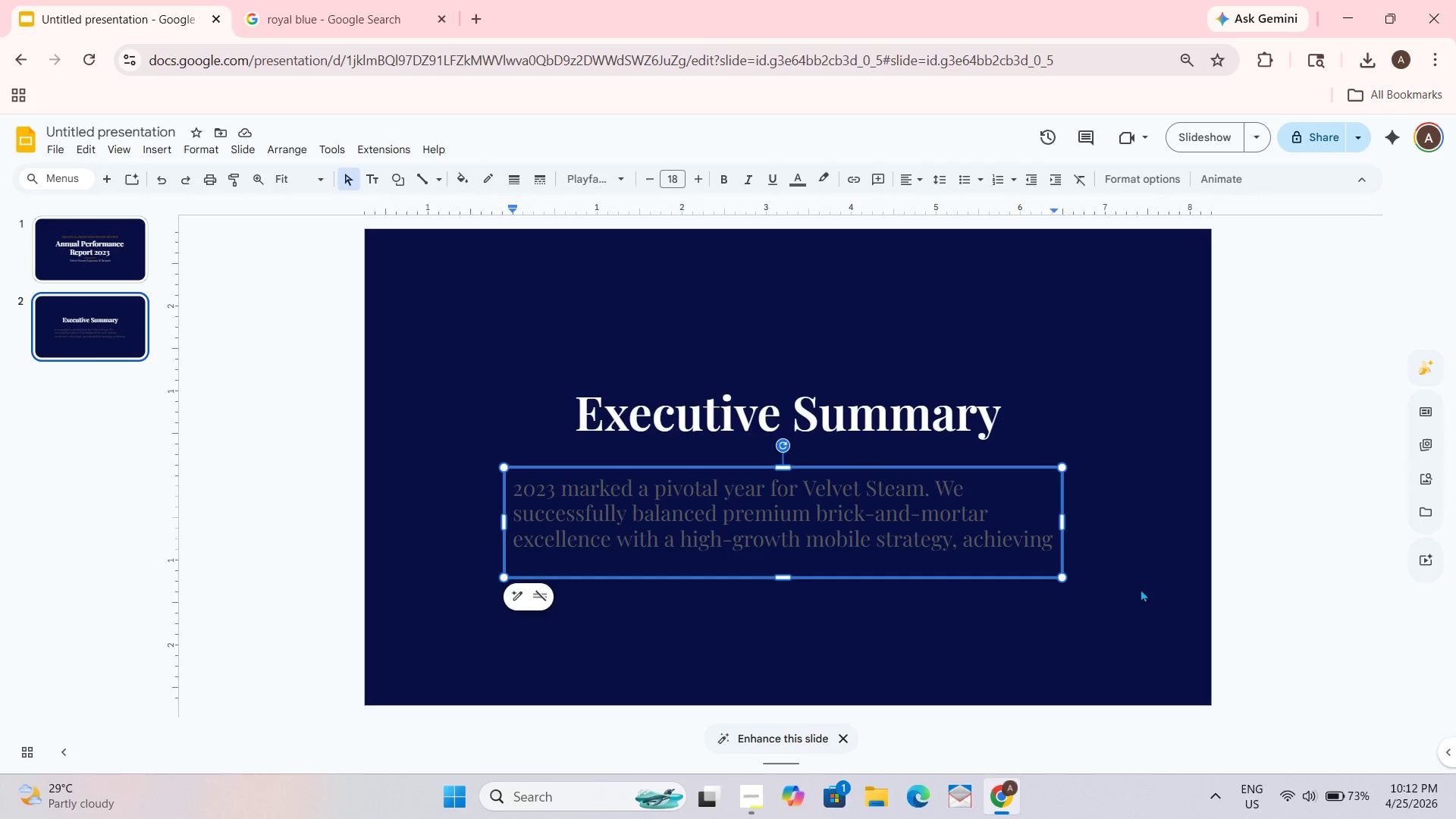 
wait(9.03)
 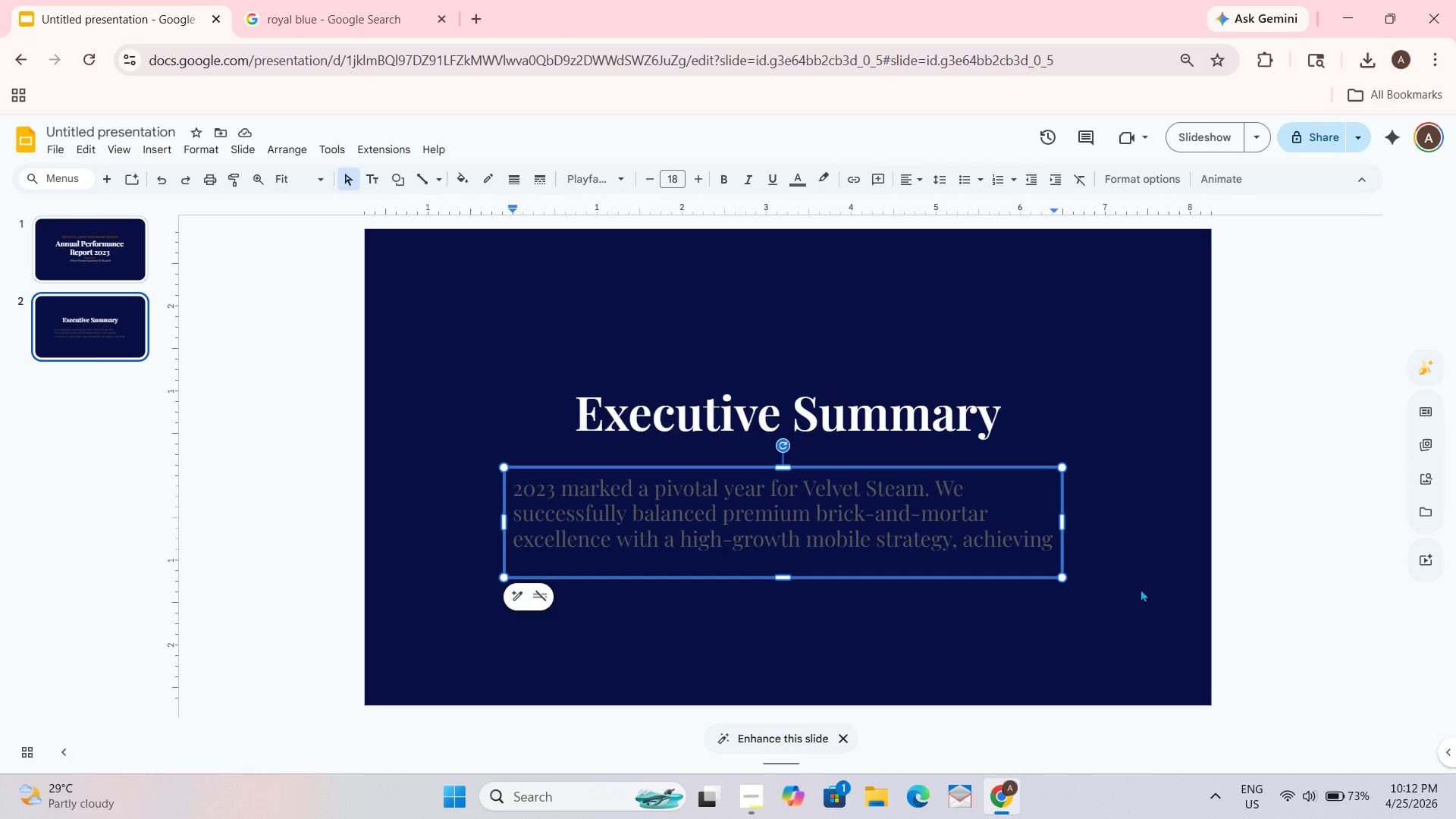 
key(Space)
 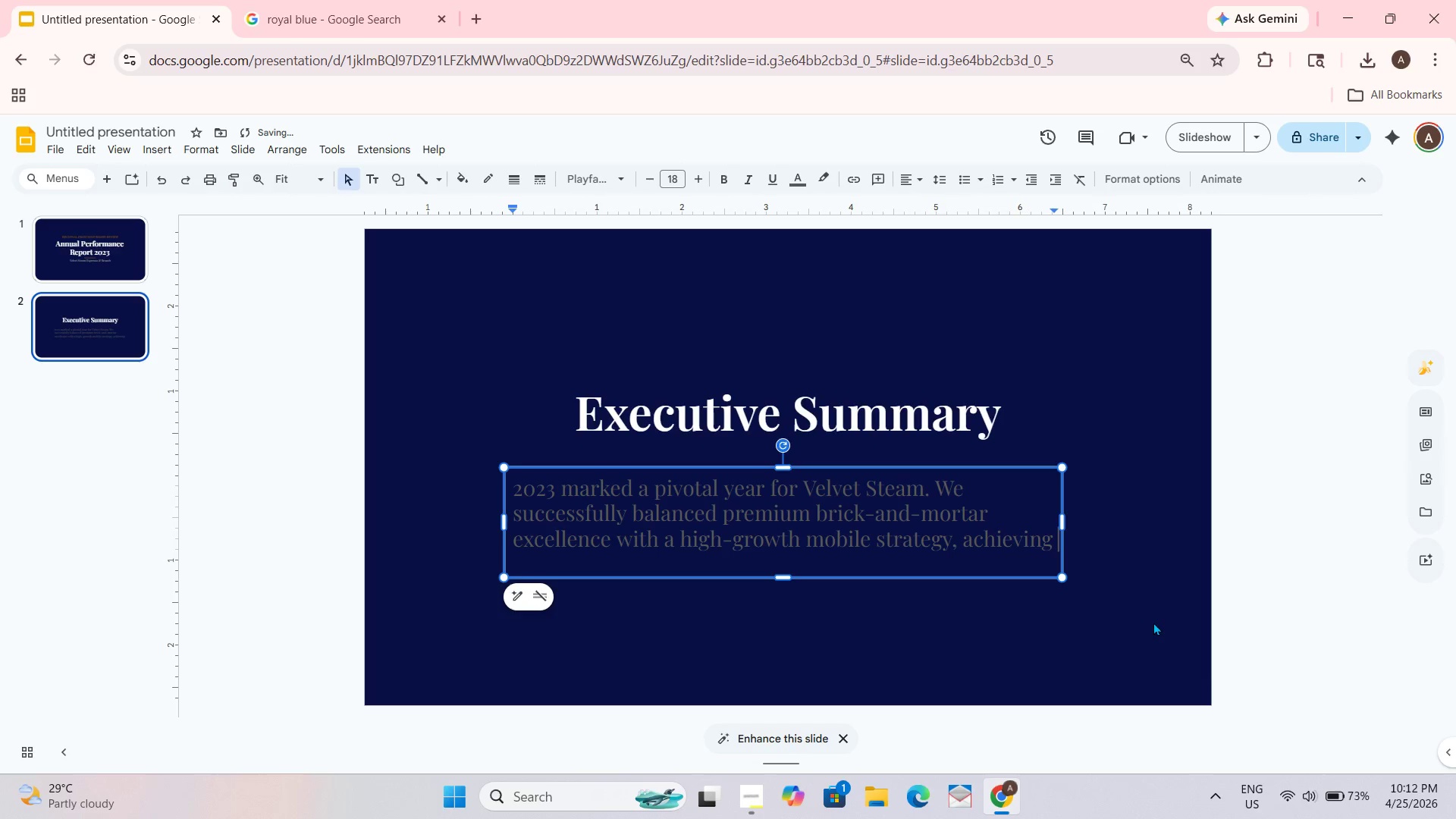 
key(A)
 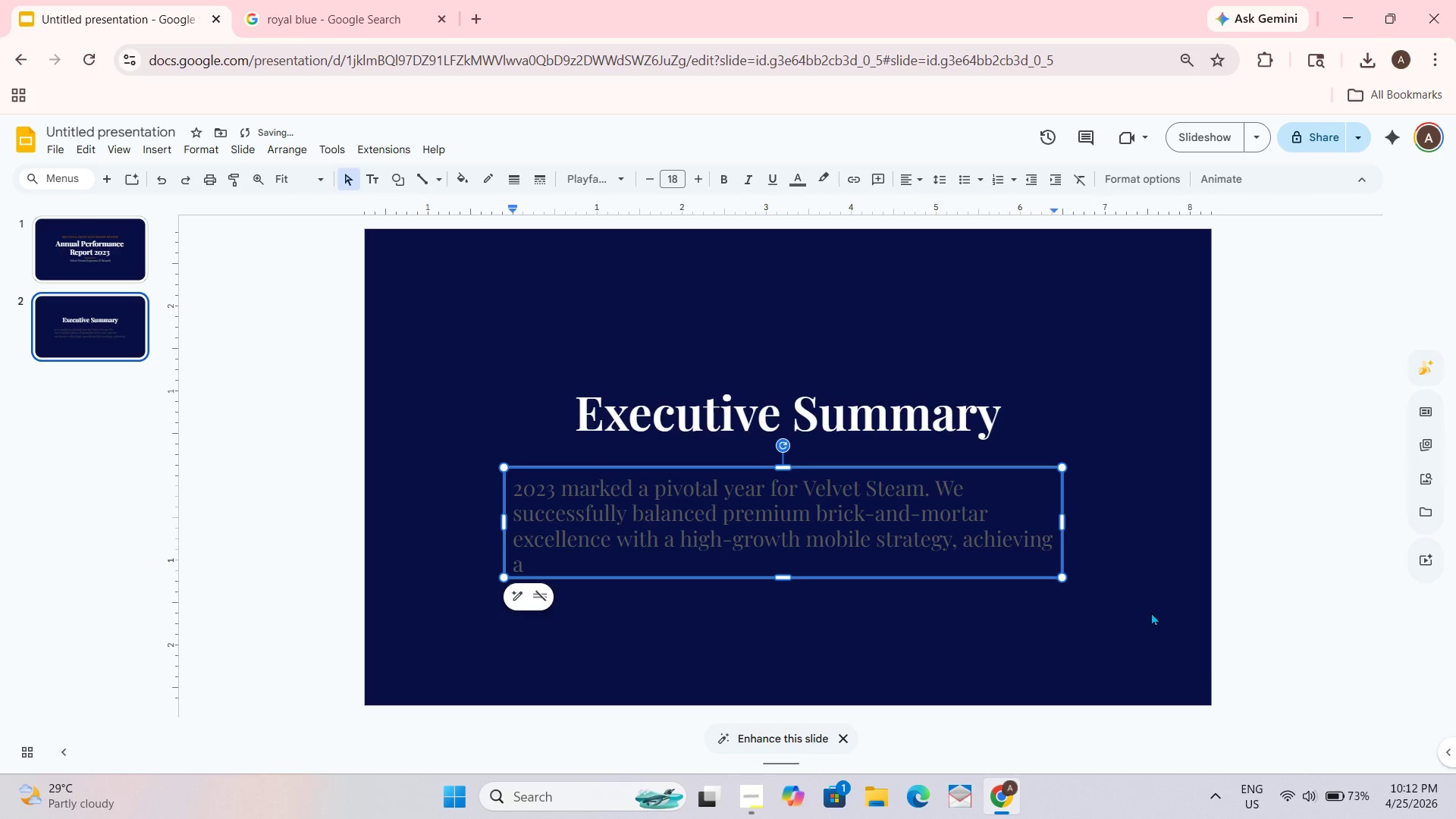 
type( 20.8% increase in total annual revenue.)
 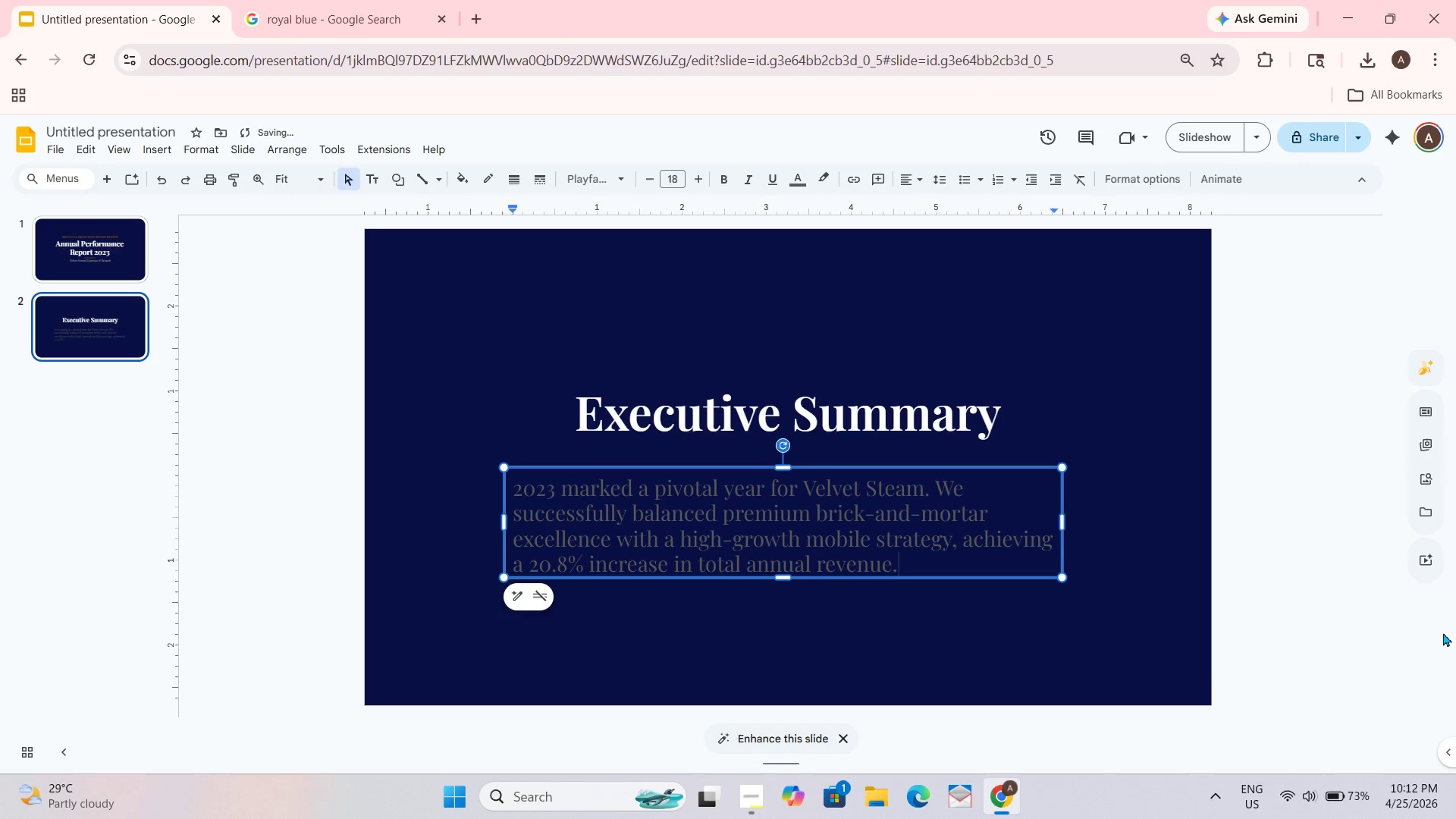 
key(Control+A)
 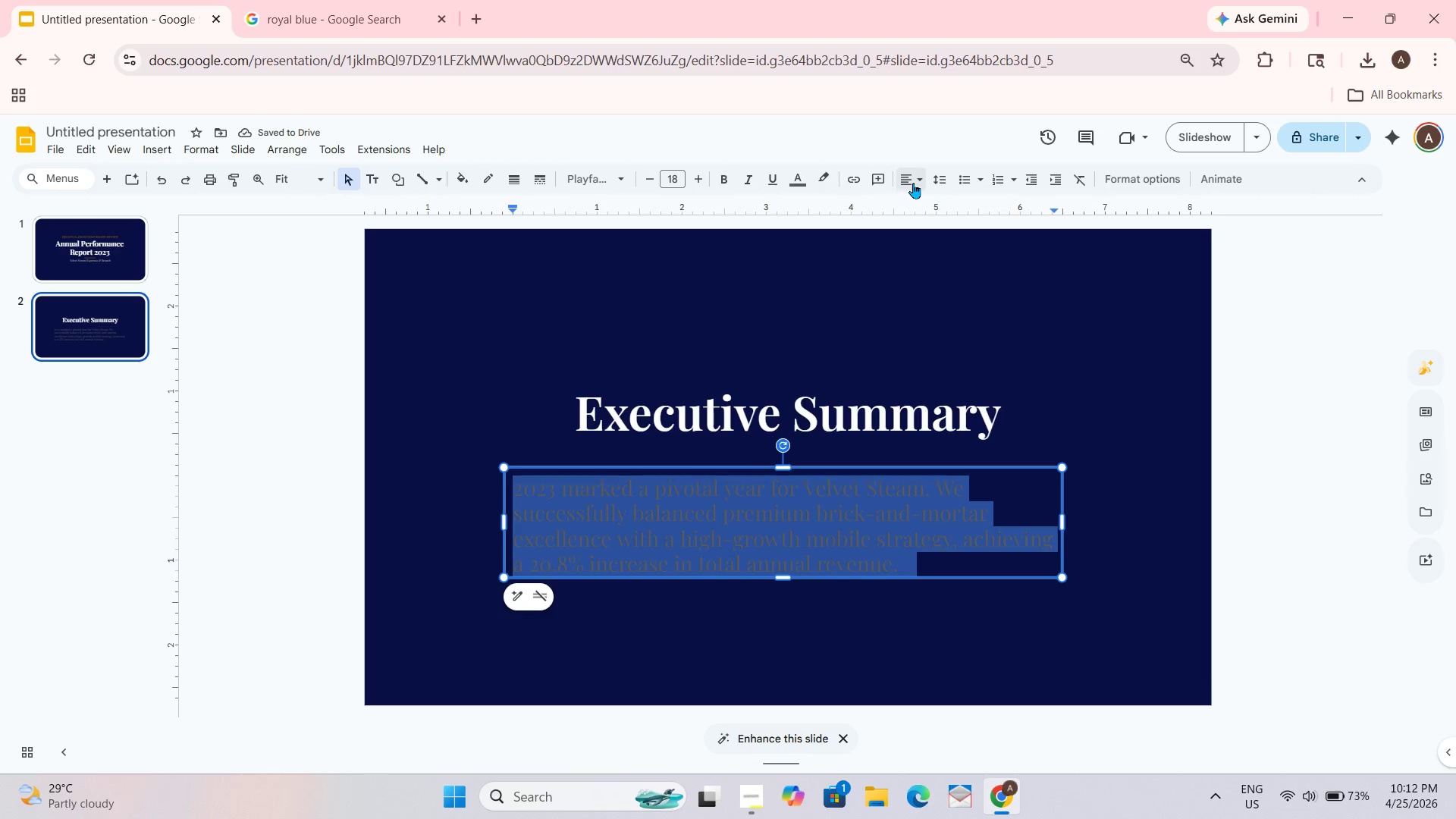 
left_click([905, 183])
 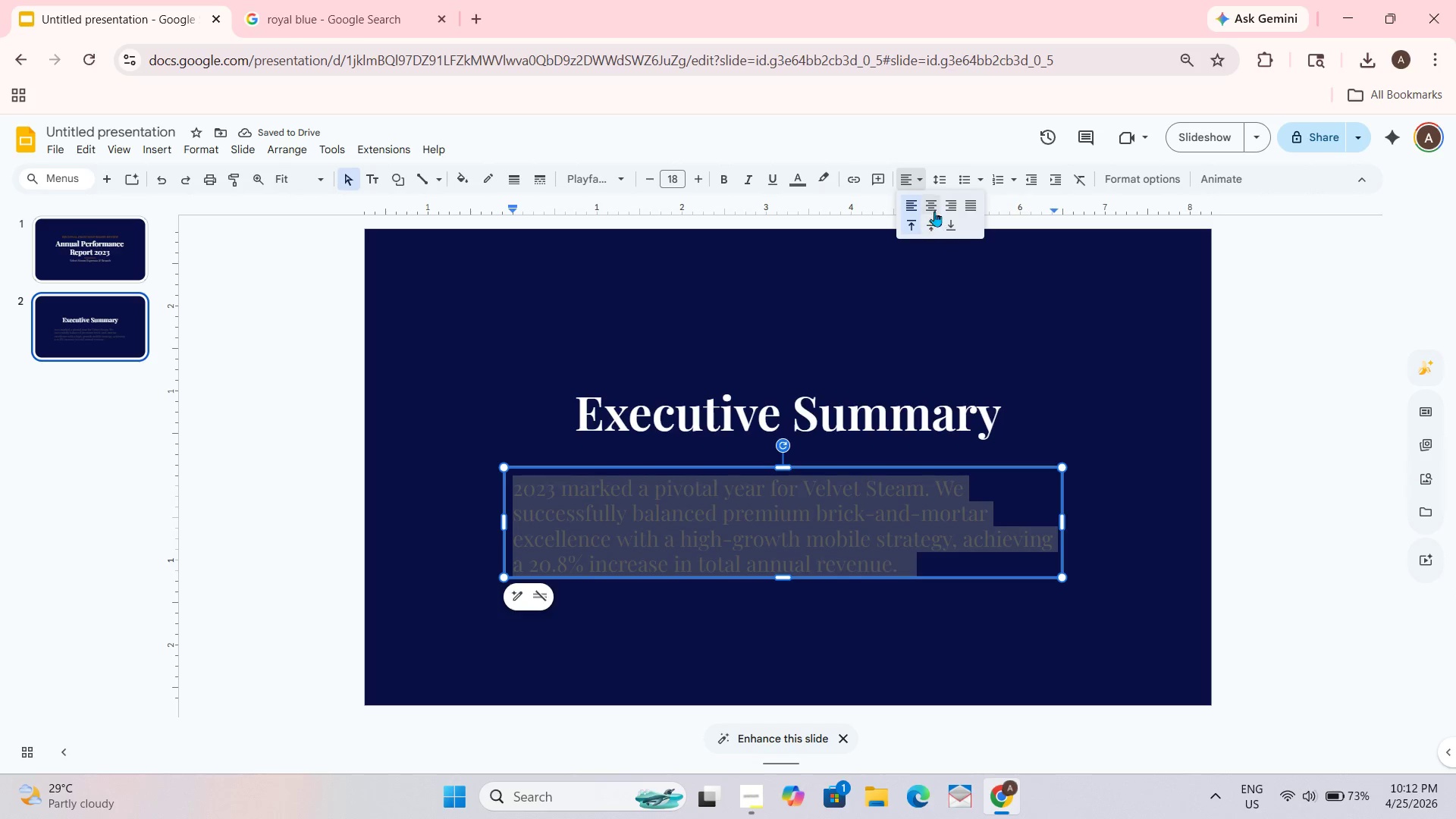 
left_click([933, 206])
 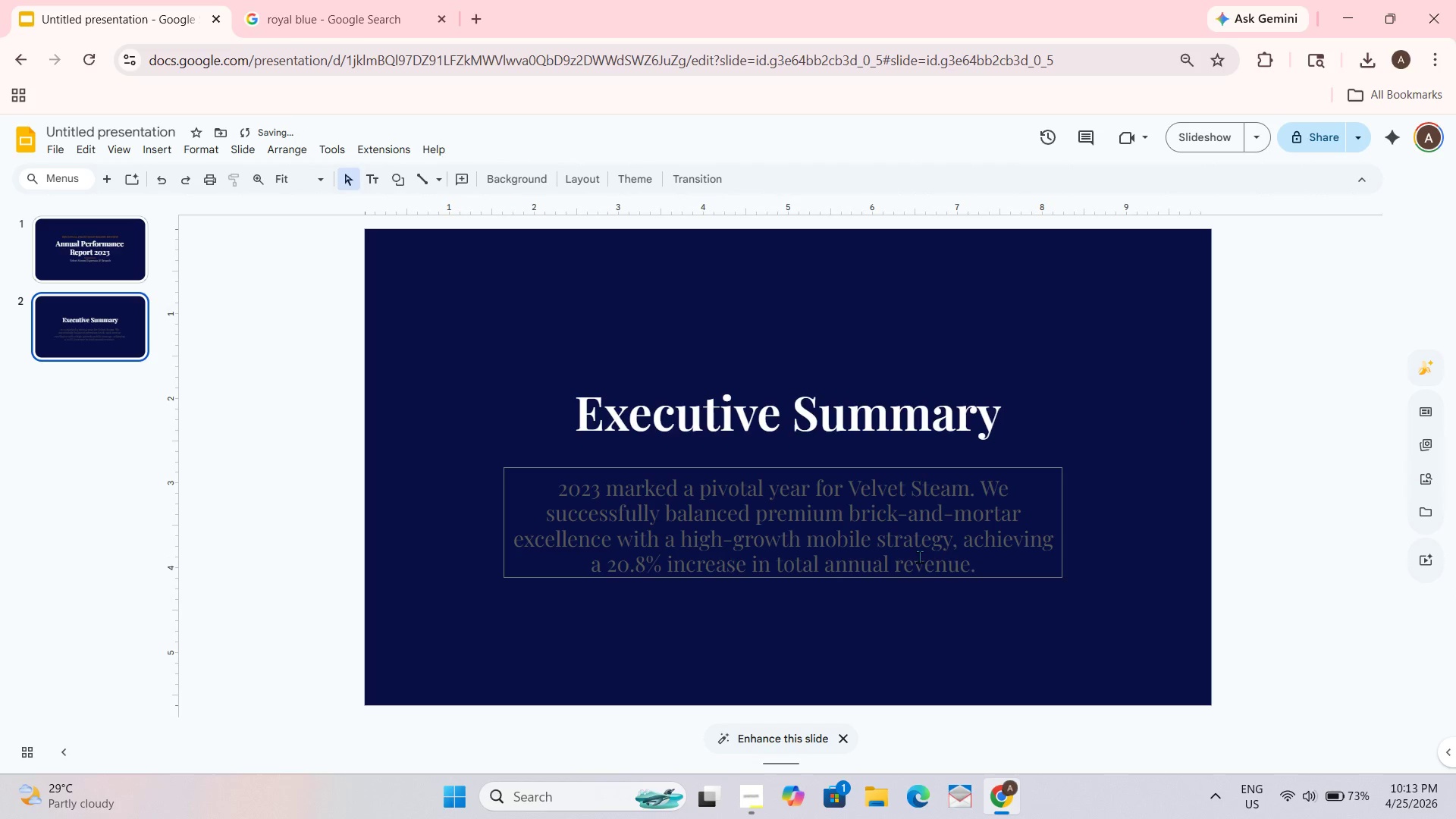 
left_click([935, 553])
 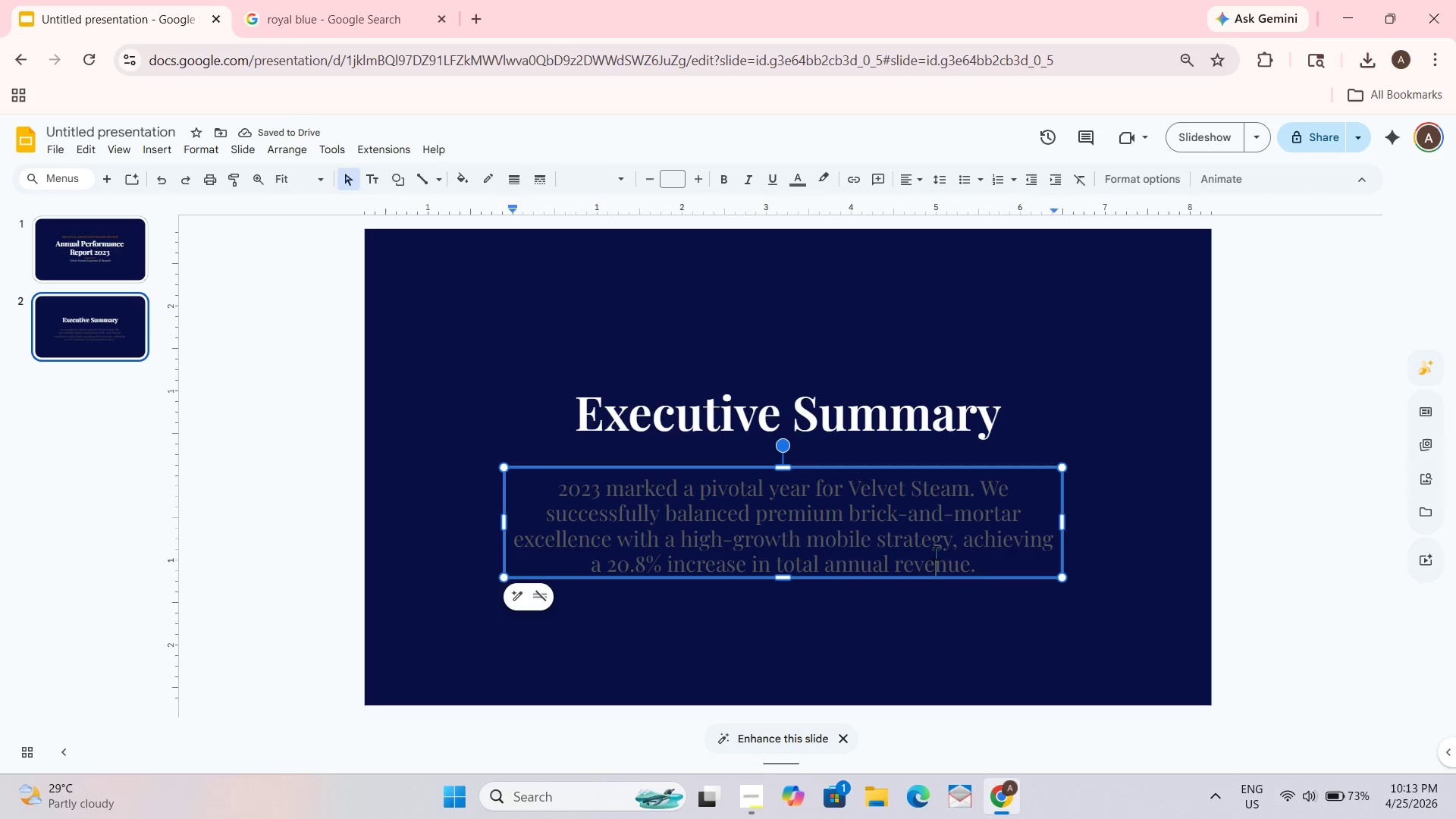 
hold_key(key=ControlLeft, duration=0.61)
 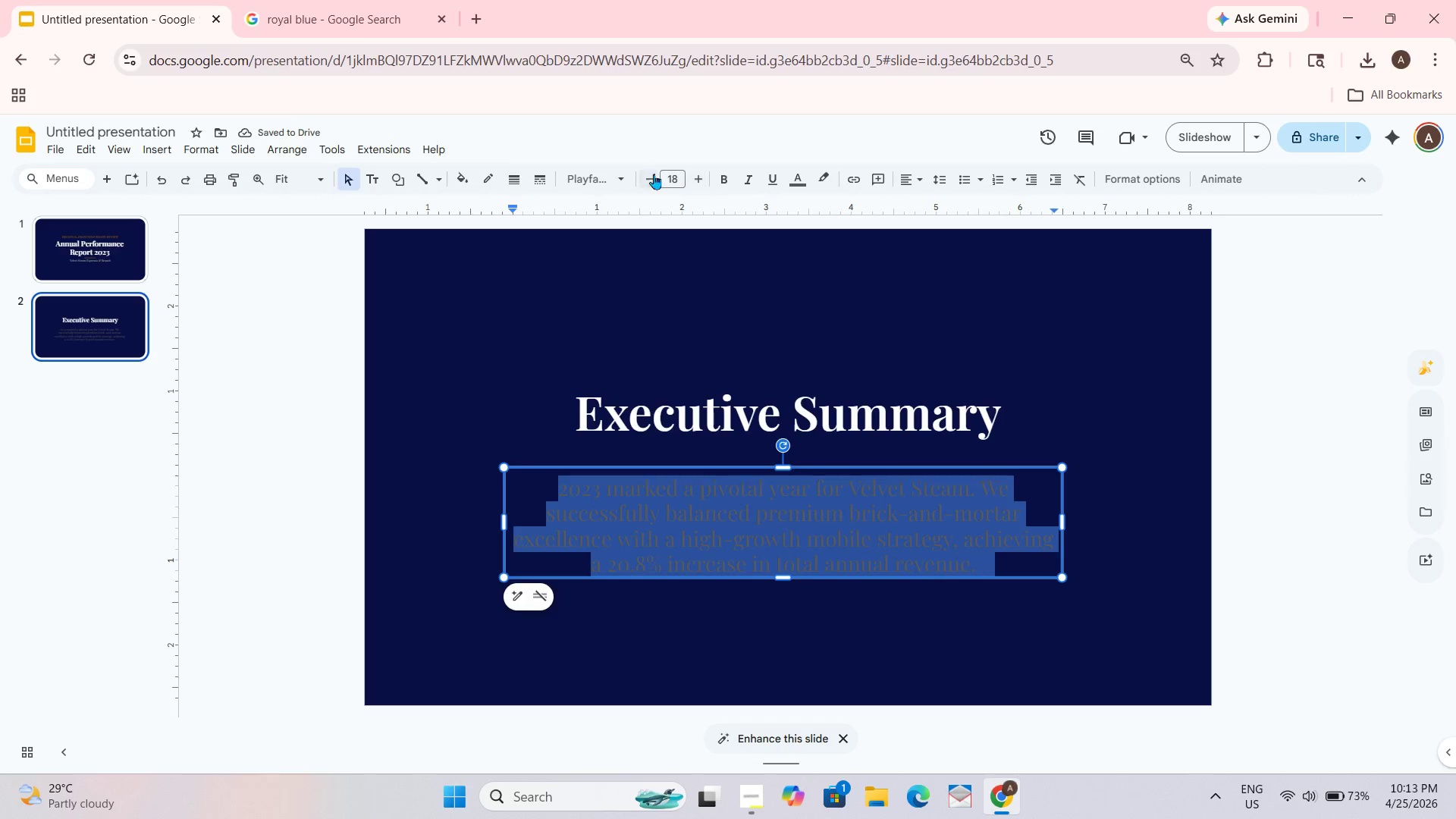 
key(A)
 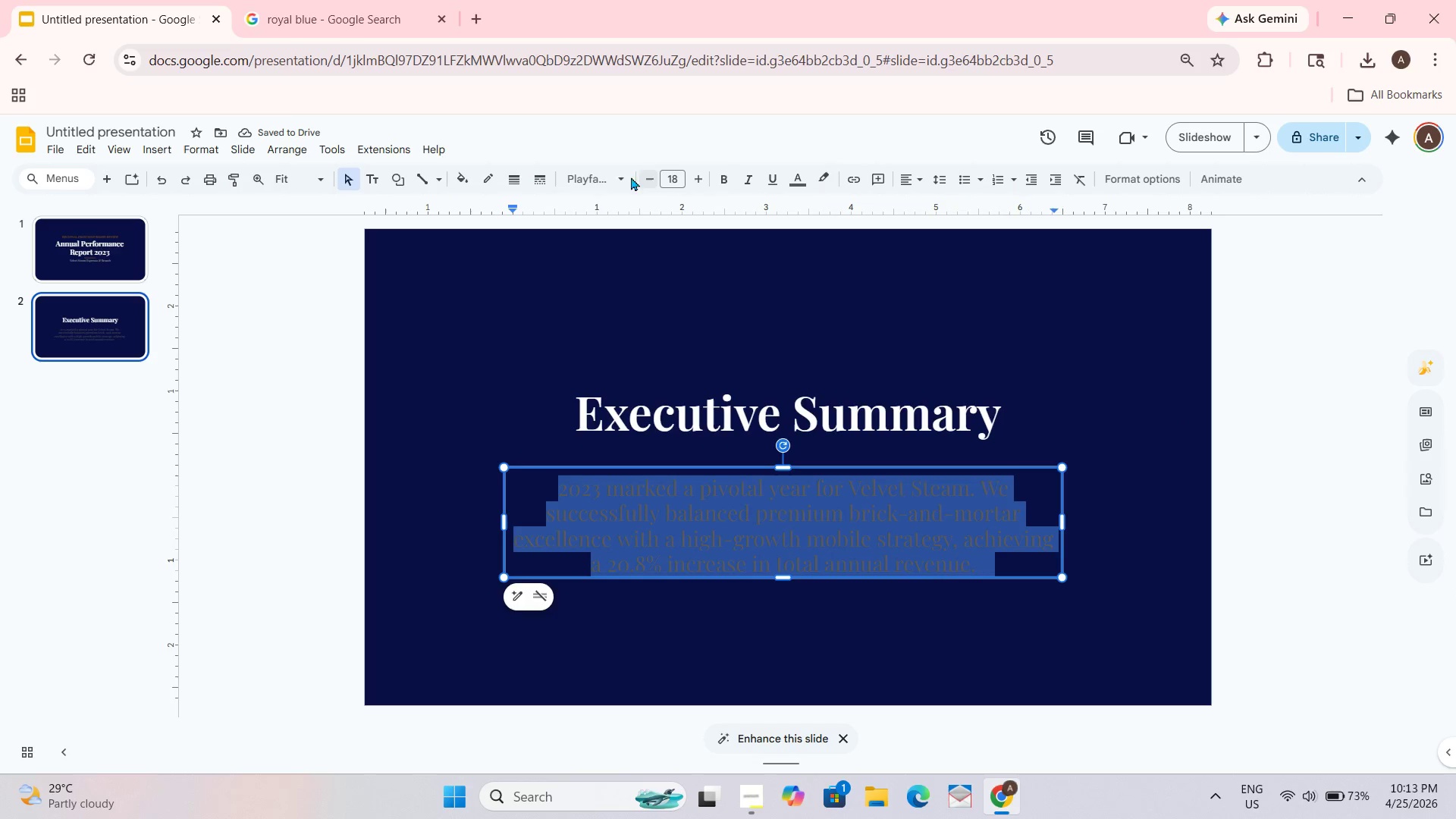 
left_click([619, 180])
 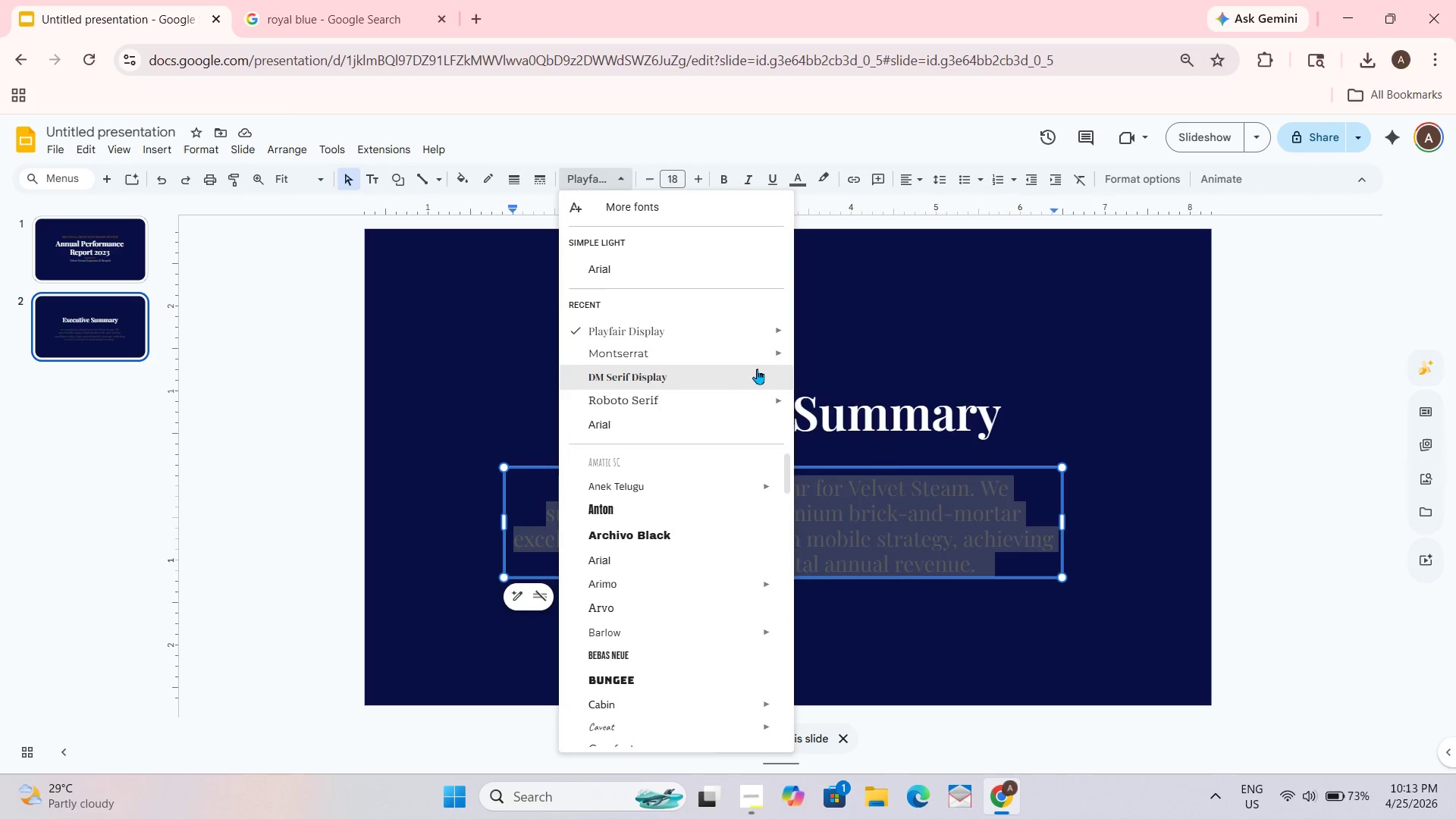 
left_click([723, 373])
 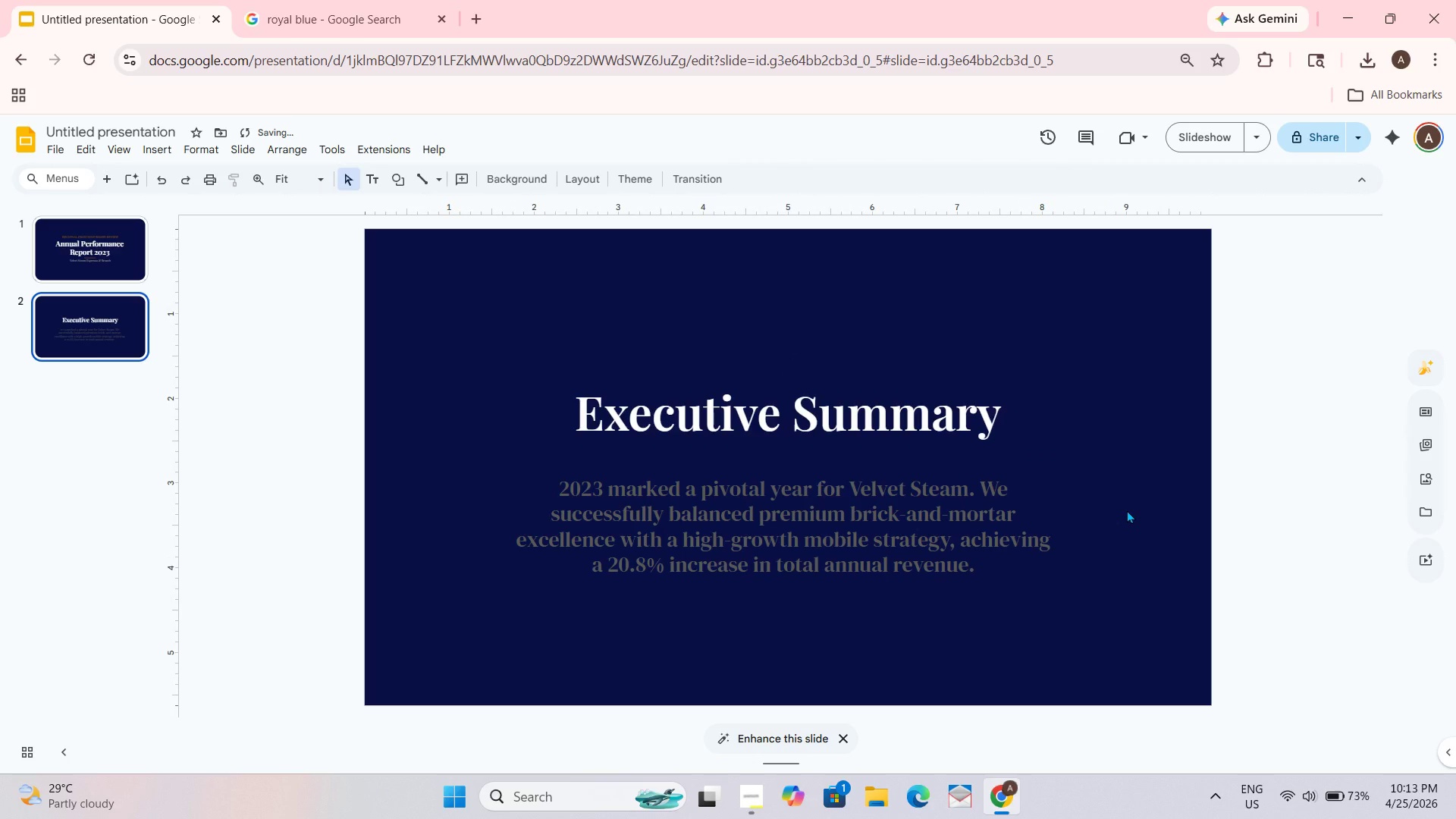 
left_click([782, 510])
 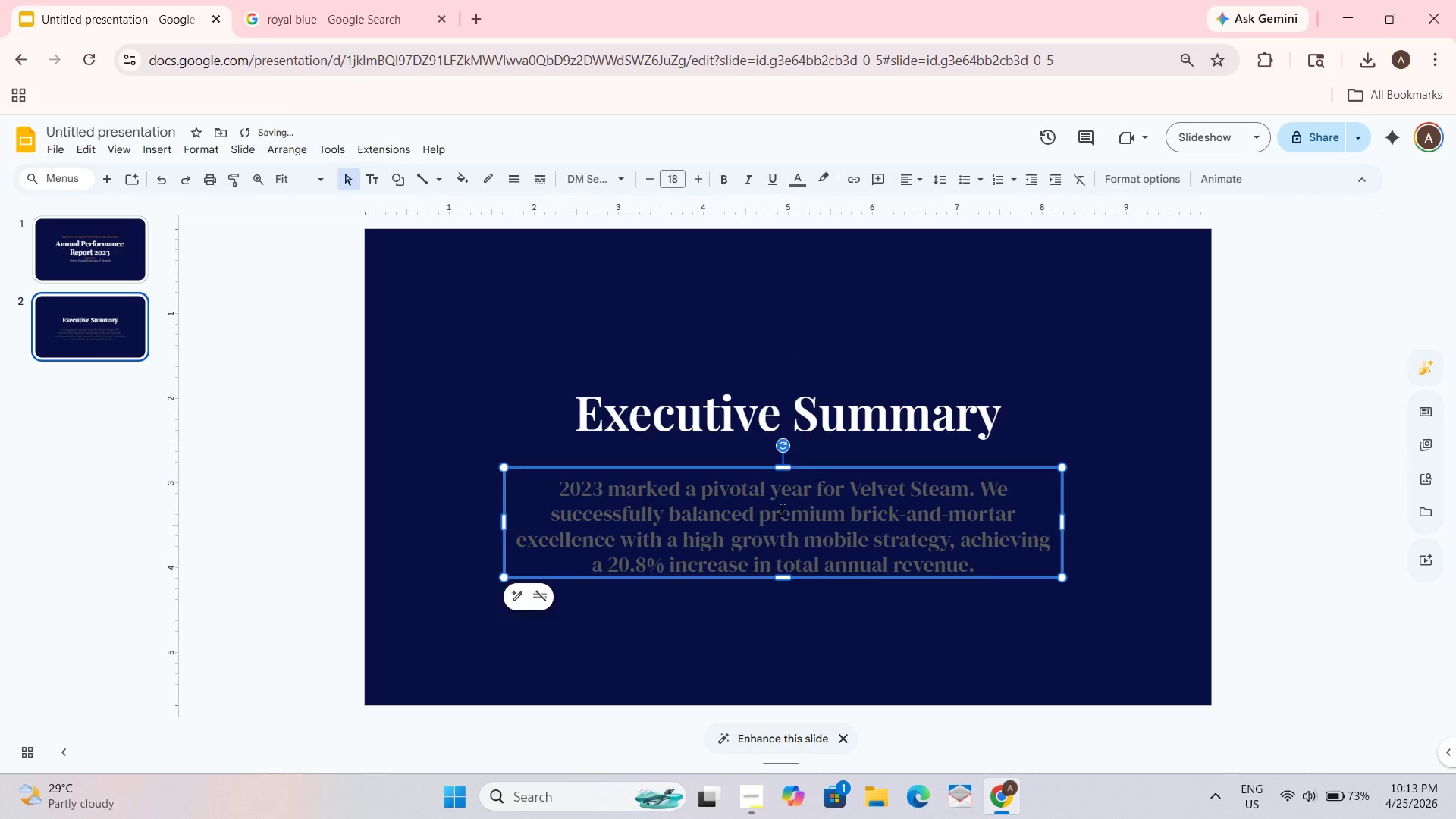 
key(Control+A)
 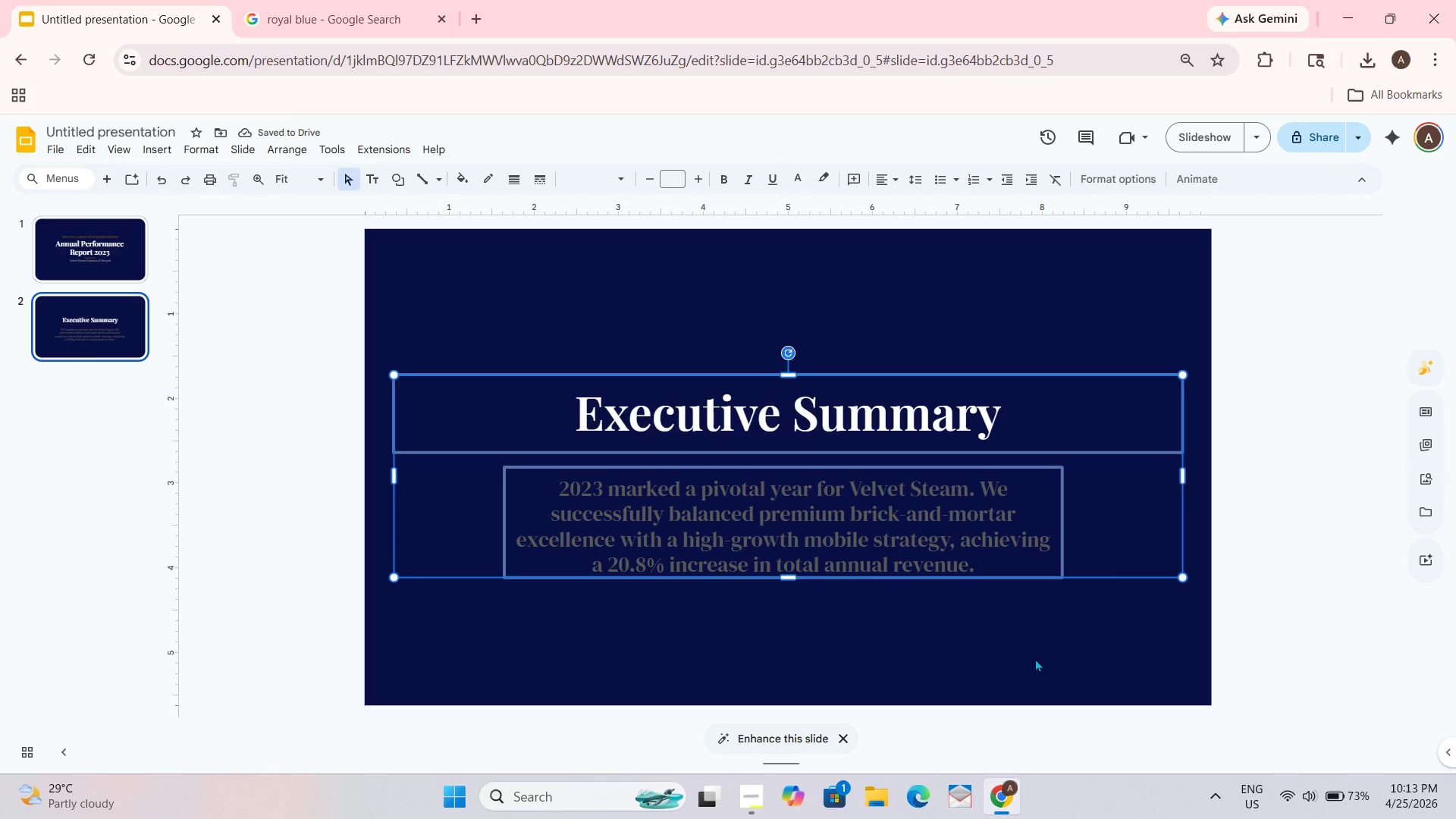 
double_click([797, 533])
 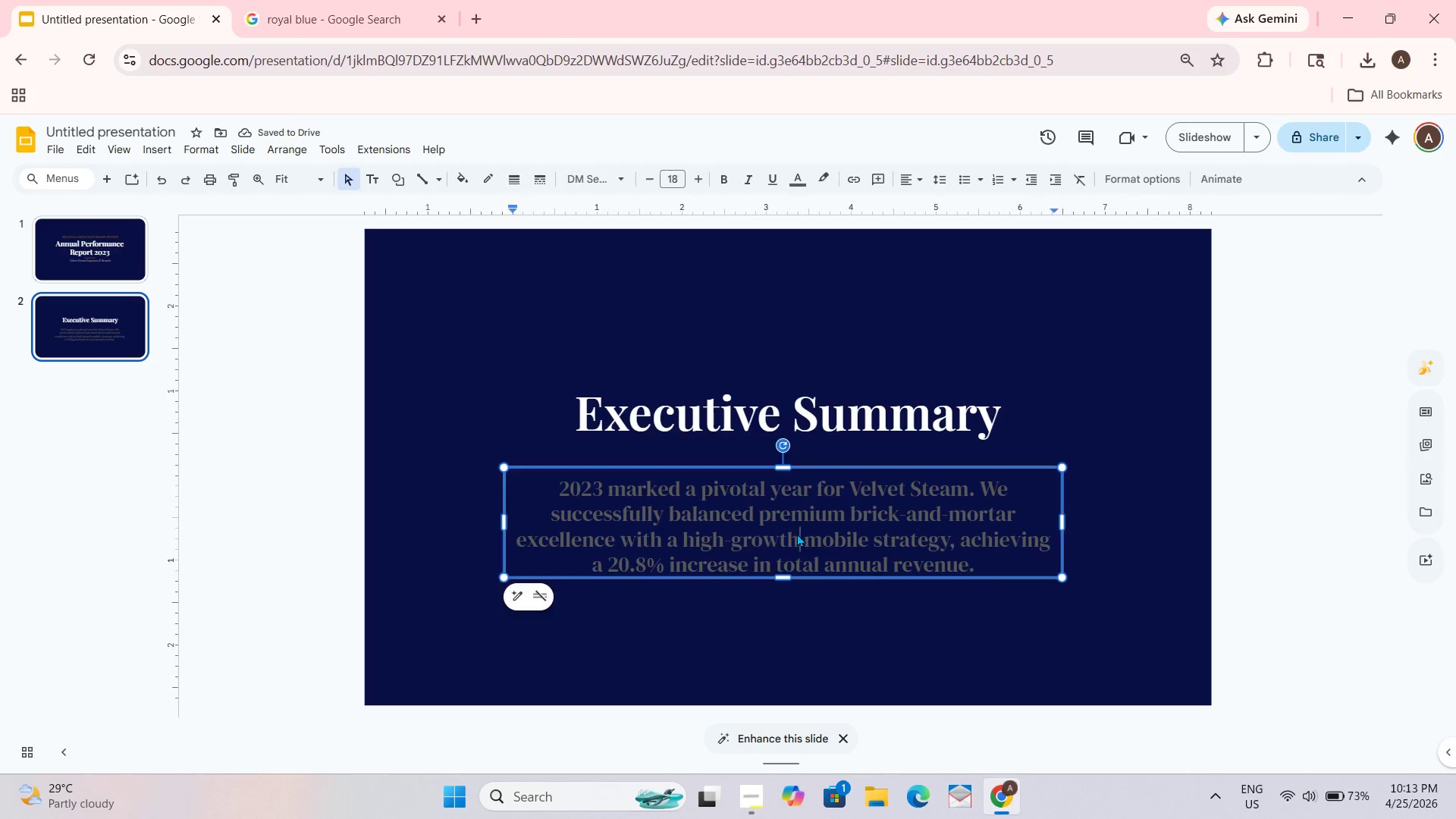 
triple_click([797, 533])
 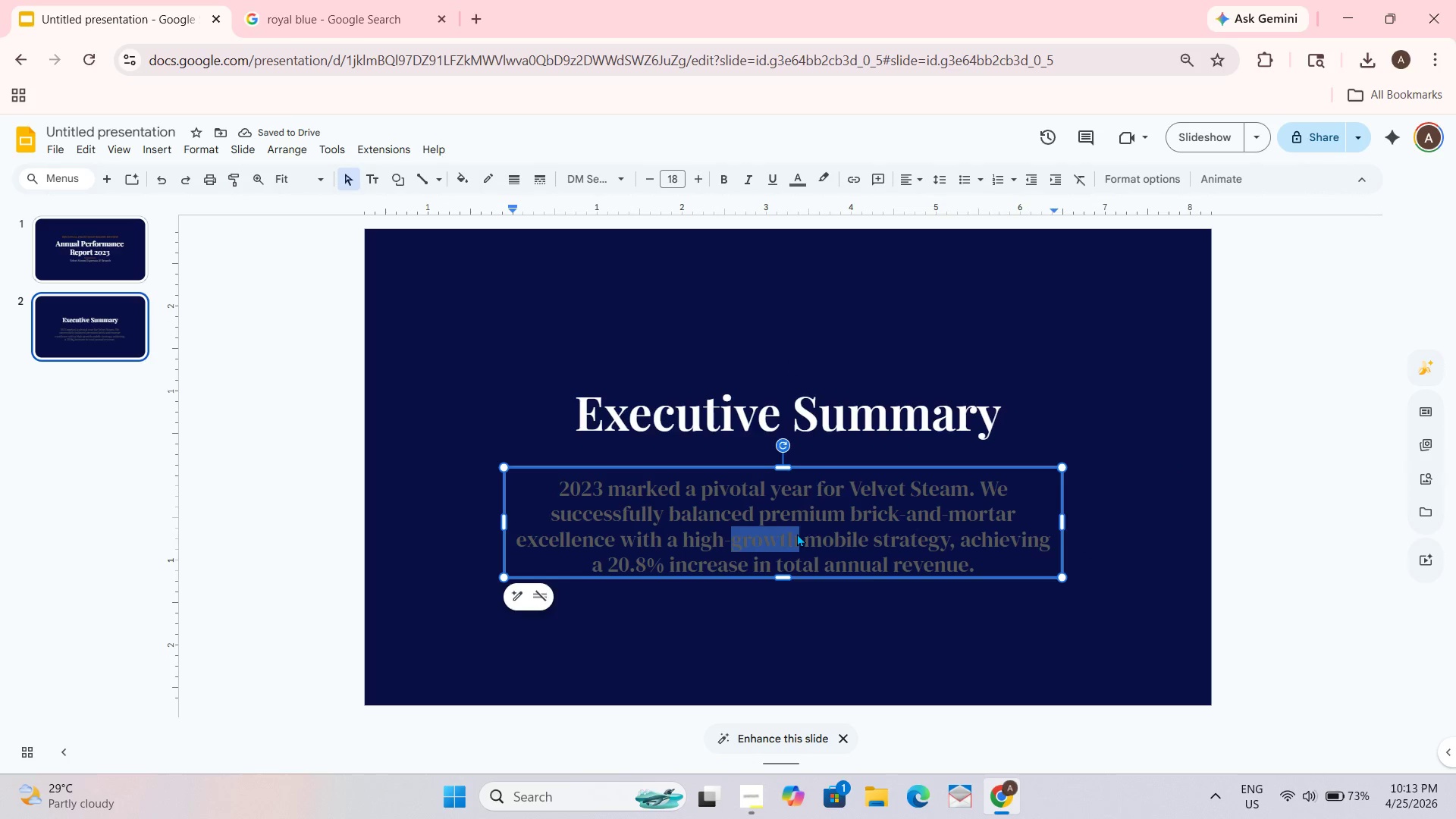 
key(Control+A)
 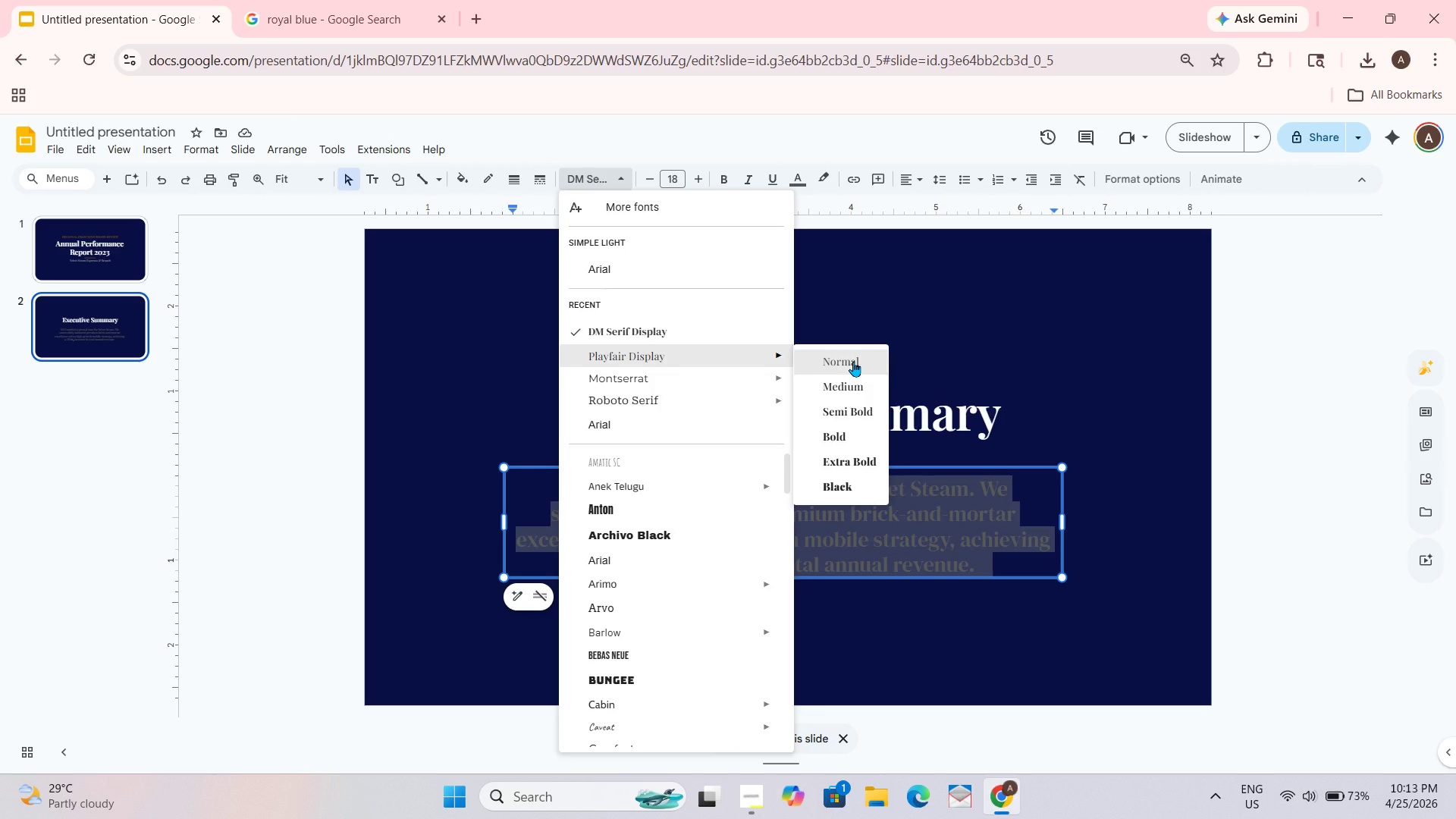 
wait(5.14)
 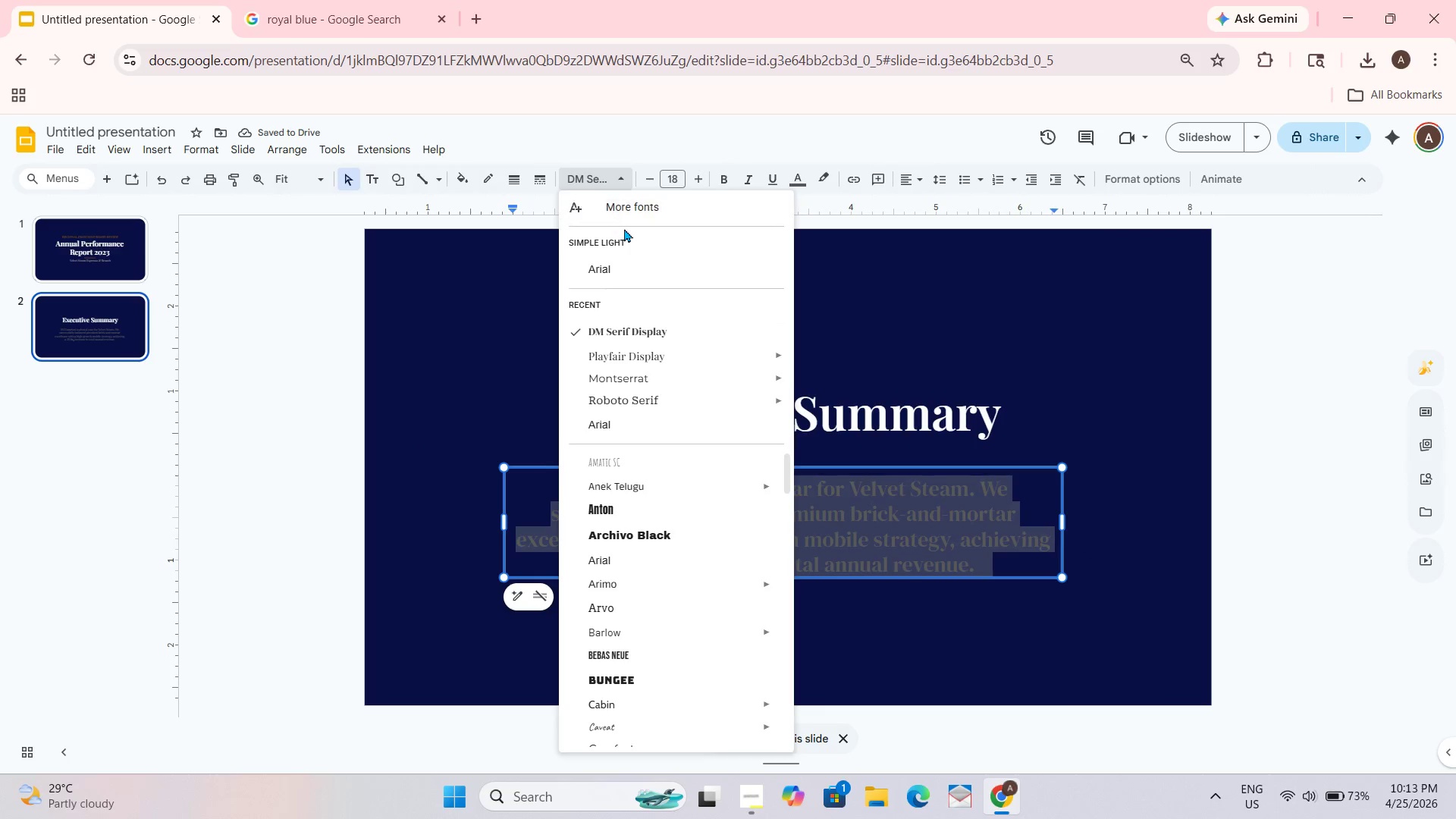 
mouse_move([715, 488])
 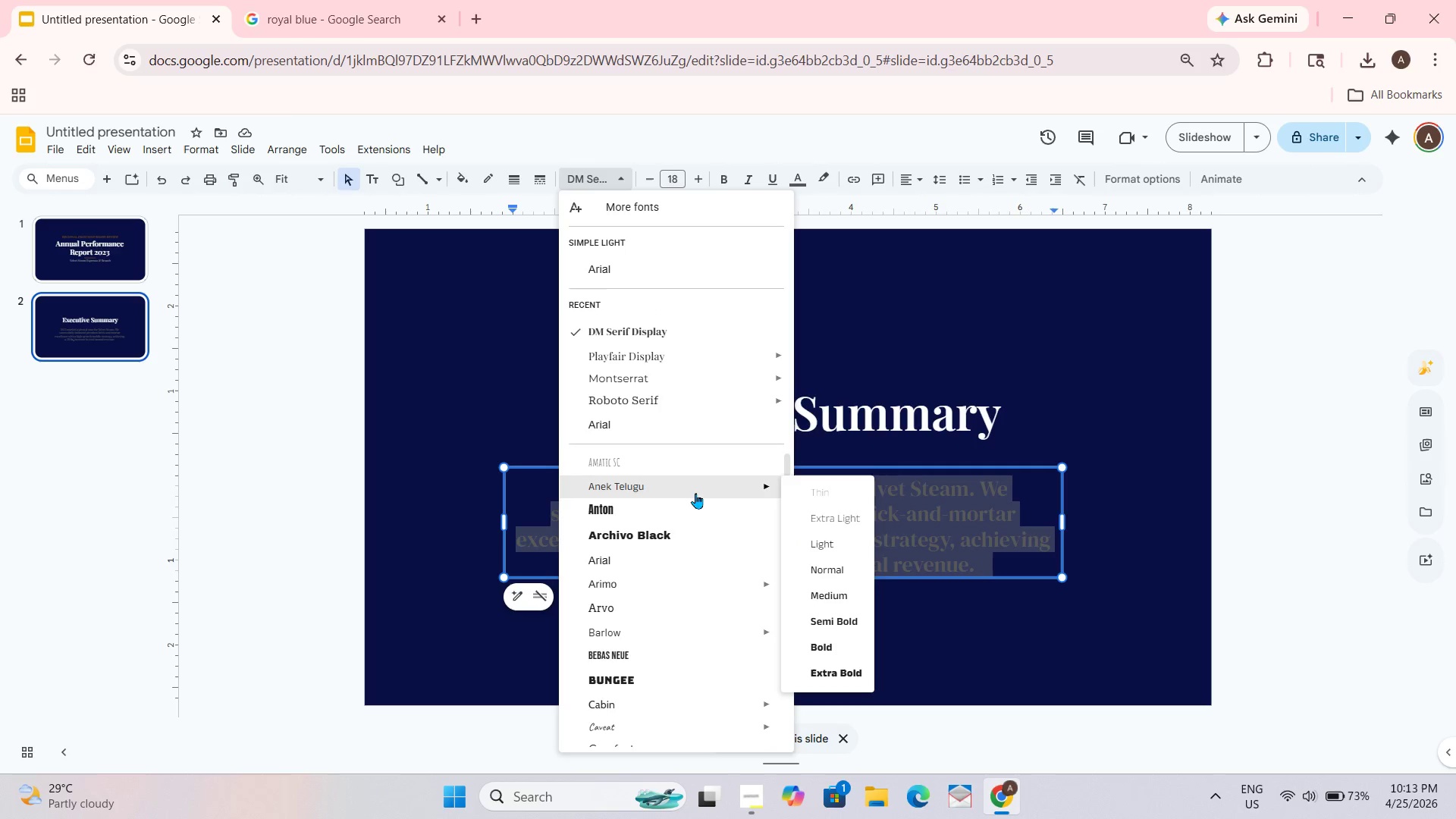 
left_click([693, 492])
 